 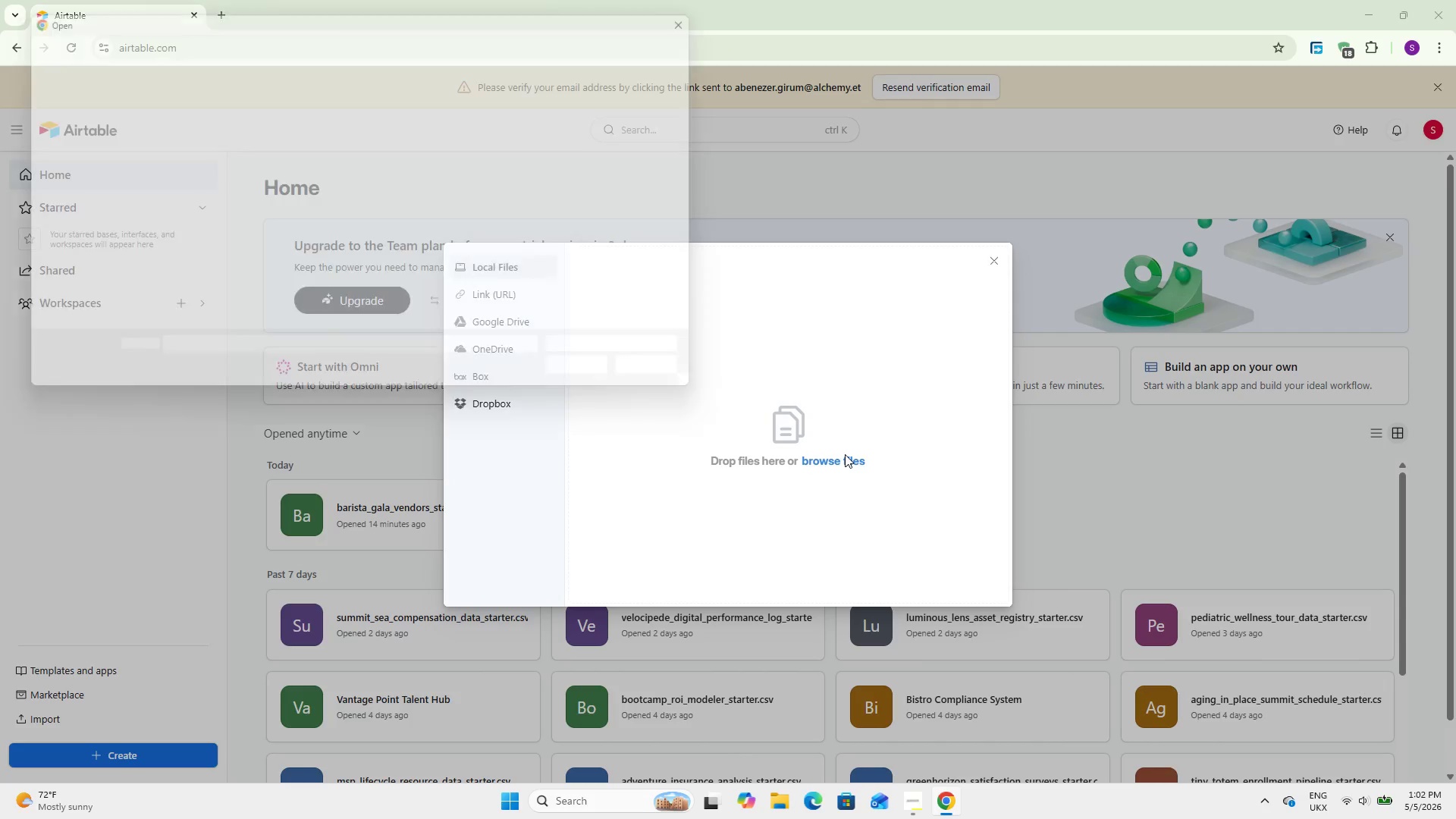 
double_click([294, 143])
 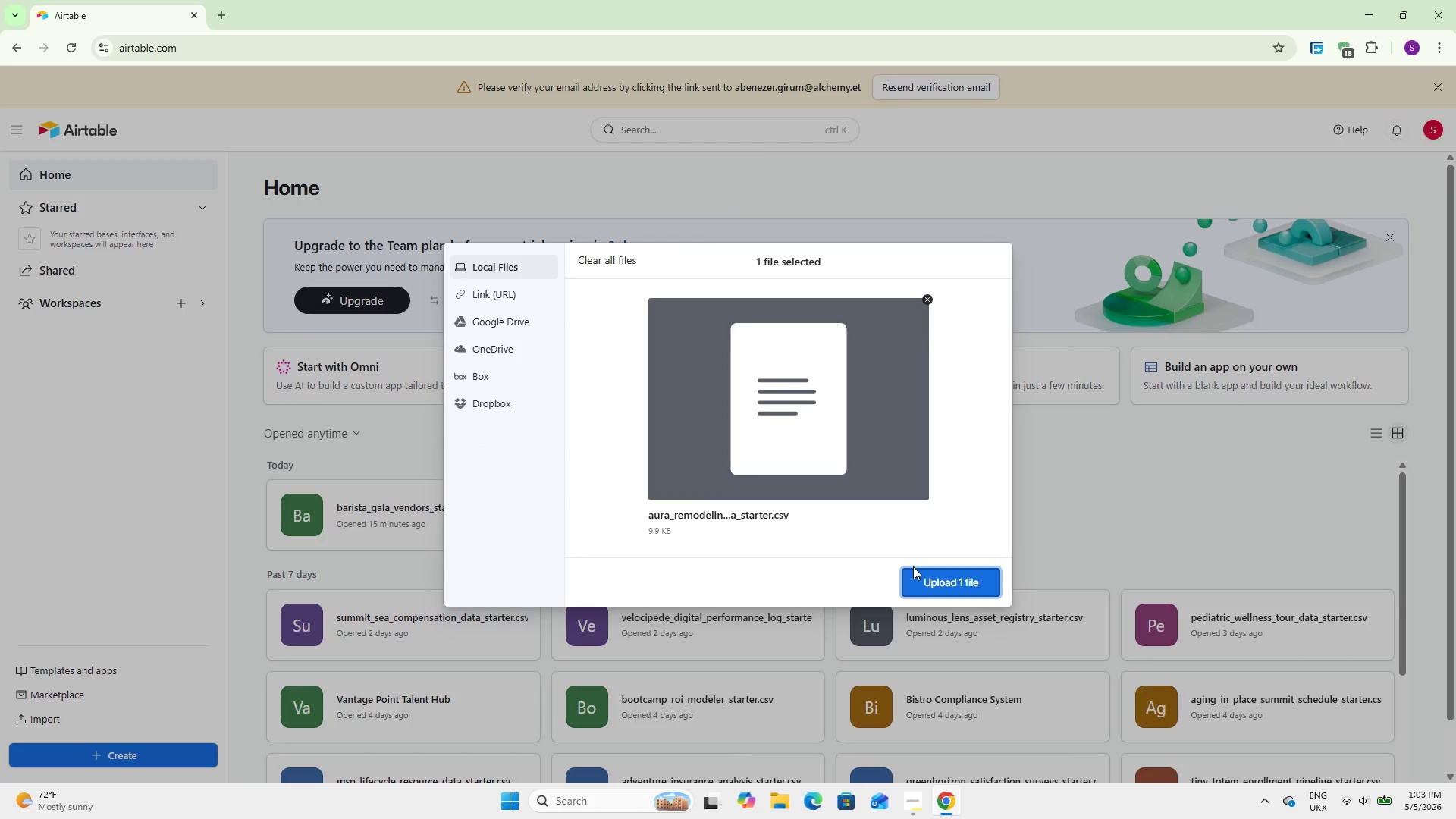 
left_click([921, 576])
 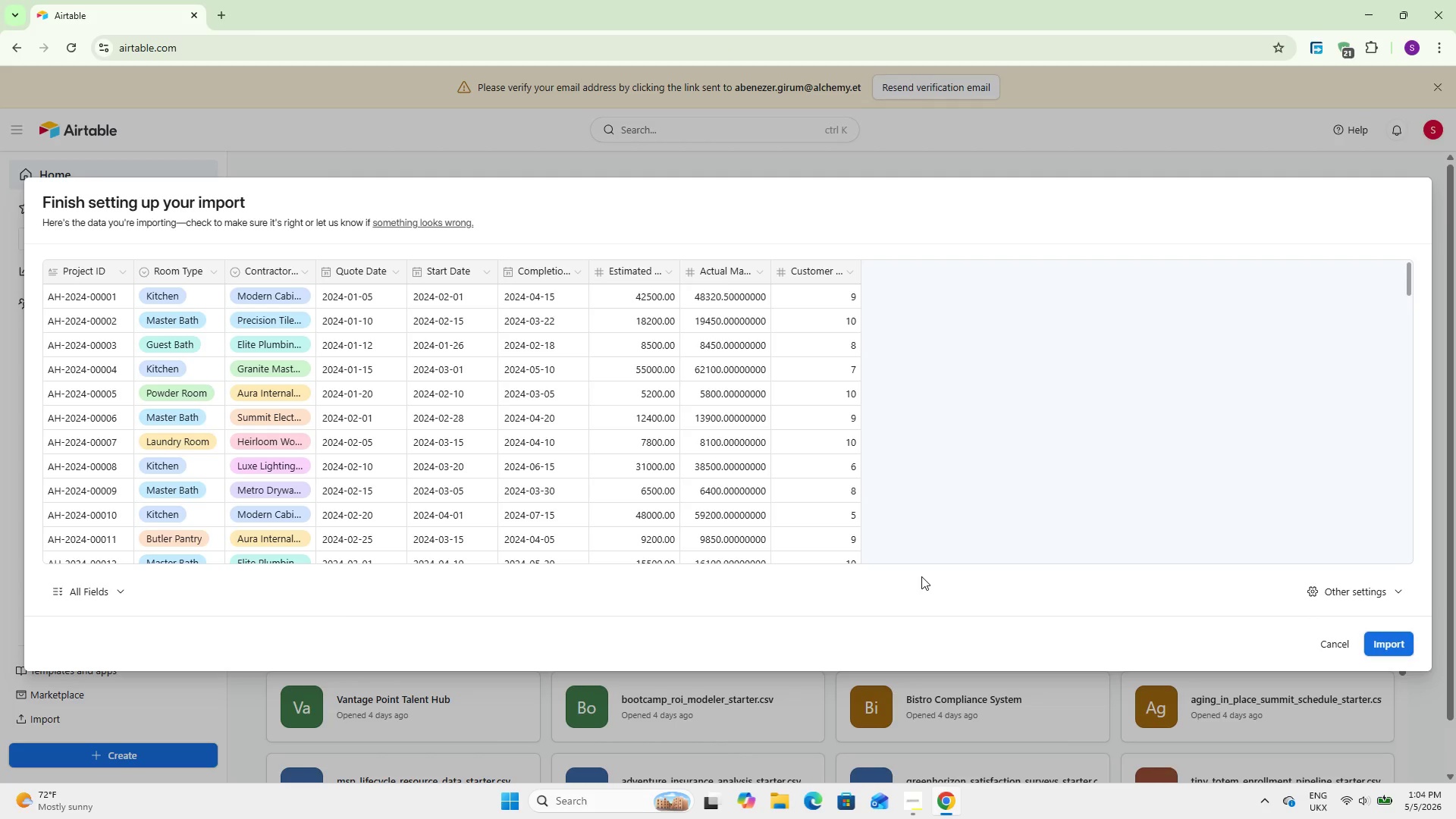 
wait(63.19)
 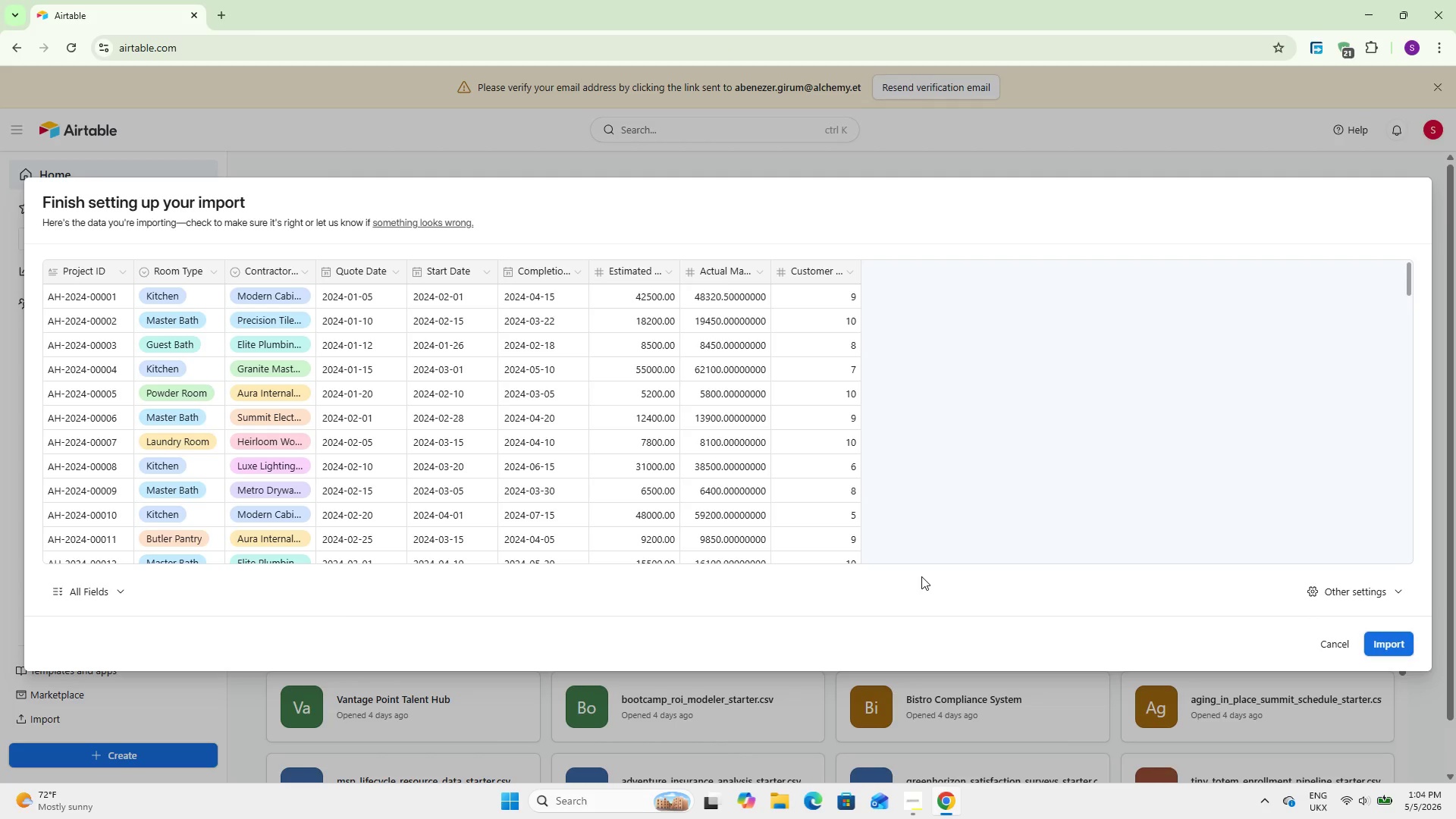 
left_click([1389, 645])
 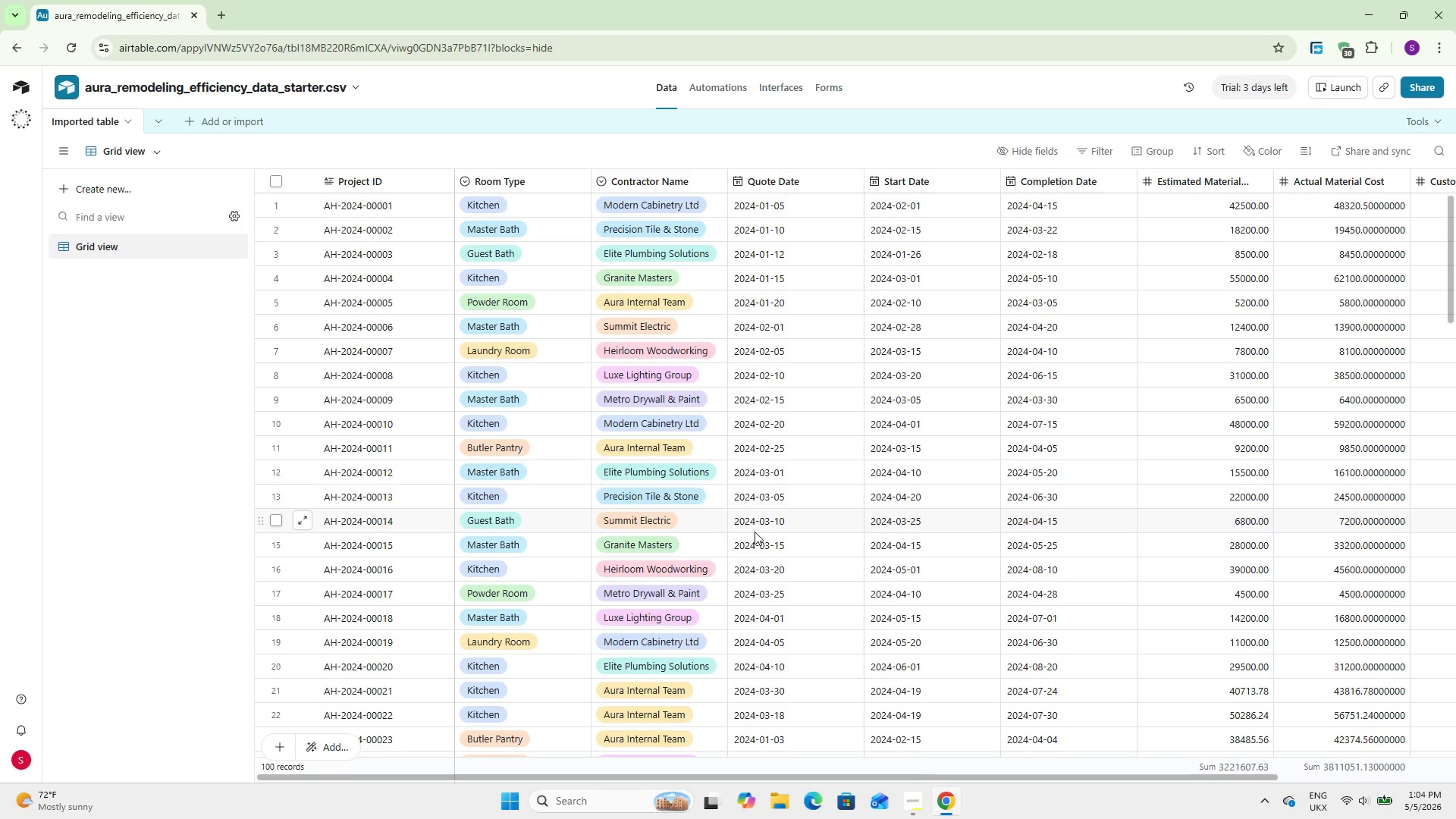 
wait(51.14)
 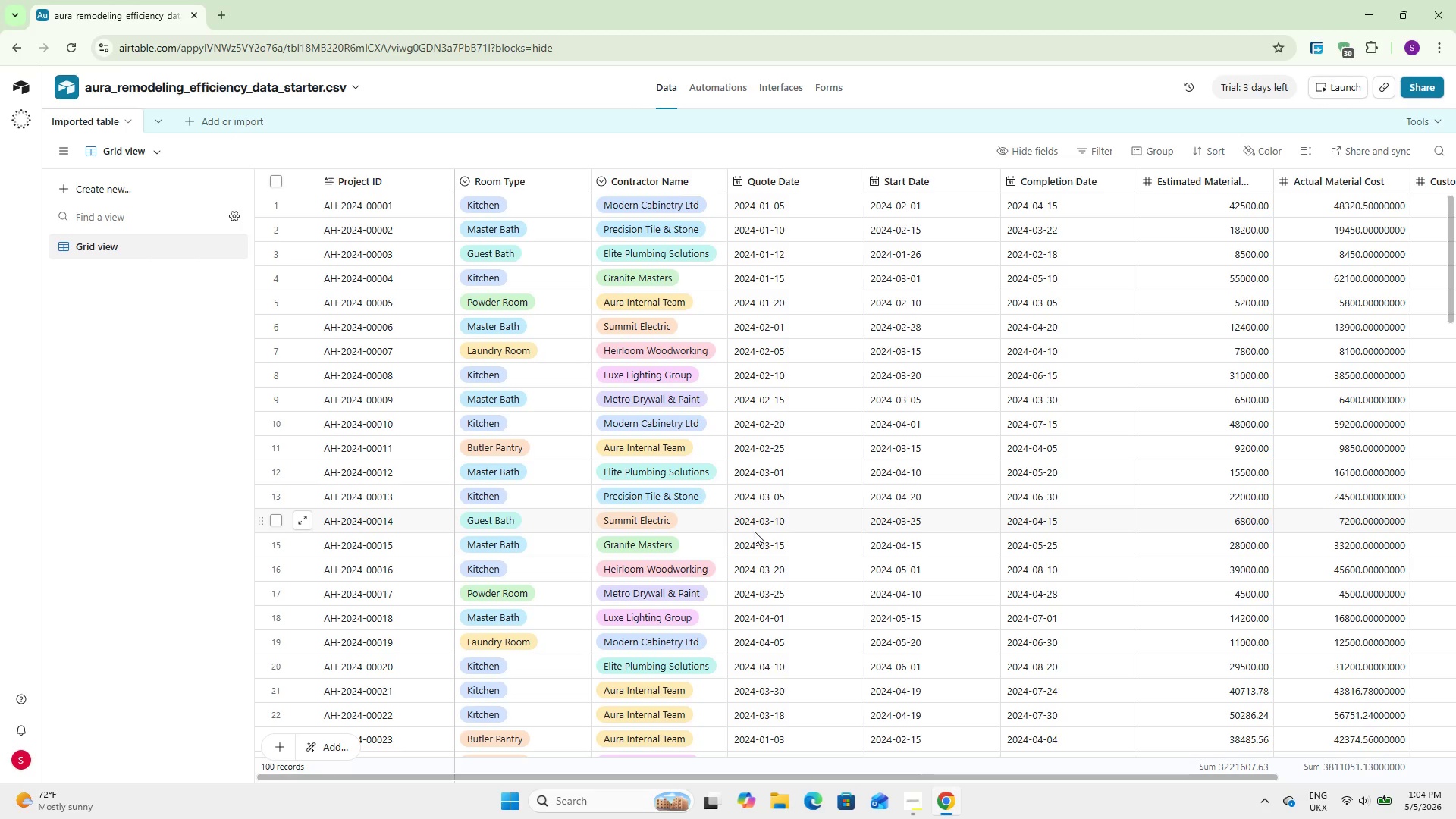 
left_click_drag(start_coordinate=[856, 780], to_coordinate=[641, 779])
 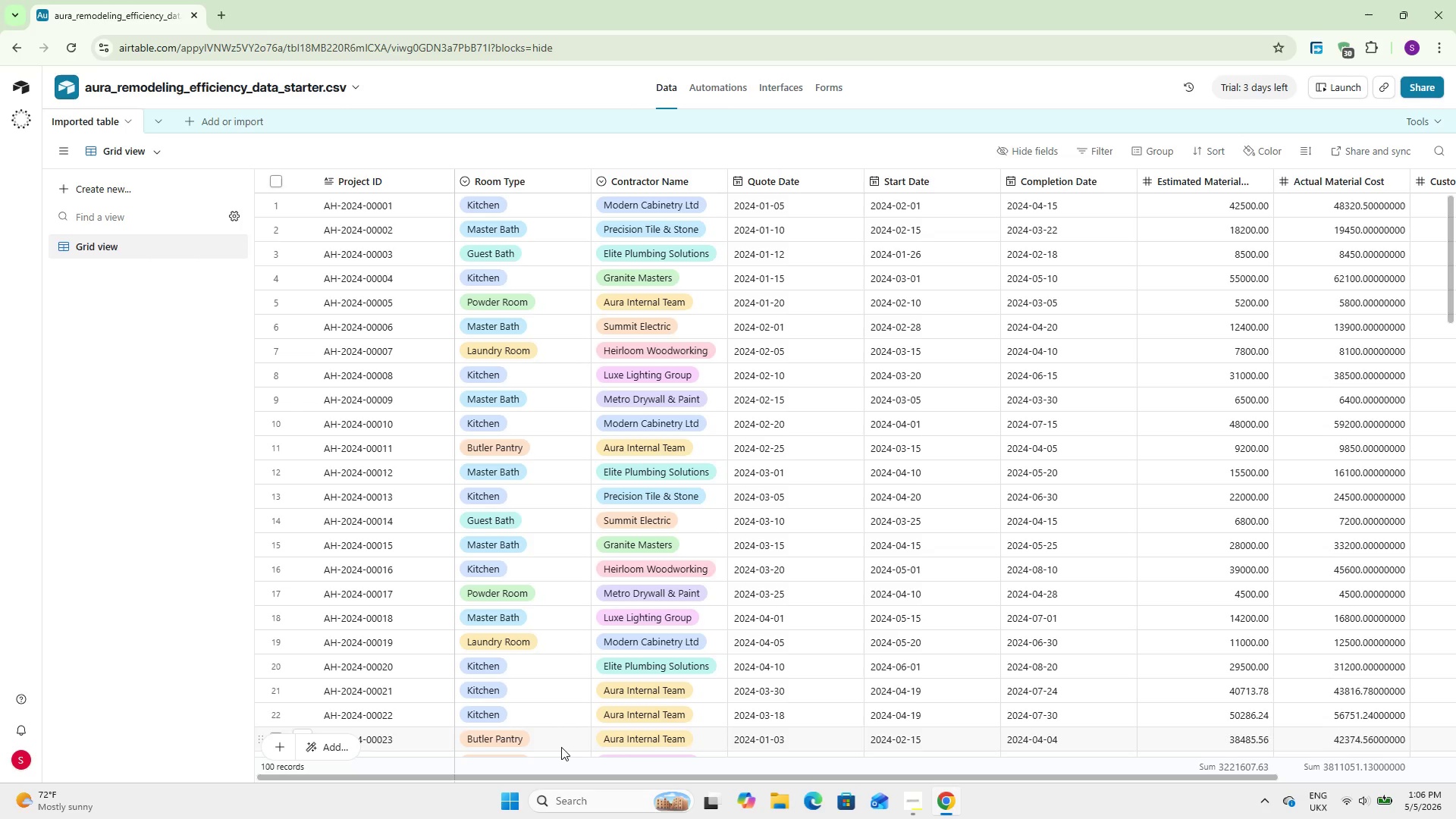 
wait(80.36)
 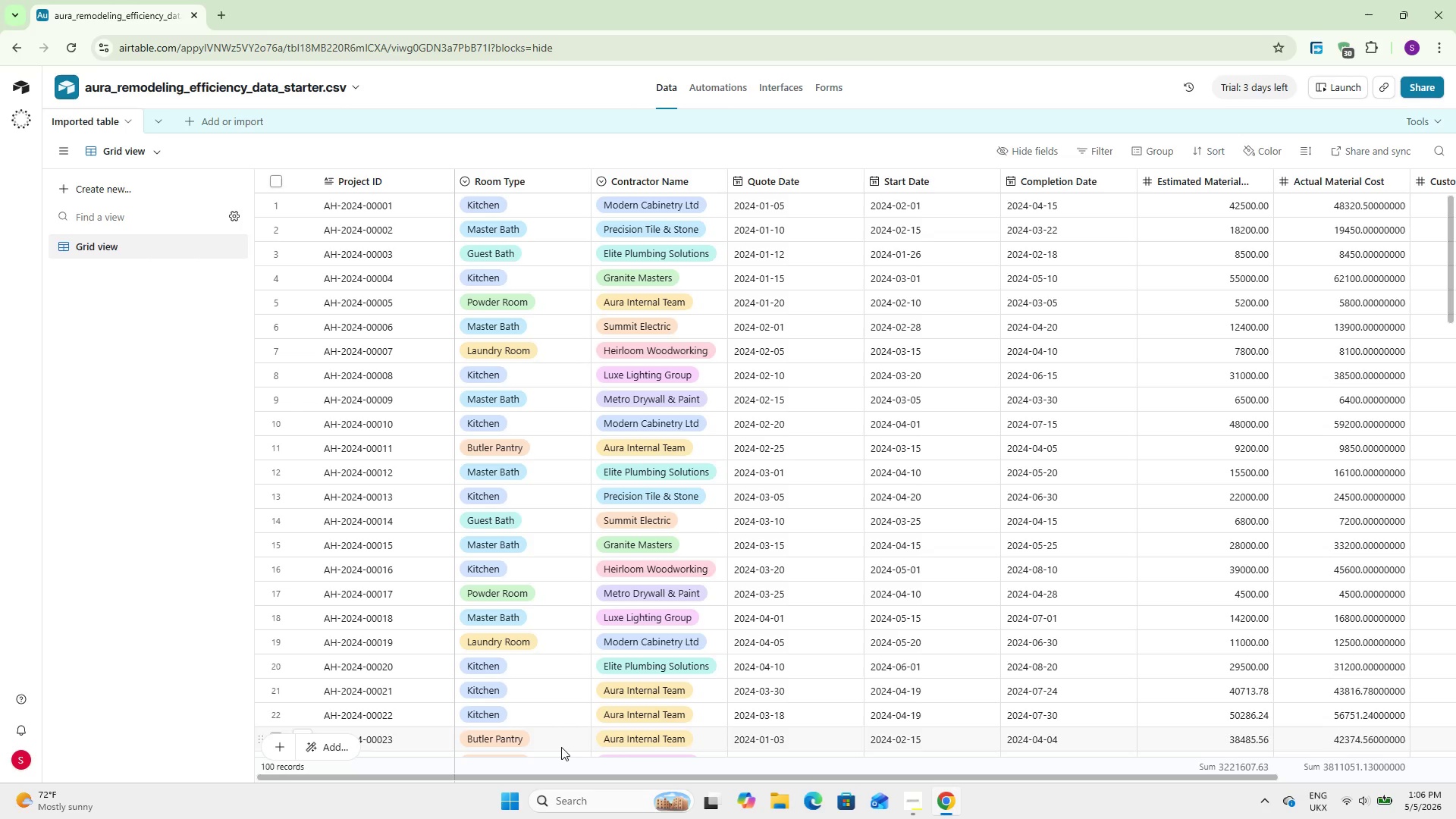 
left_click_drag(start_coordinate=[644, 779], to_coordinate=[898, 779])
 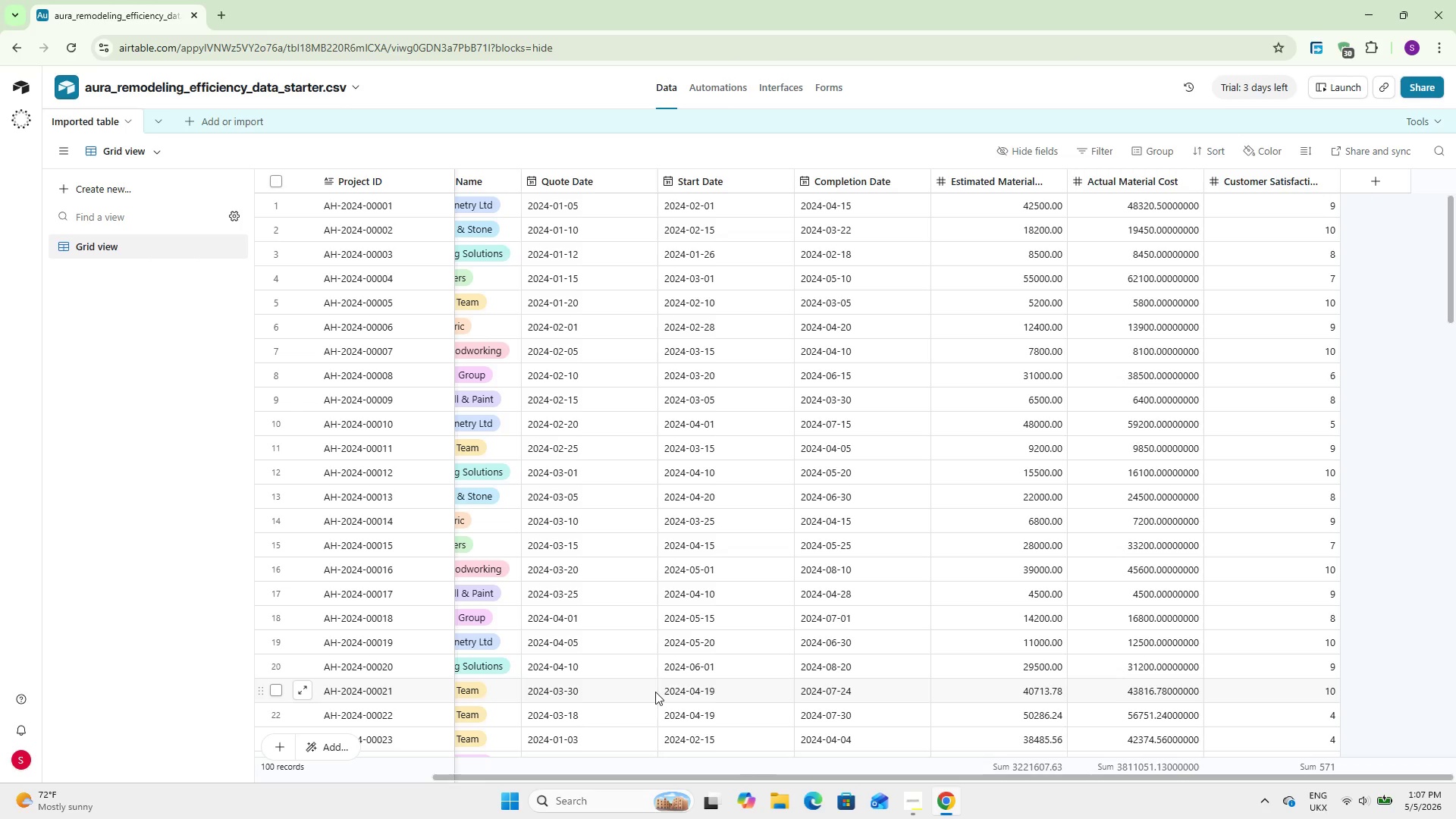 
wait(79.19)
 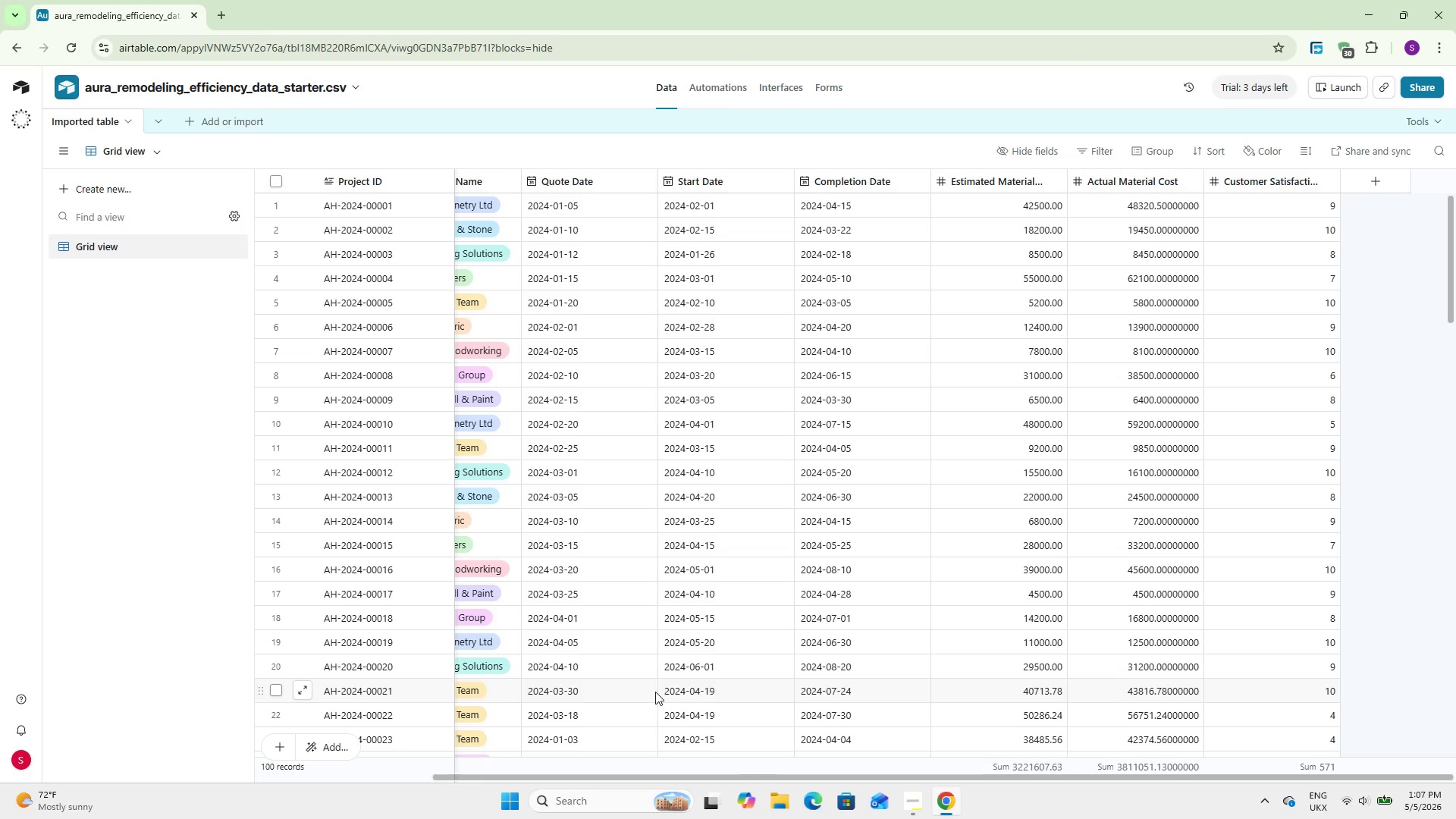 
left_click_drag(start_coordinate=[808, 779], to_coordinate=[509, 767])
 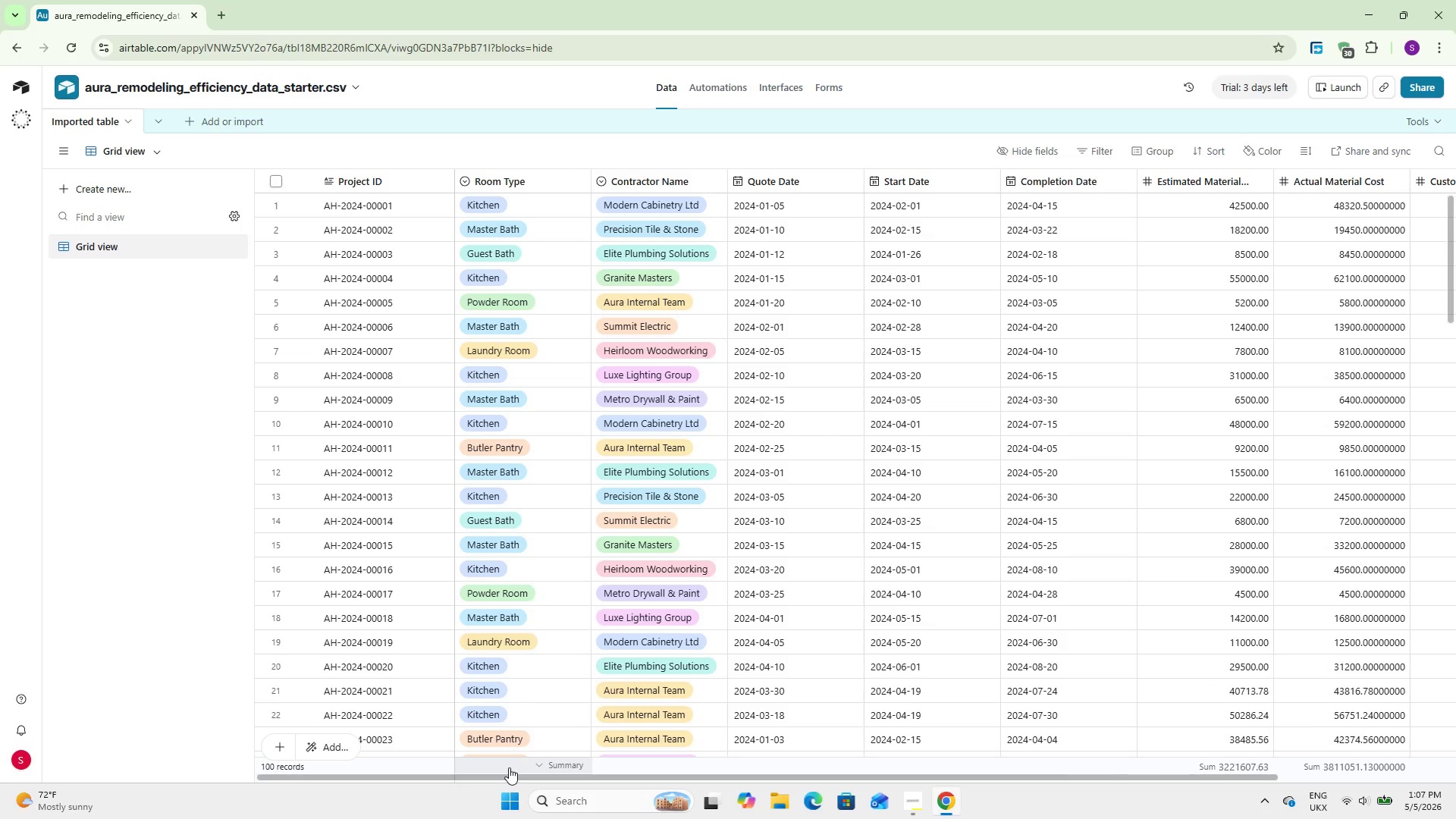 
wait(7.94)
 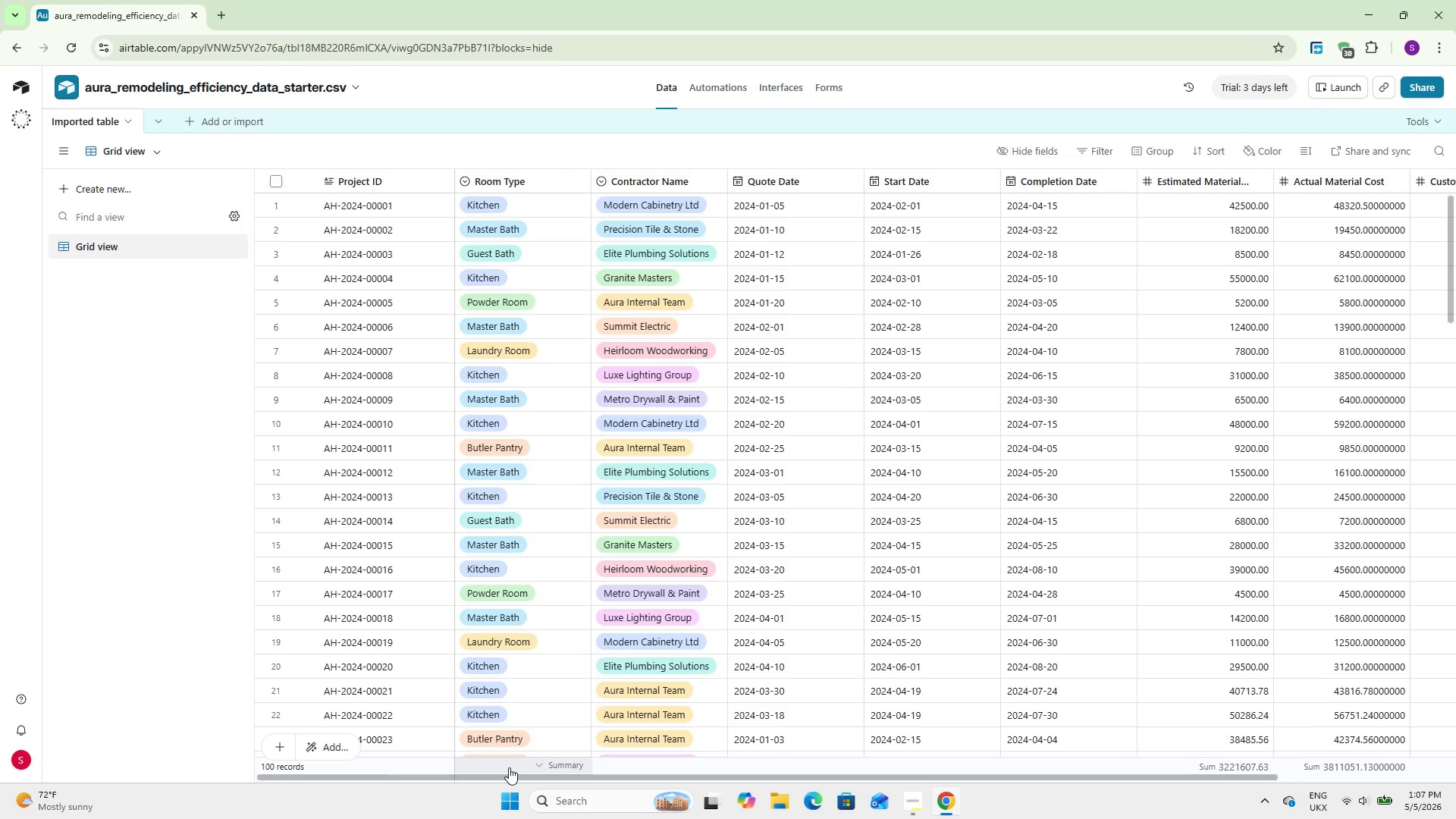 
double_click([97, 120])
 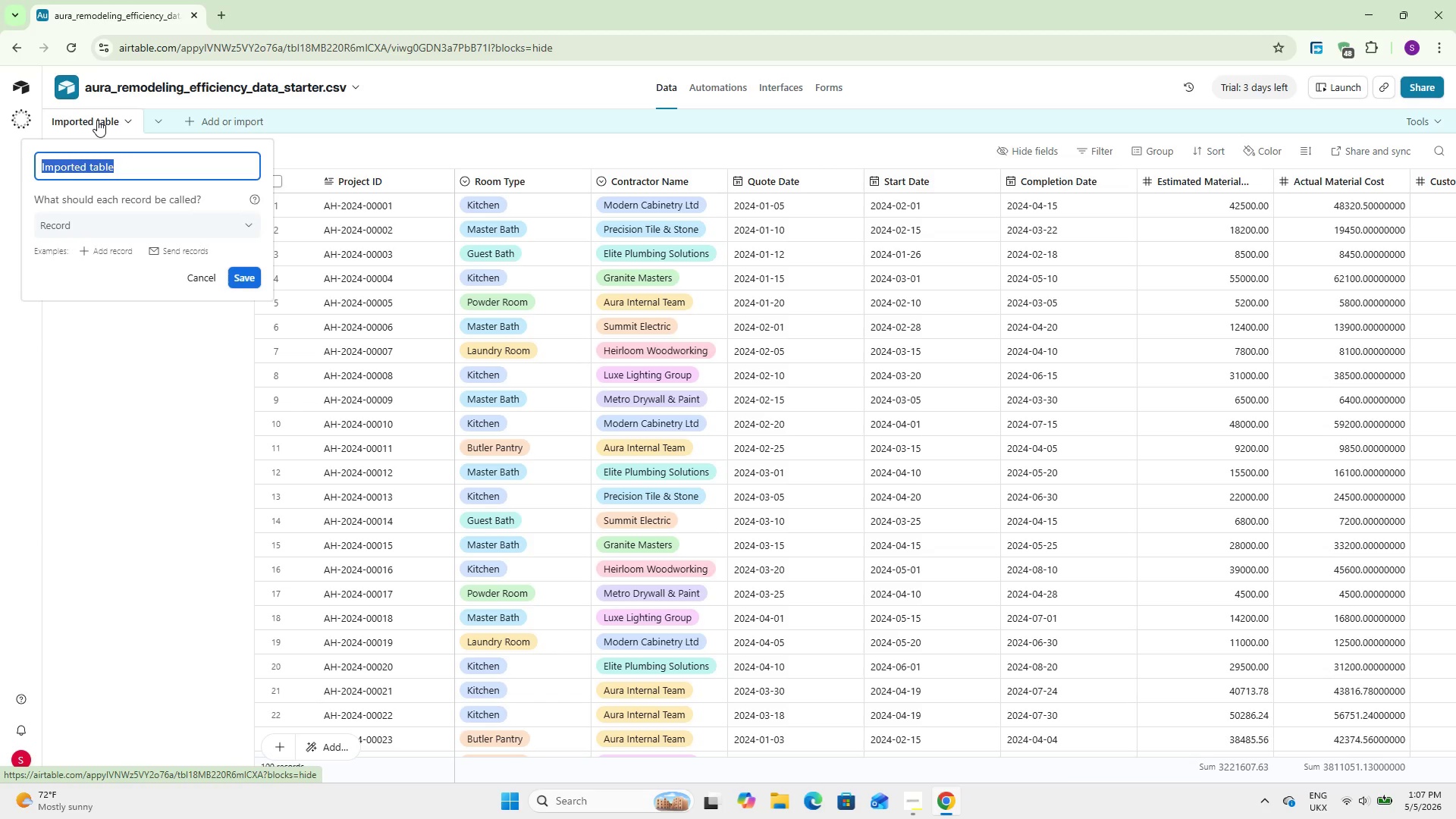 
type(Projects)
 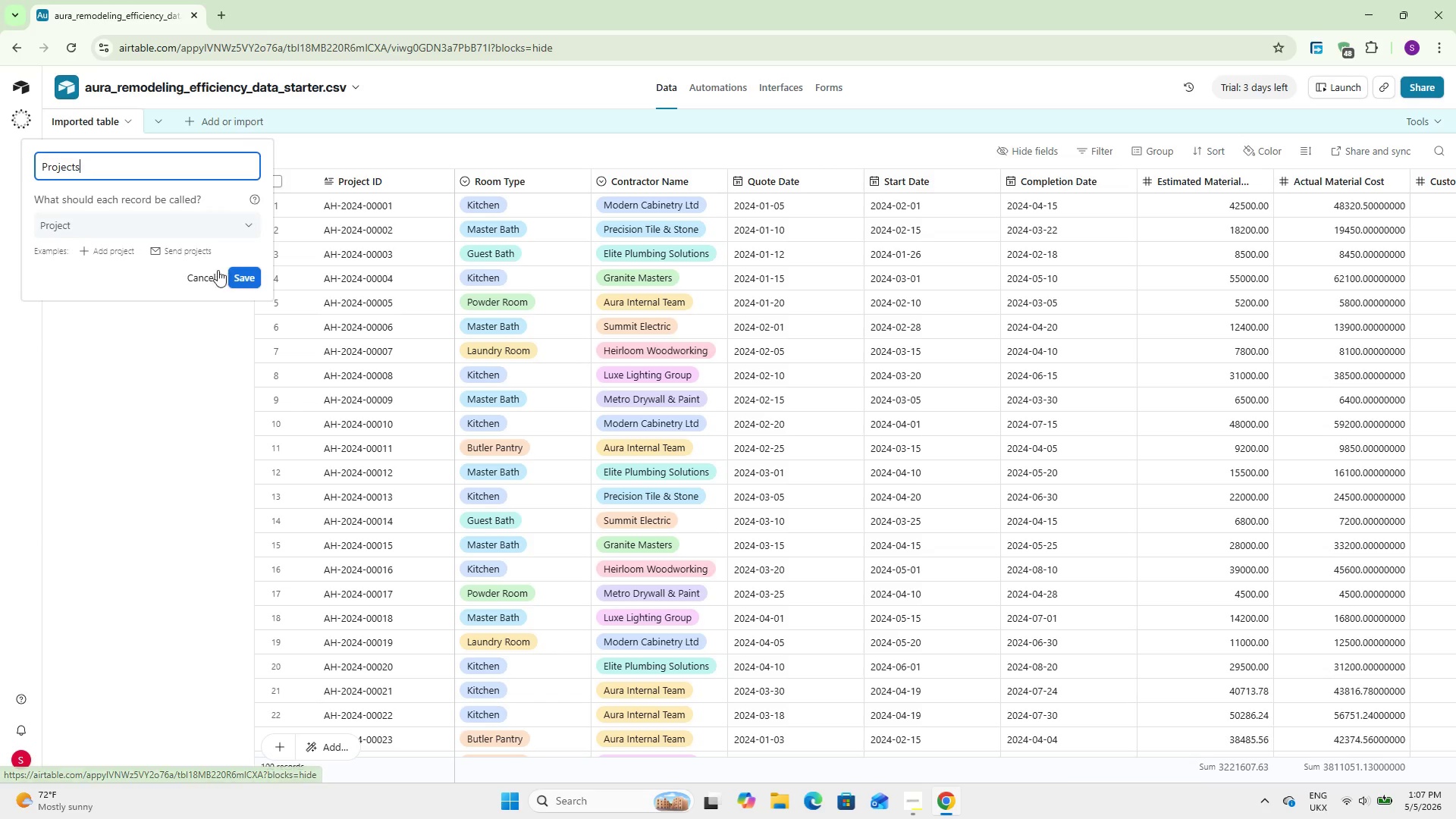 
left_click([243, 281])
 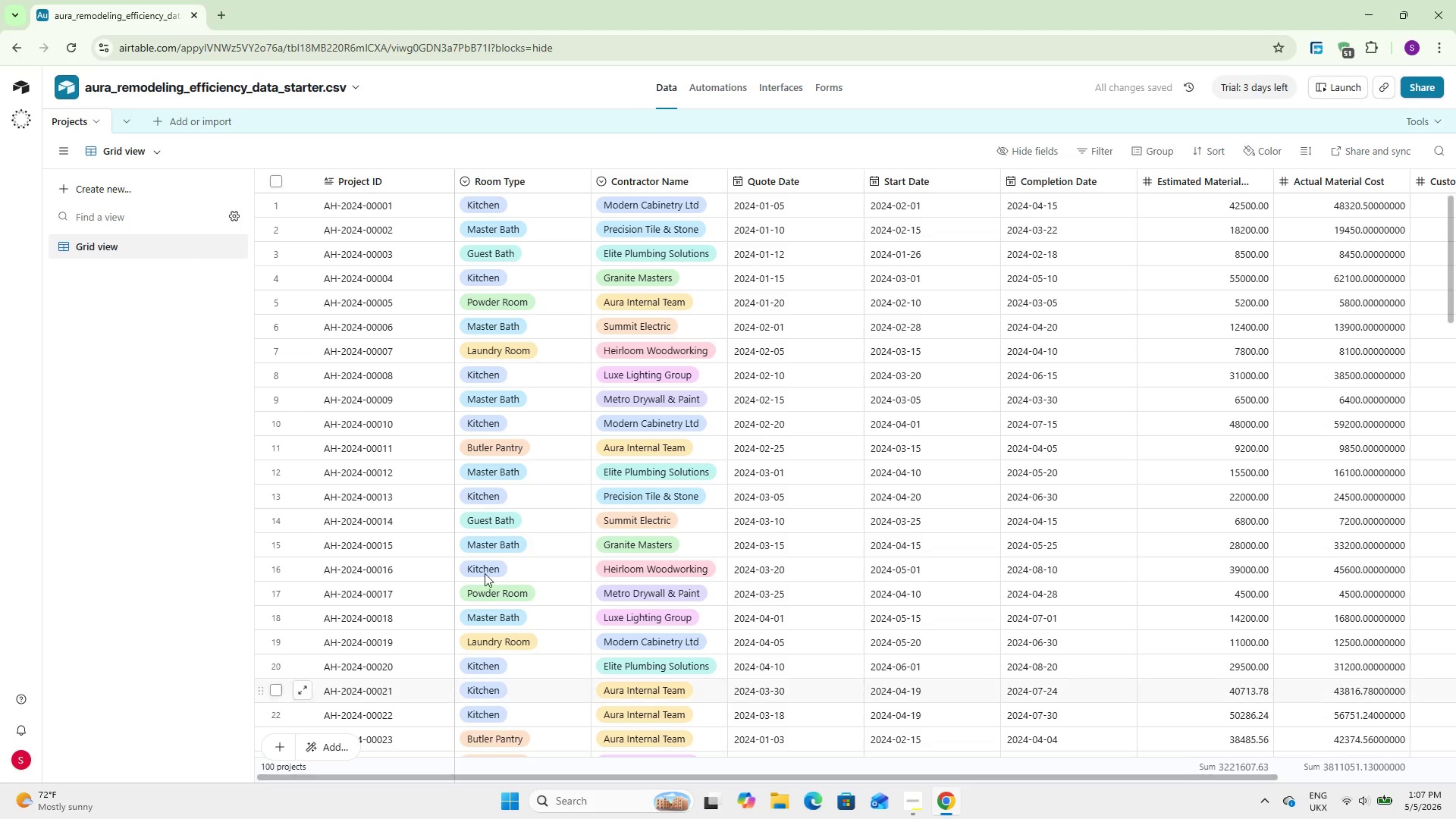 
wait(5.12)
 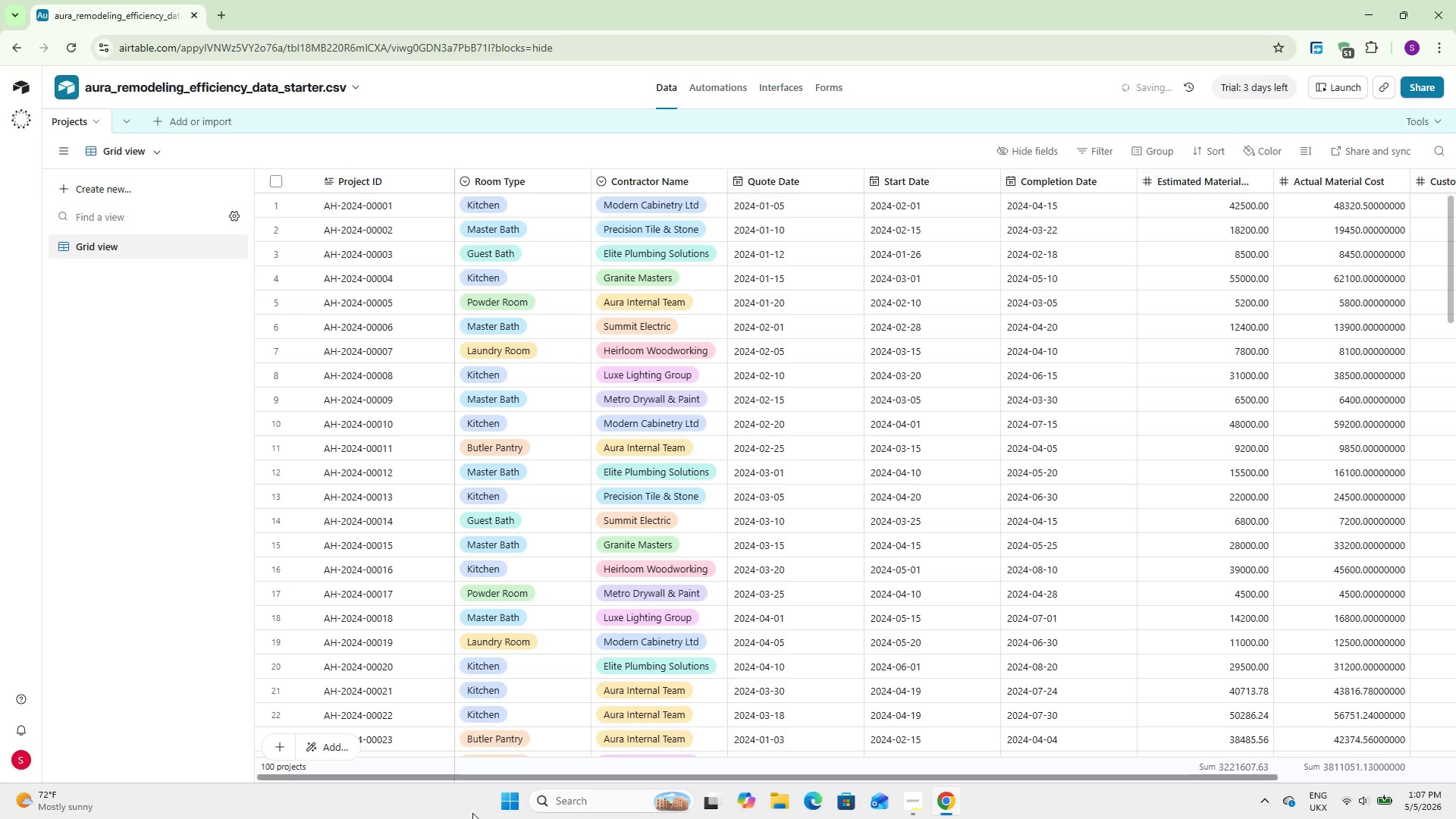 
double_click([655, 183])
 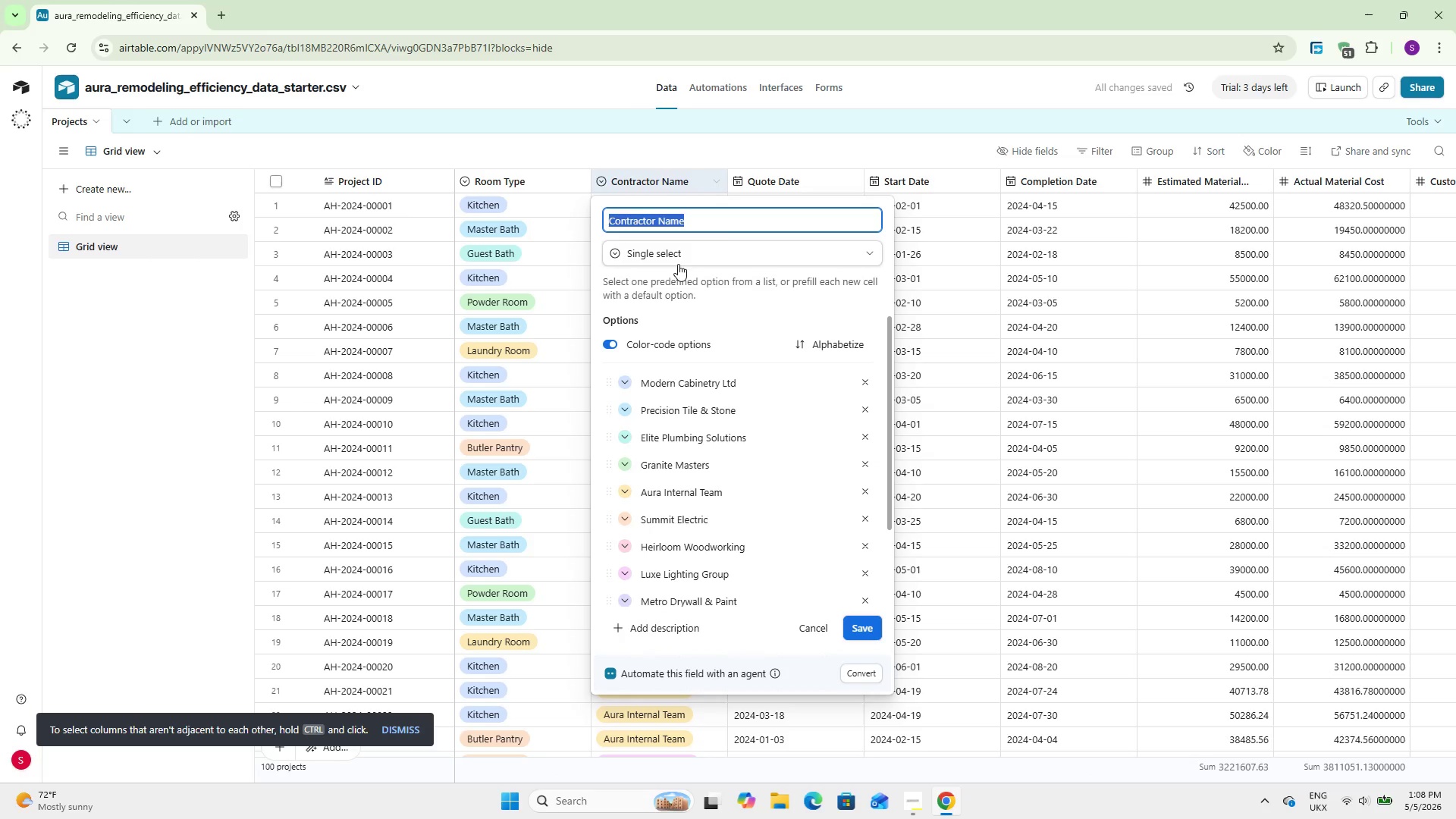 
left_click([678, 265])
 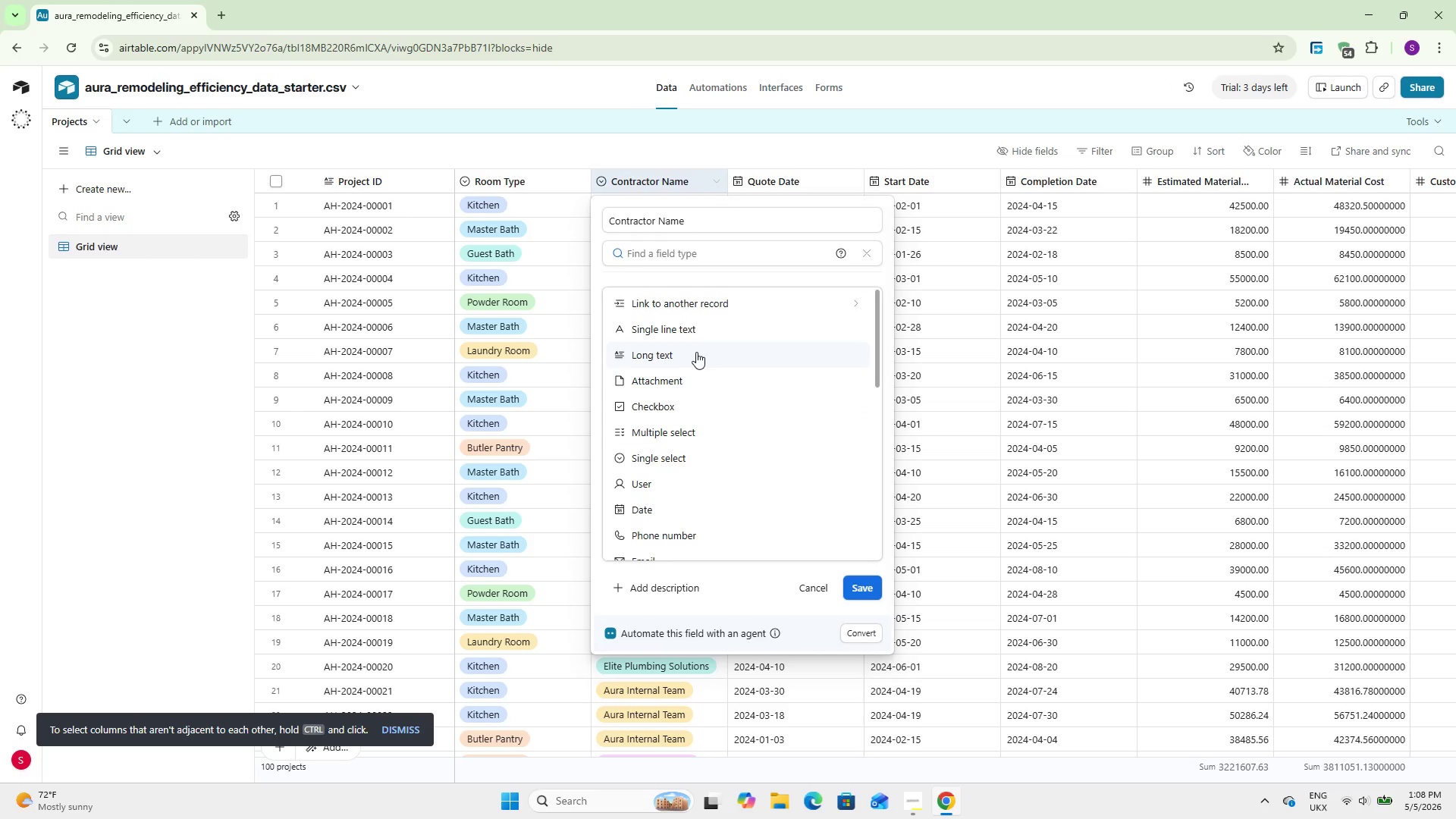 
left_click([688, 344])
 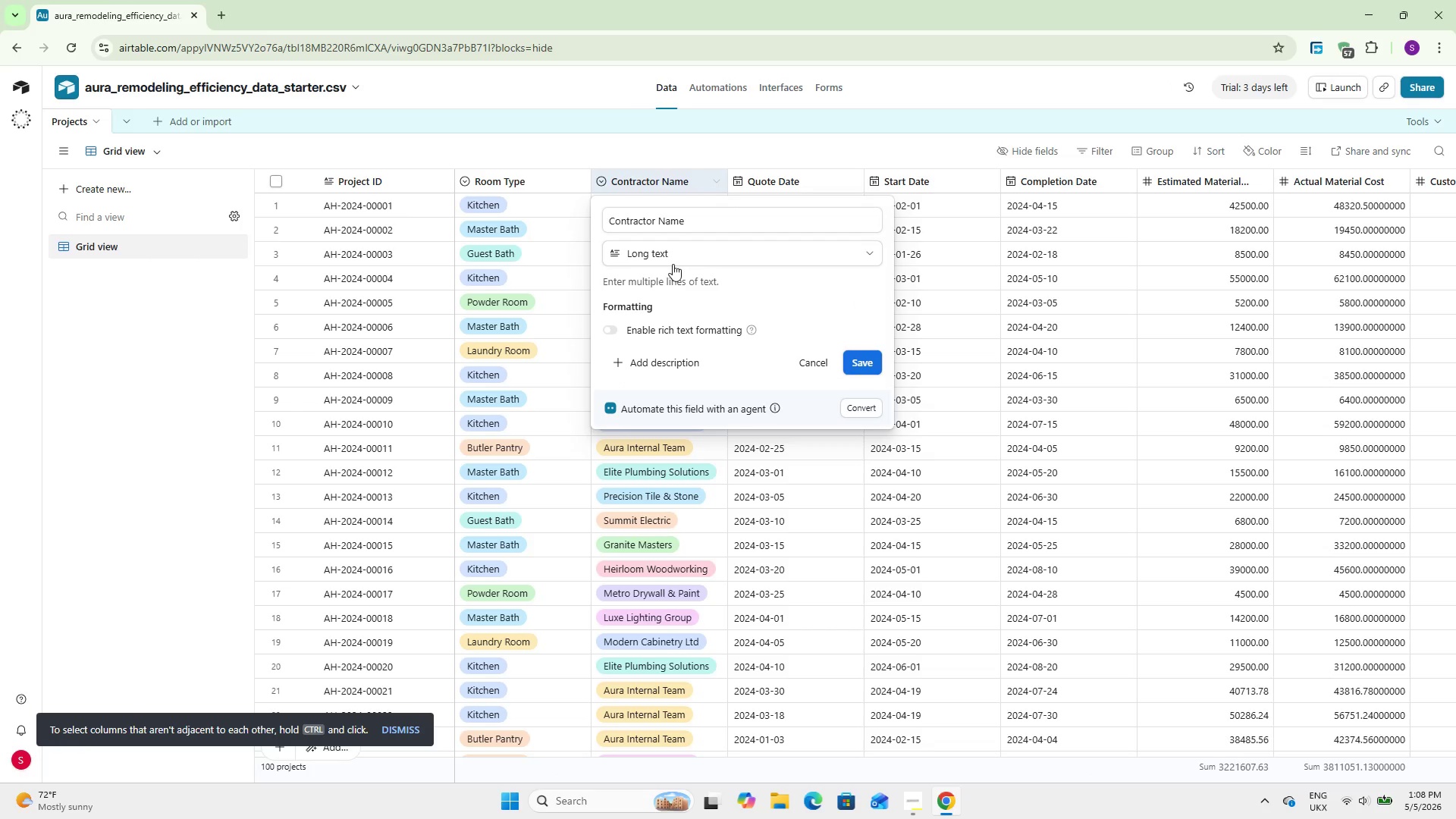 
left_click([673, 264])
 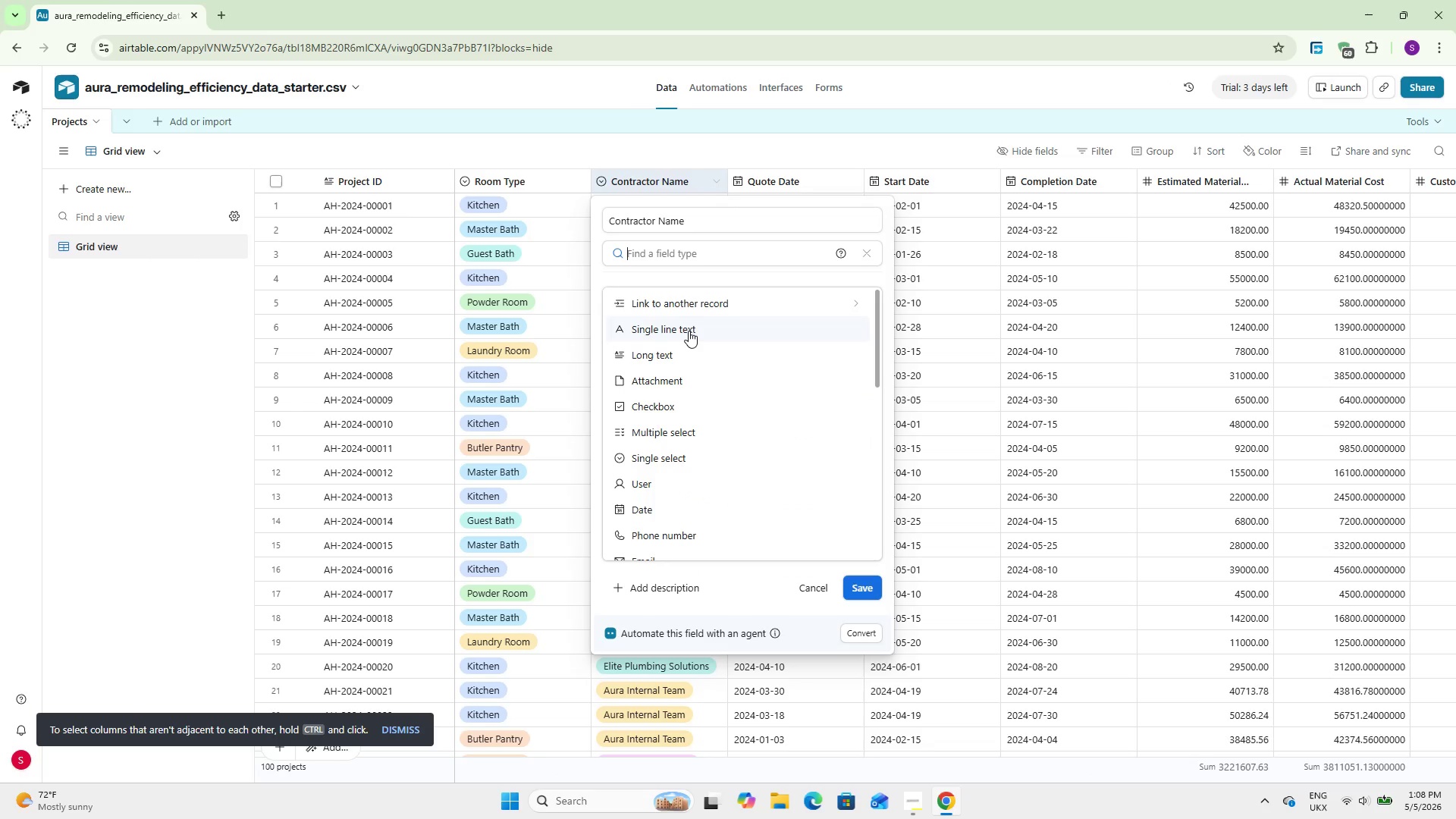 
left_click([689, 331])
 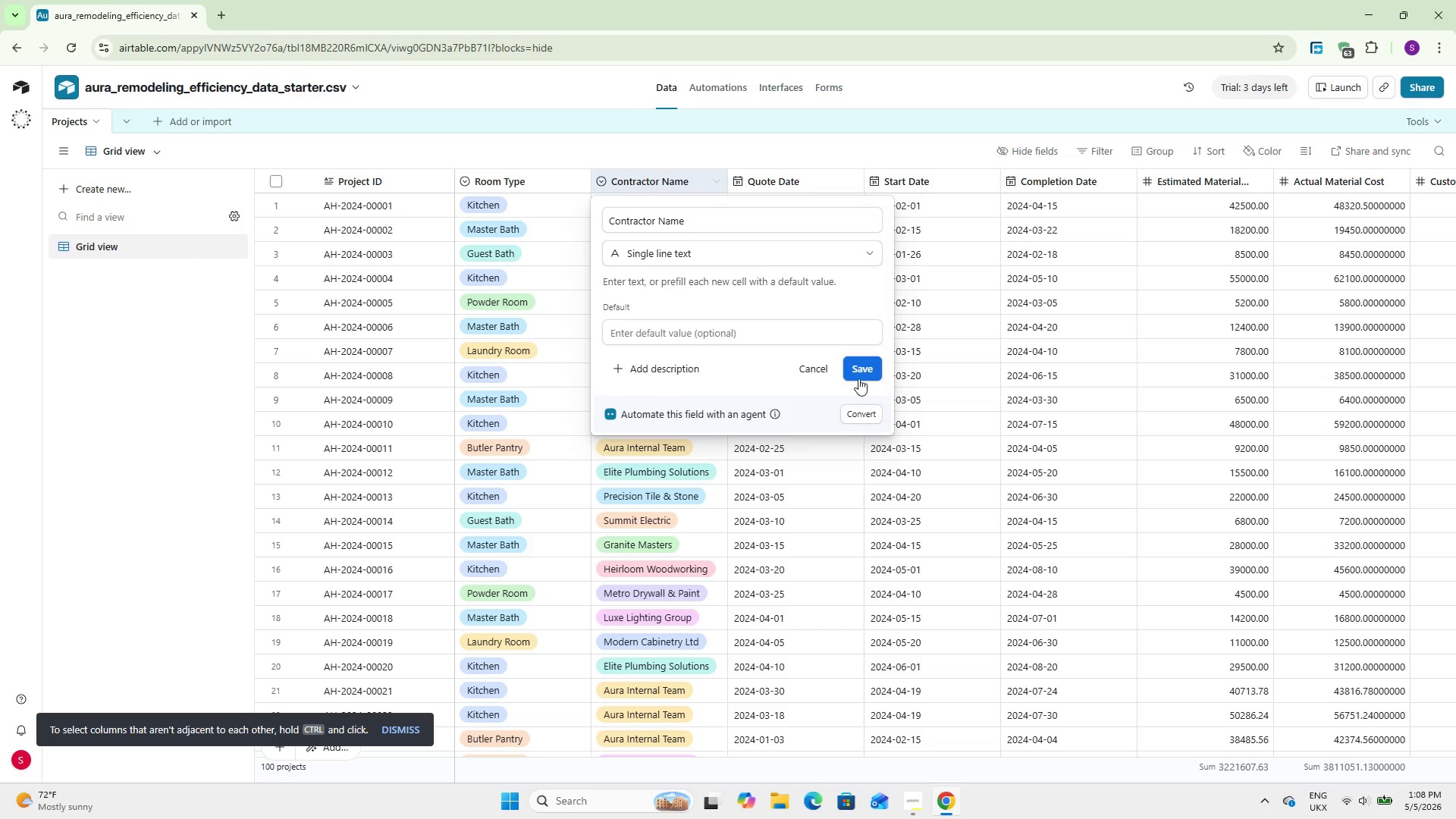 
double_click([858, 374])
 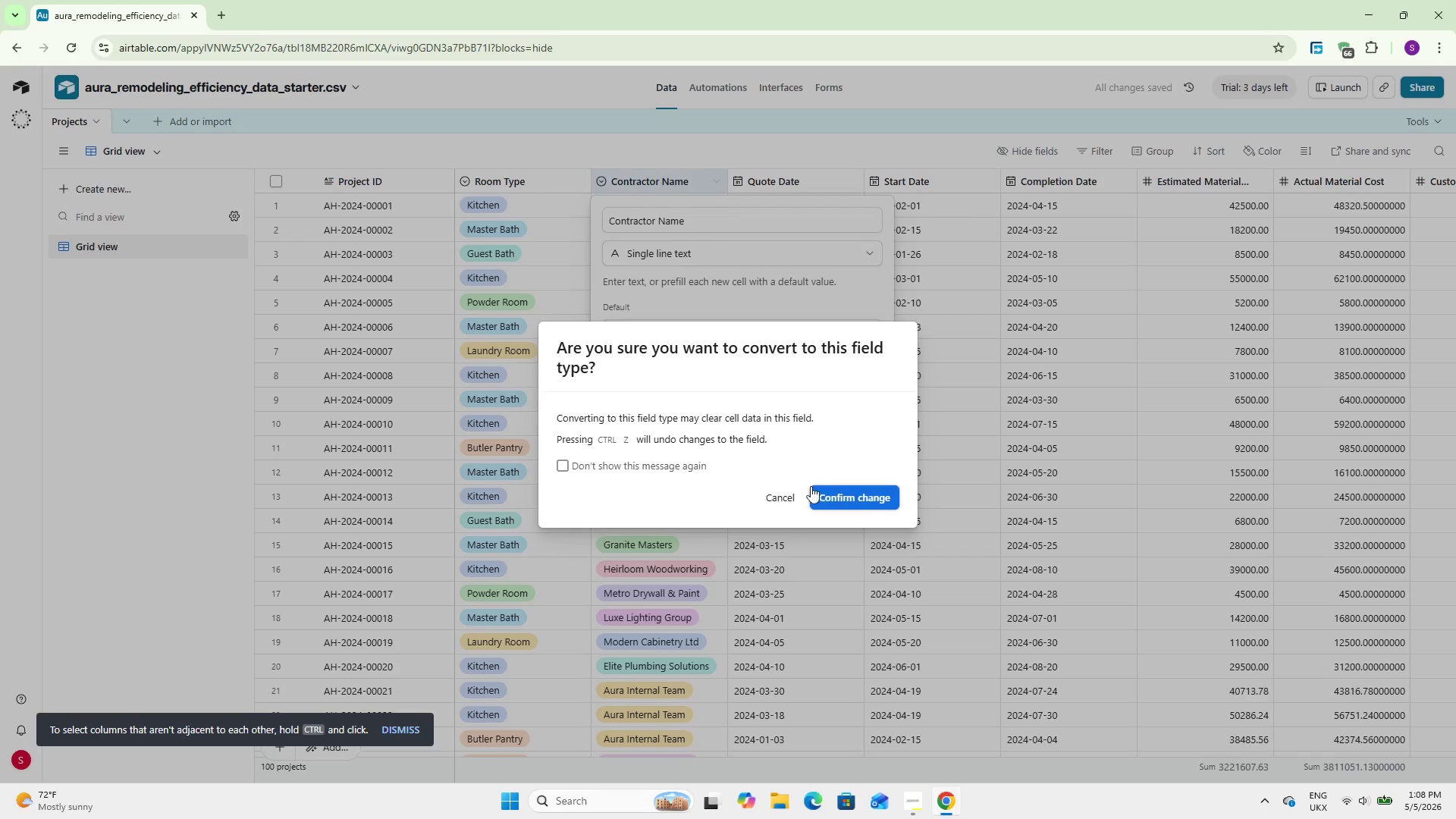 
left_click([878, 494])
 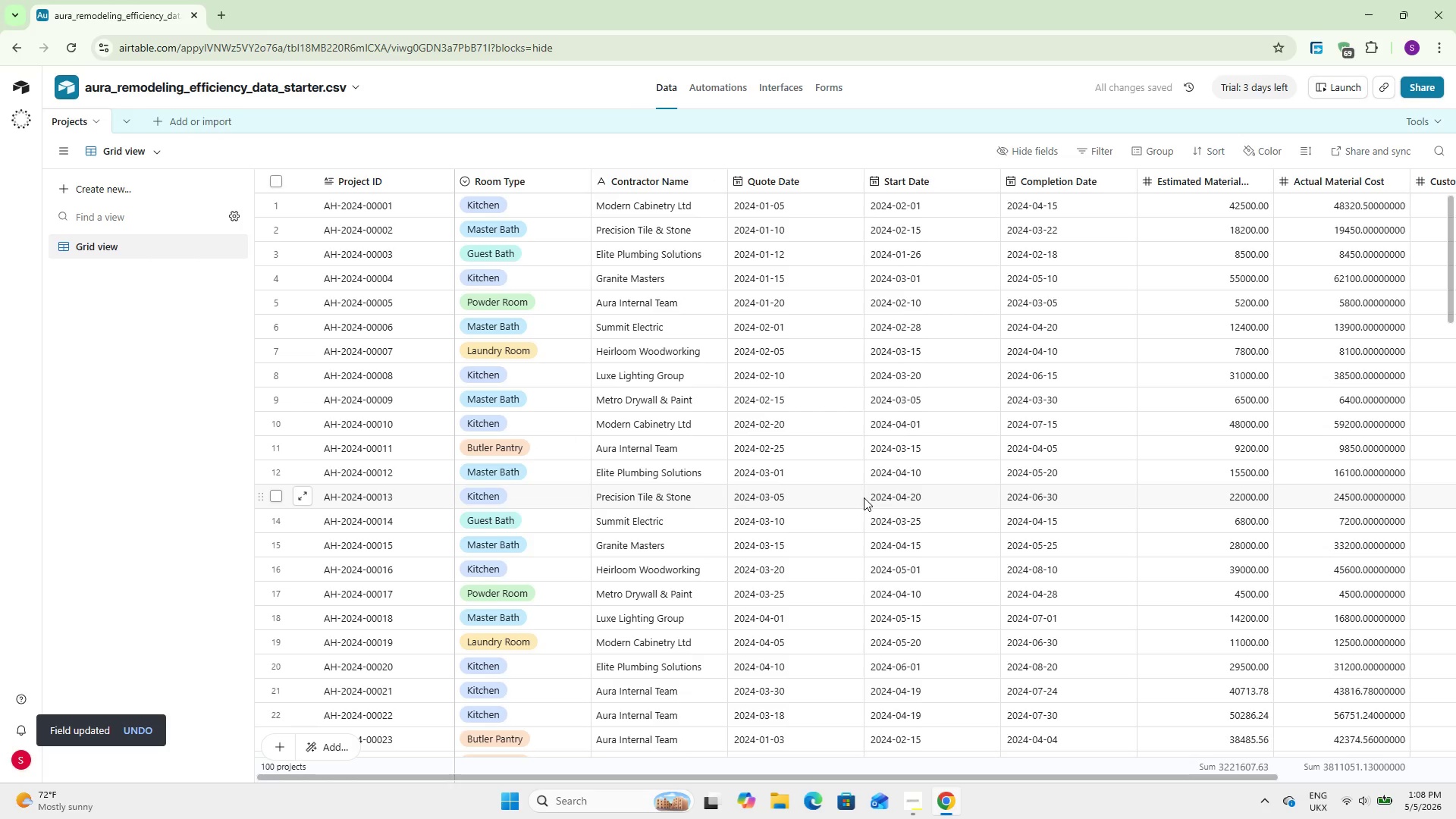 
wait(11.77)
 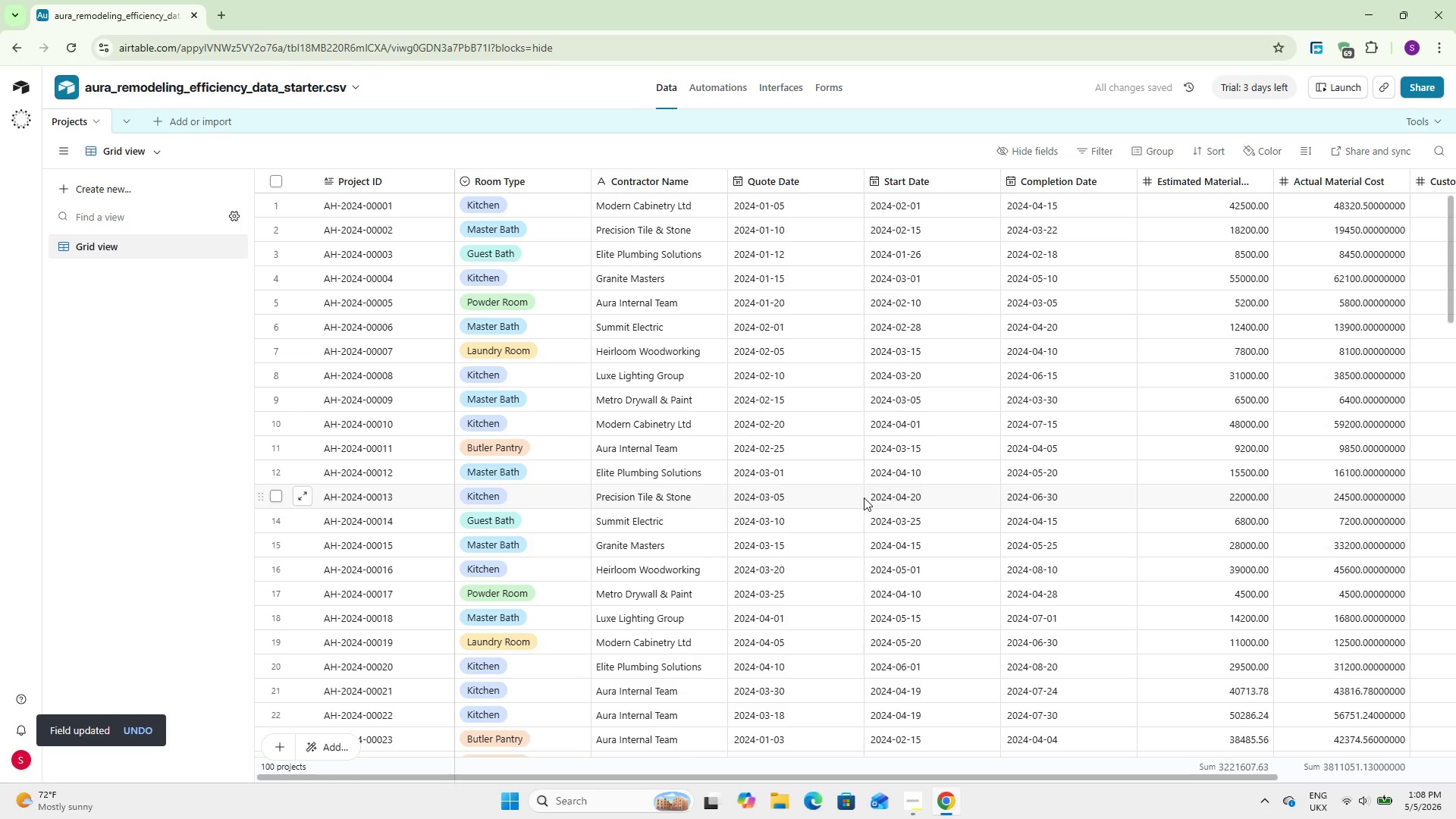 
left_click_drag(start_coordinate=[808, 779], to_coordinate=[840, 787])
 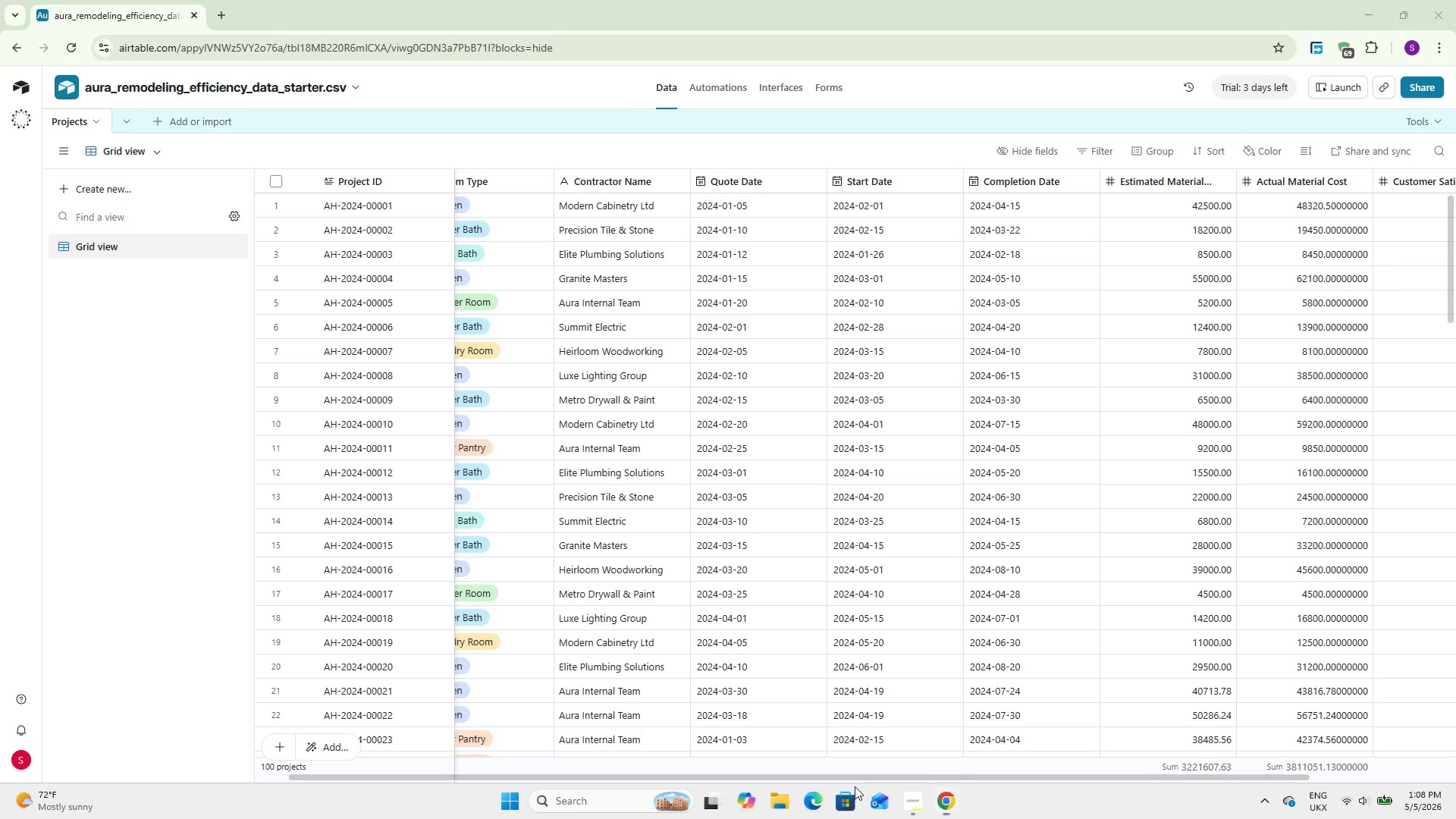 
left_click_drag(start_coordinate=[852, 788], to_coordinate=[848, 779])
 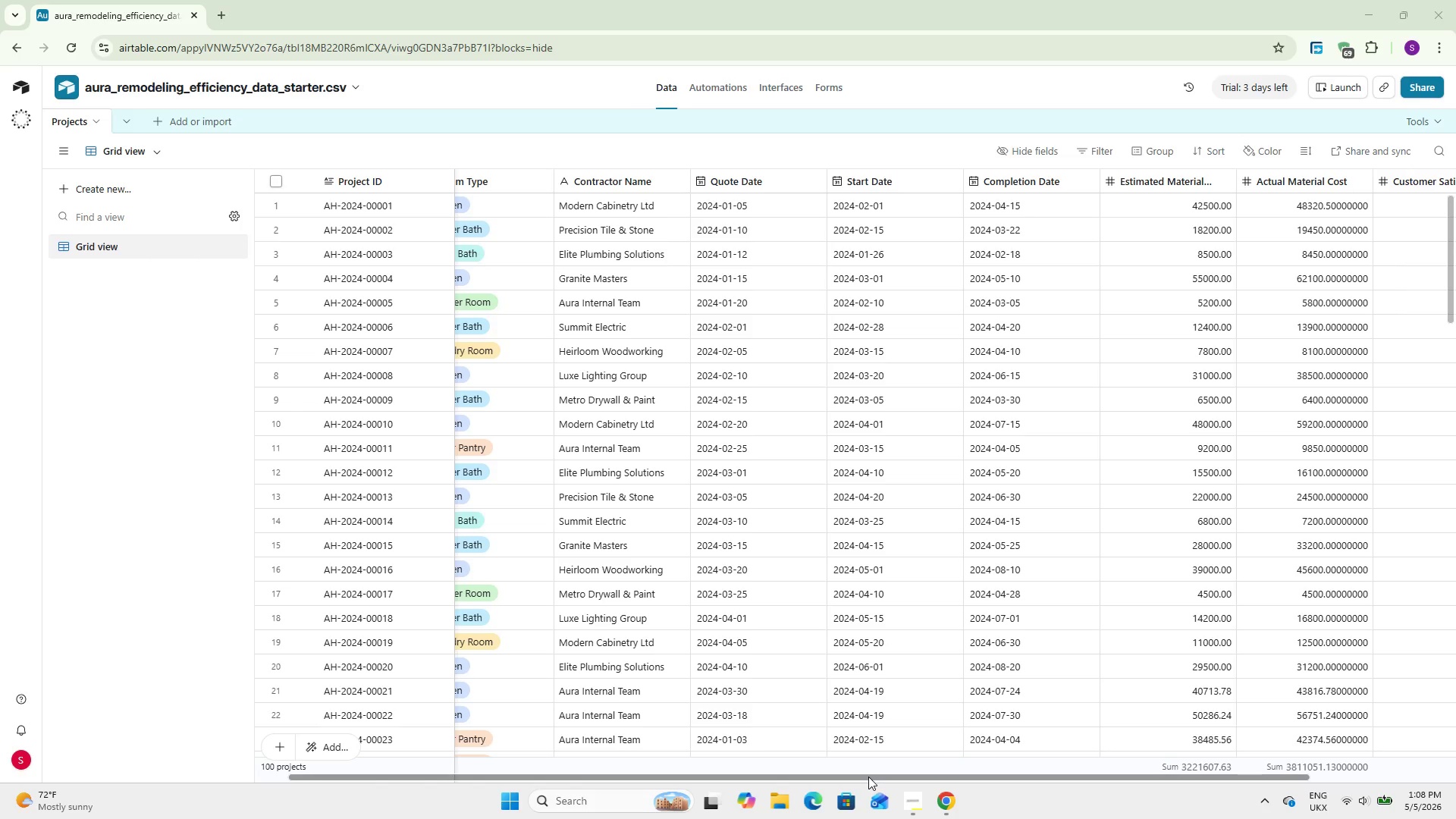 
left_click_drag(start_coordinate=[868, 777], to_coordinate=[1130, 793])
 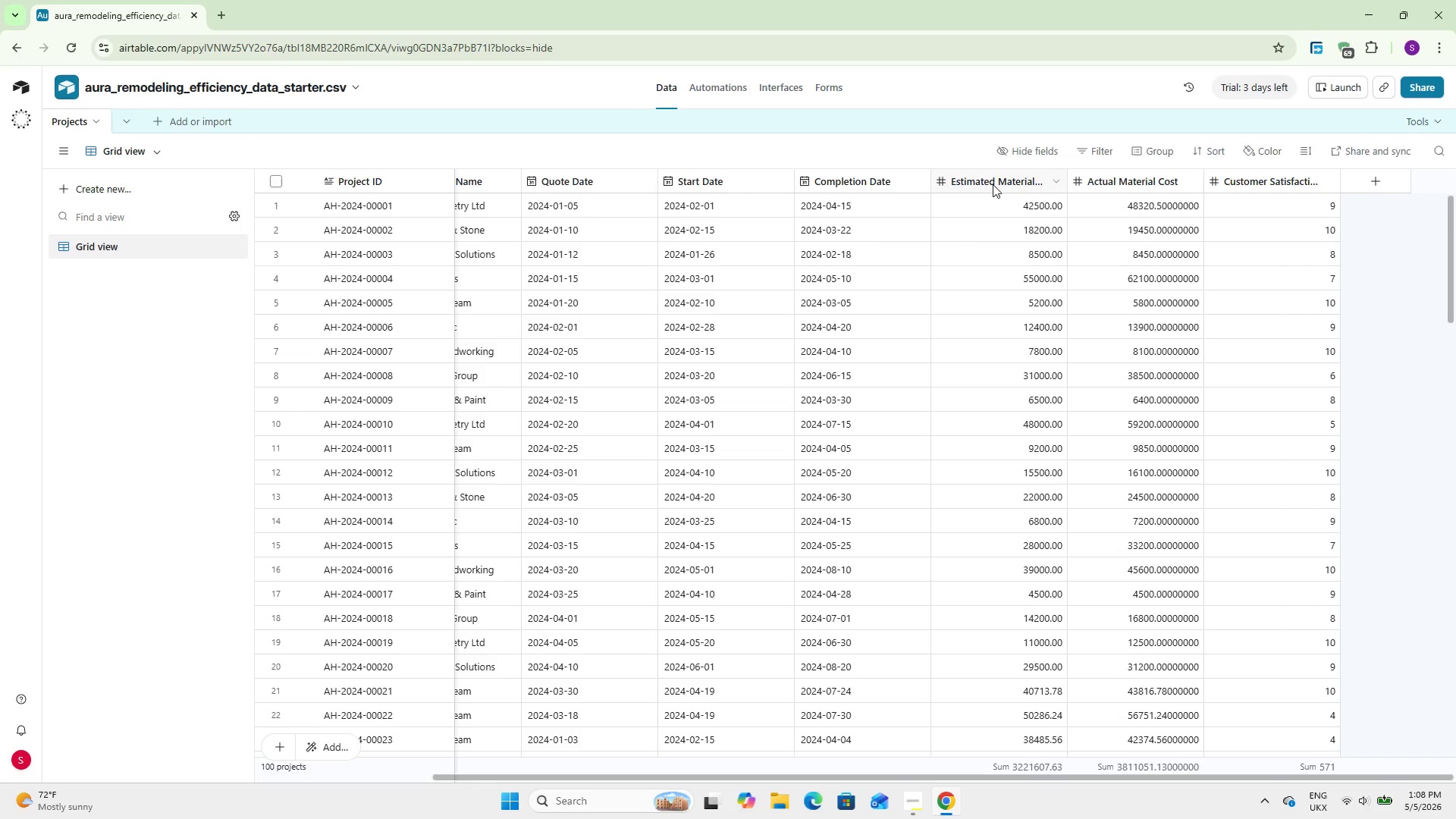 
double_click([999, 180])
 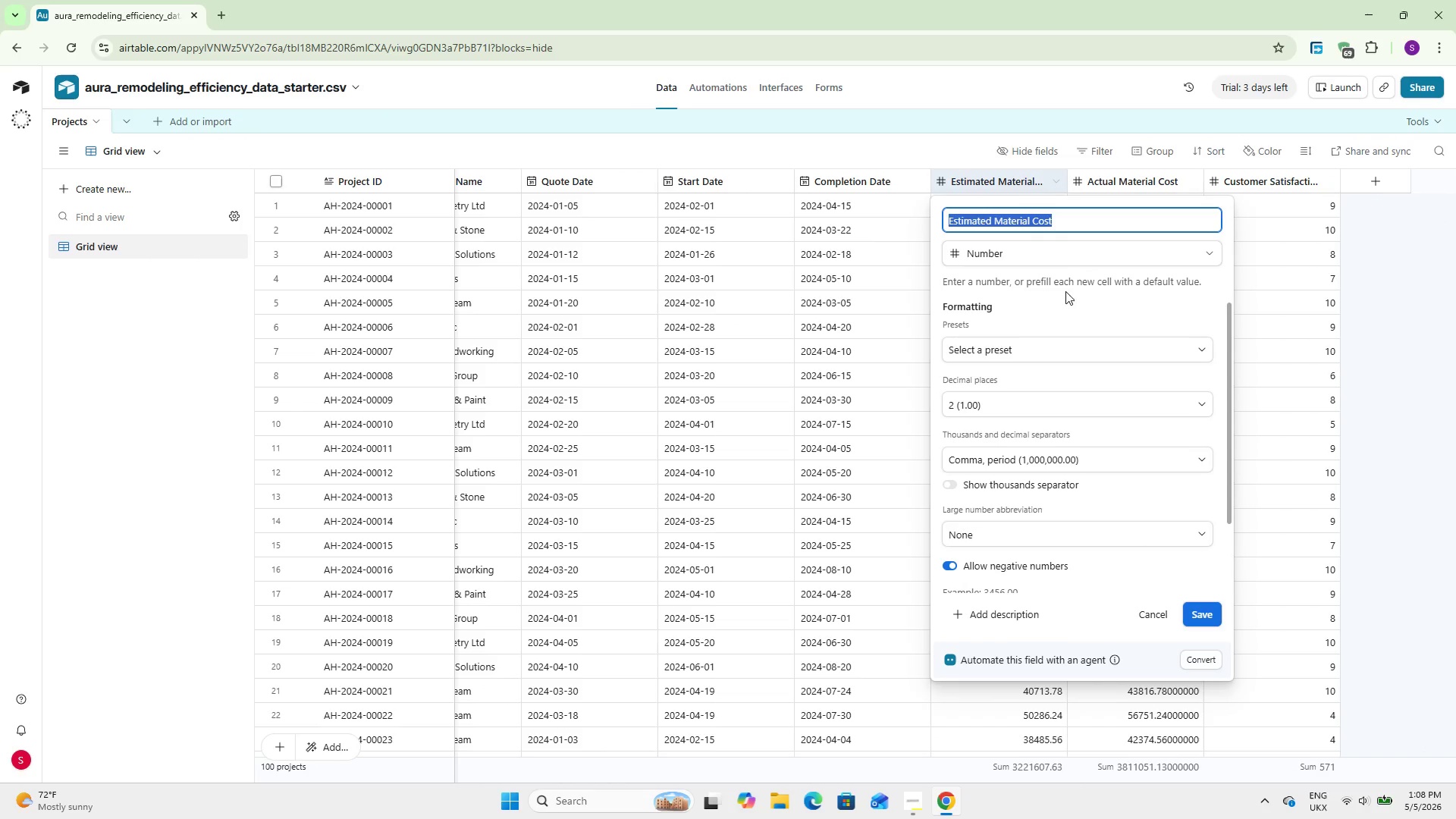 
left_click([1056, 249])
 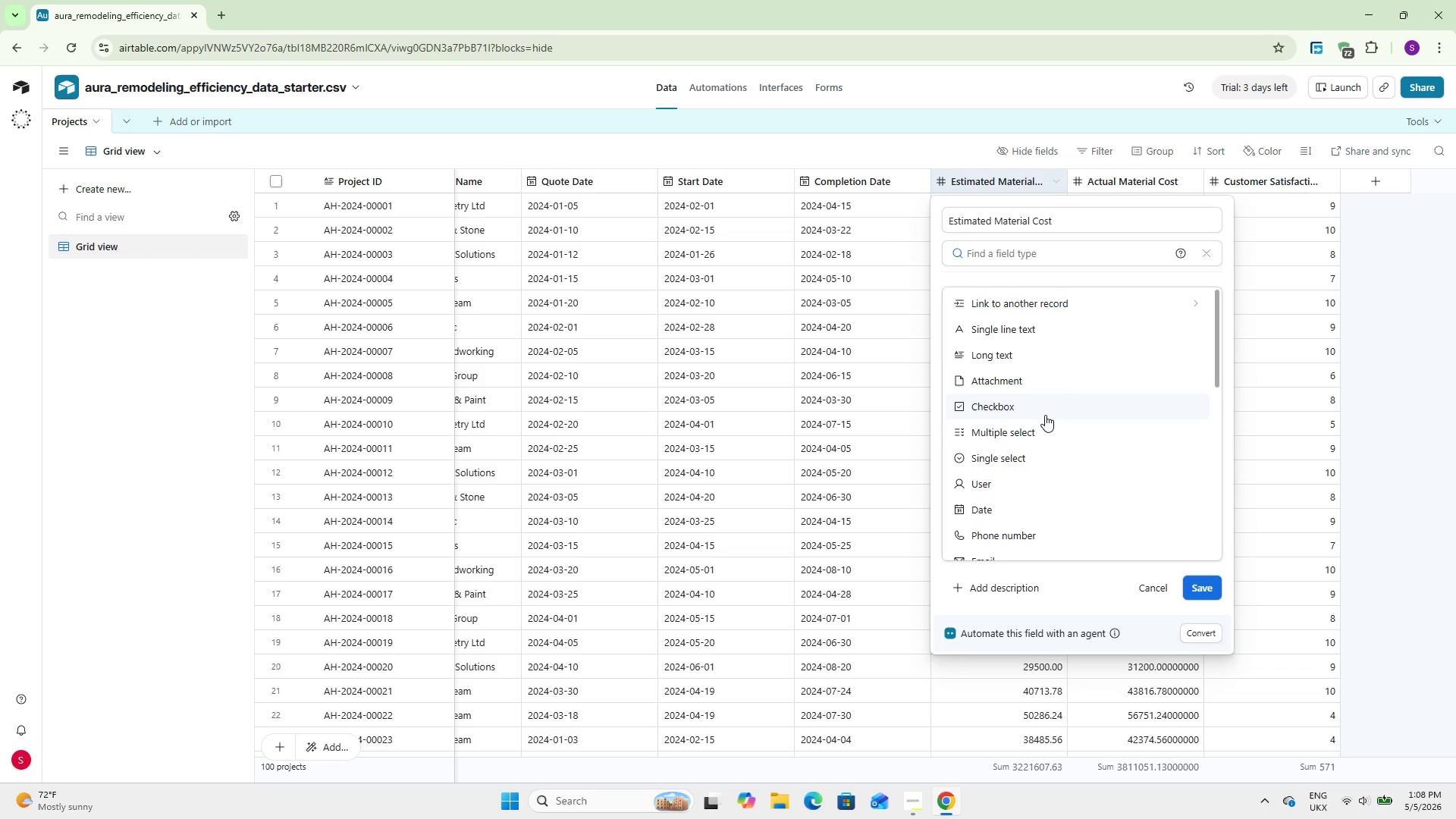 
scroll: coordinate [1045, 415], scroll_direction: down, amount: 2.0
 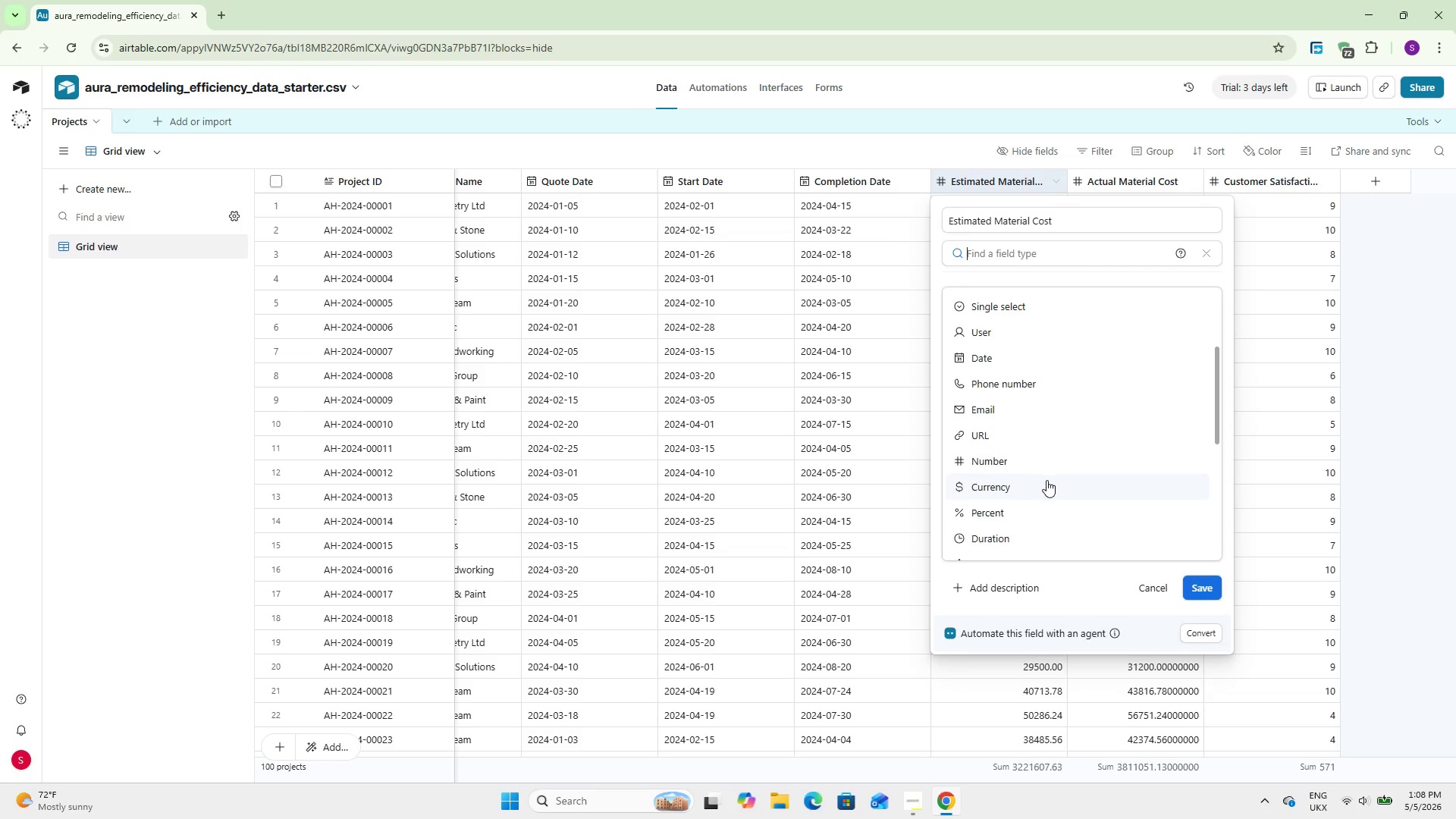 
left_click([1046, 480])
 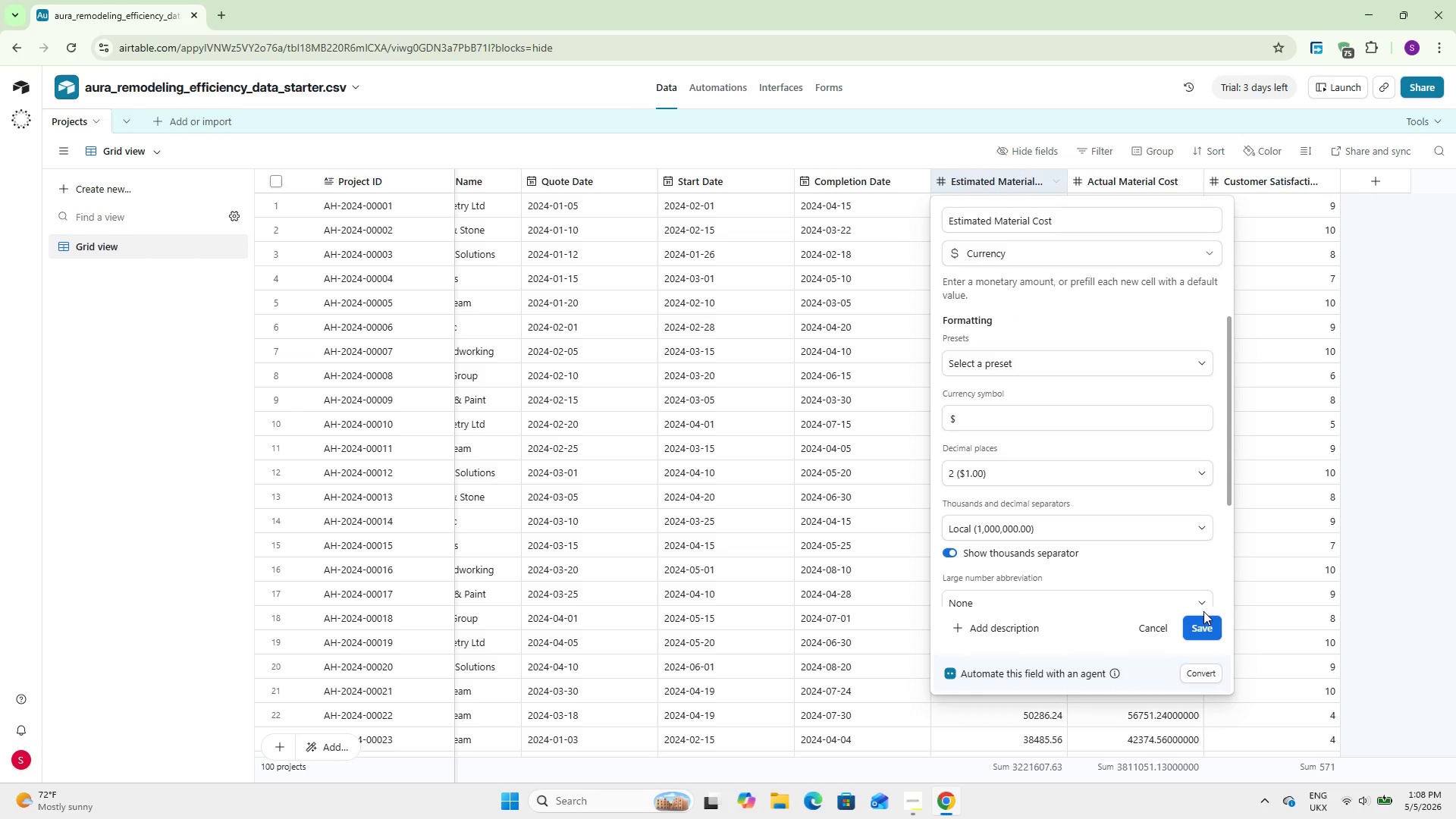 
left_click([1212, 622])
 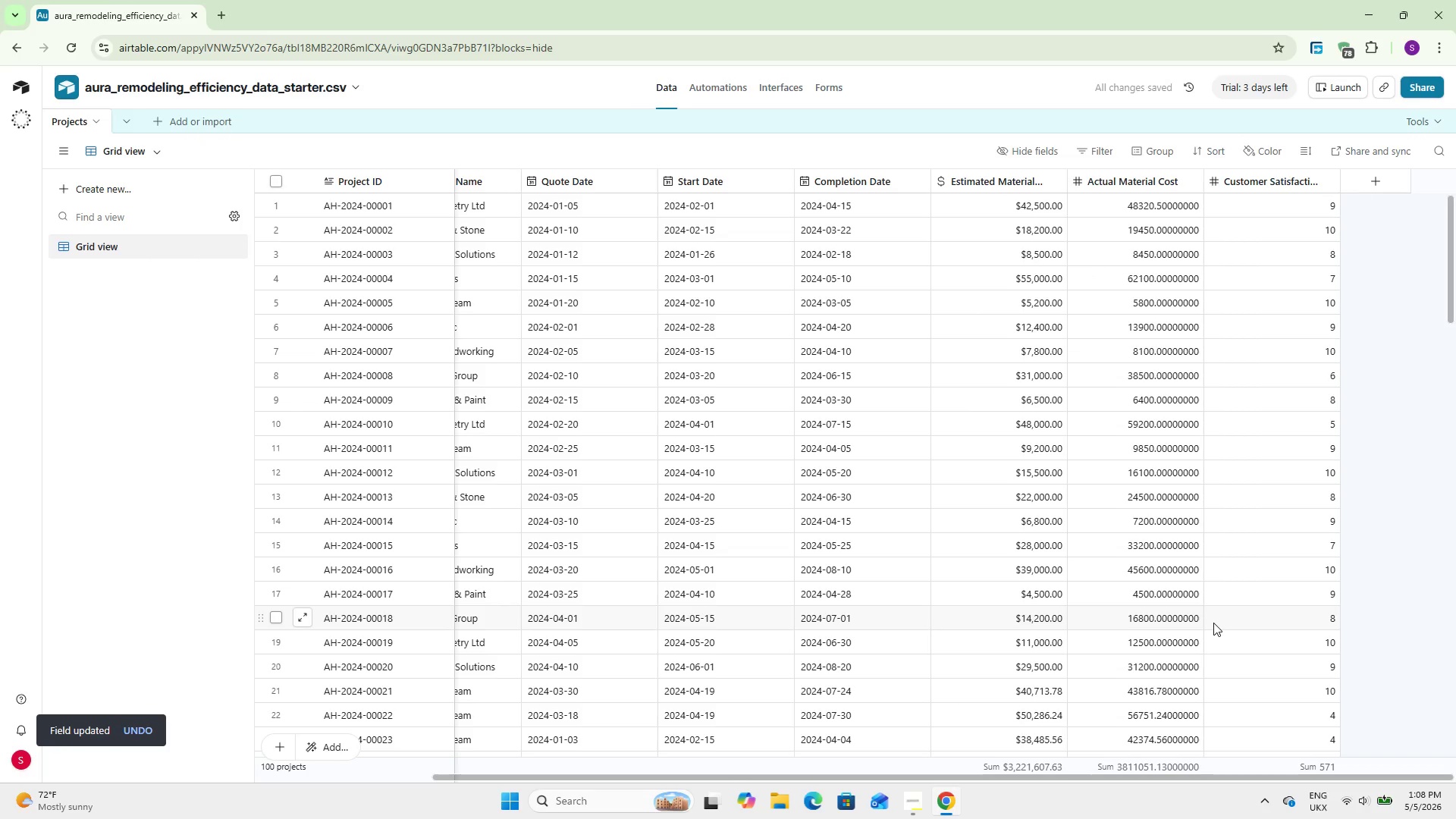 
wait(6.62)
 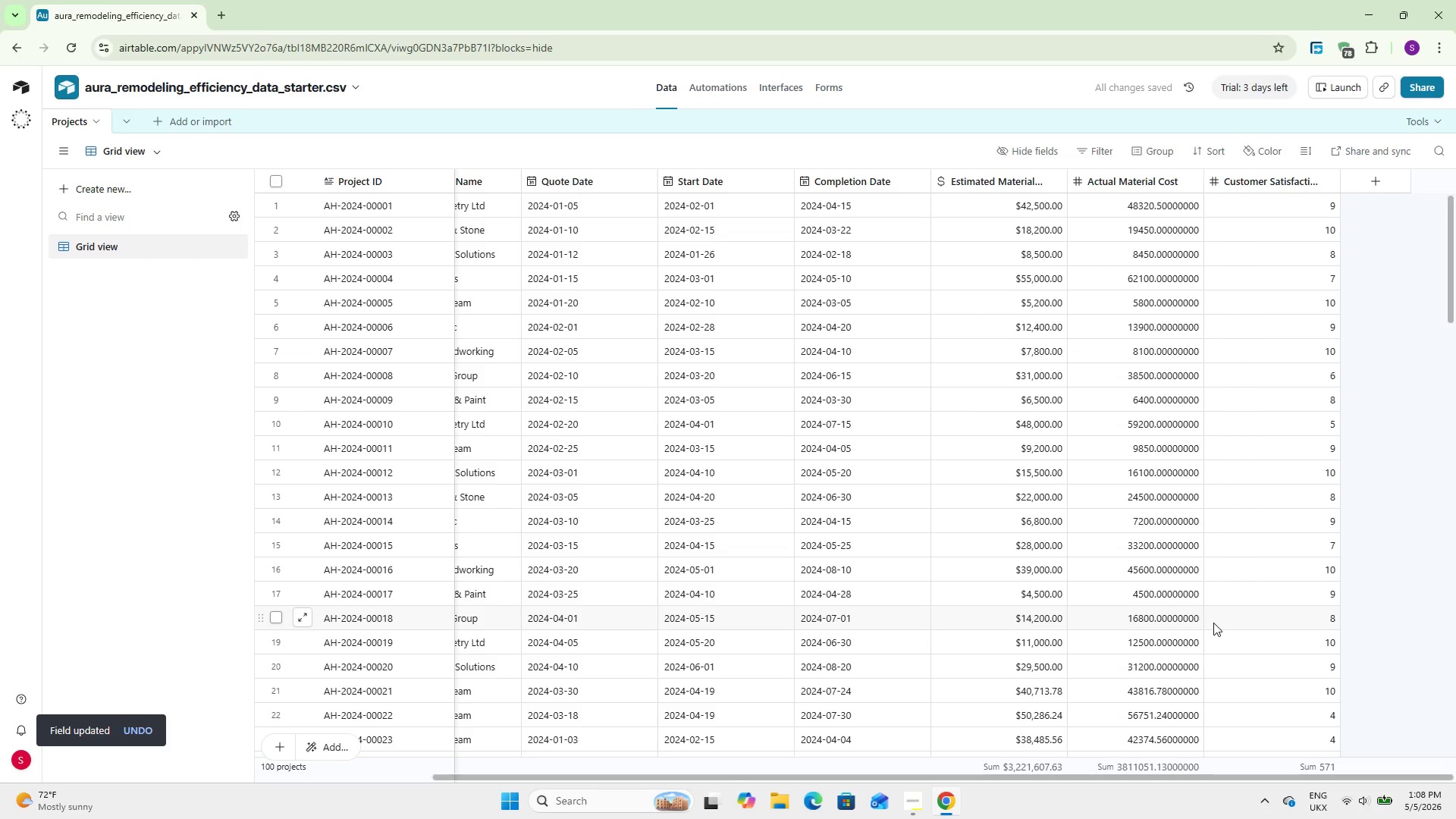 
double_click([1219, 175])
 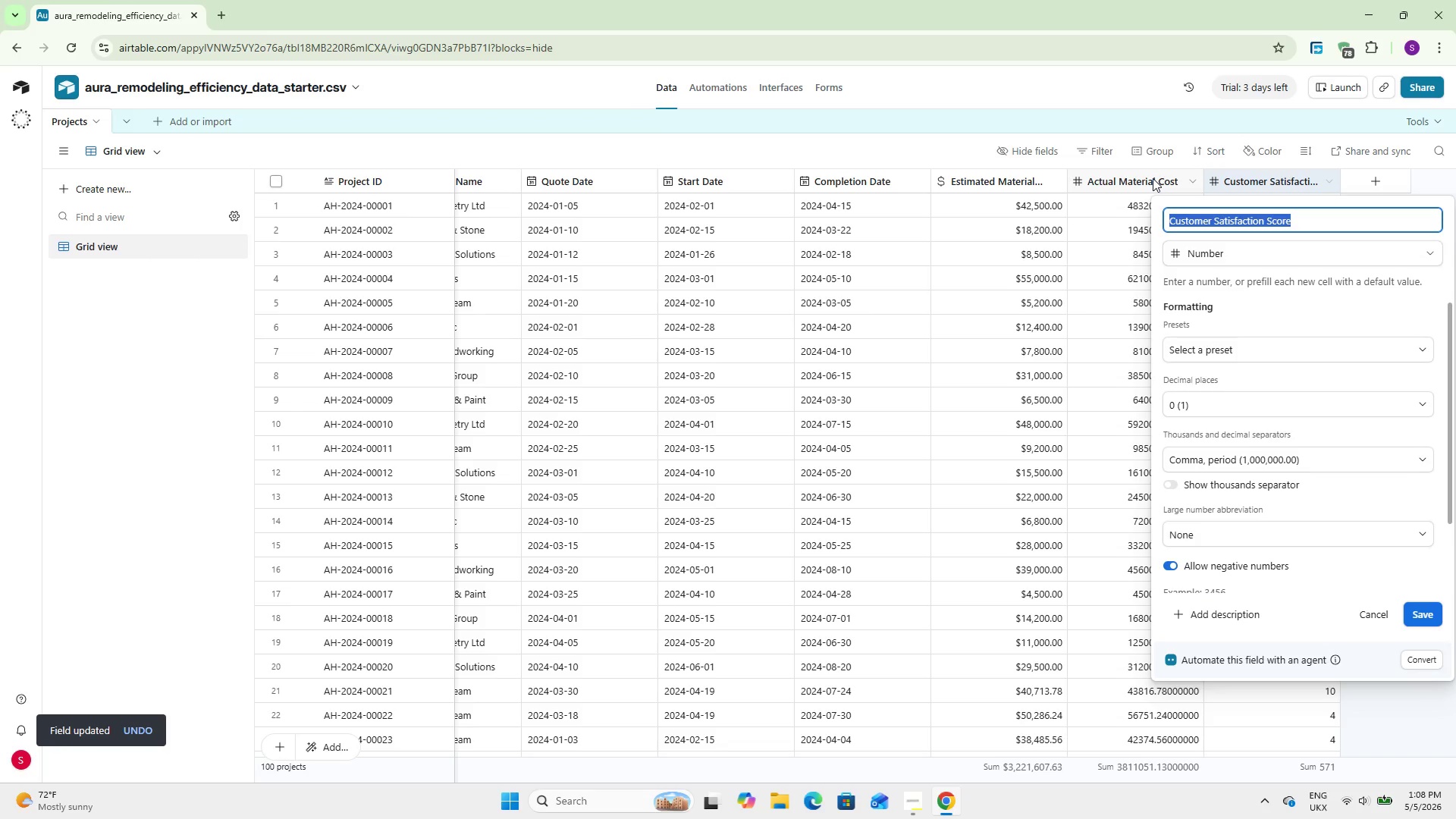 
double_click([1153, 178])
 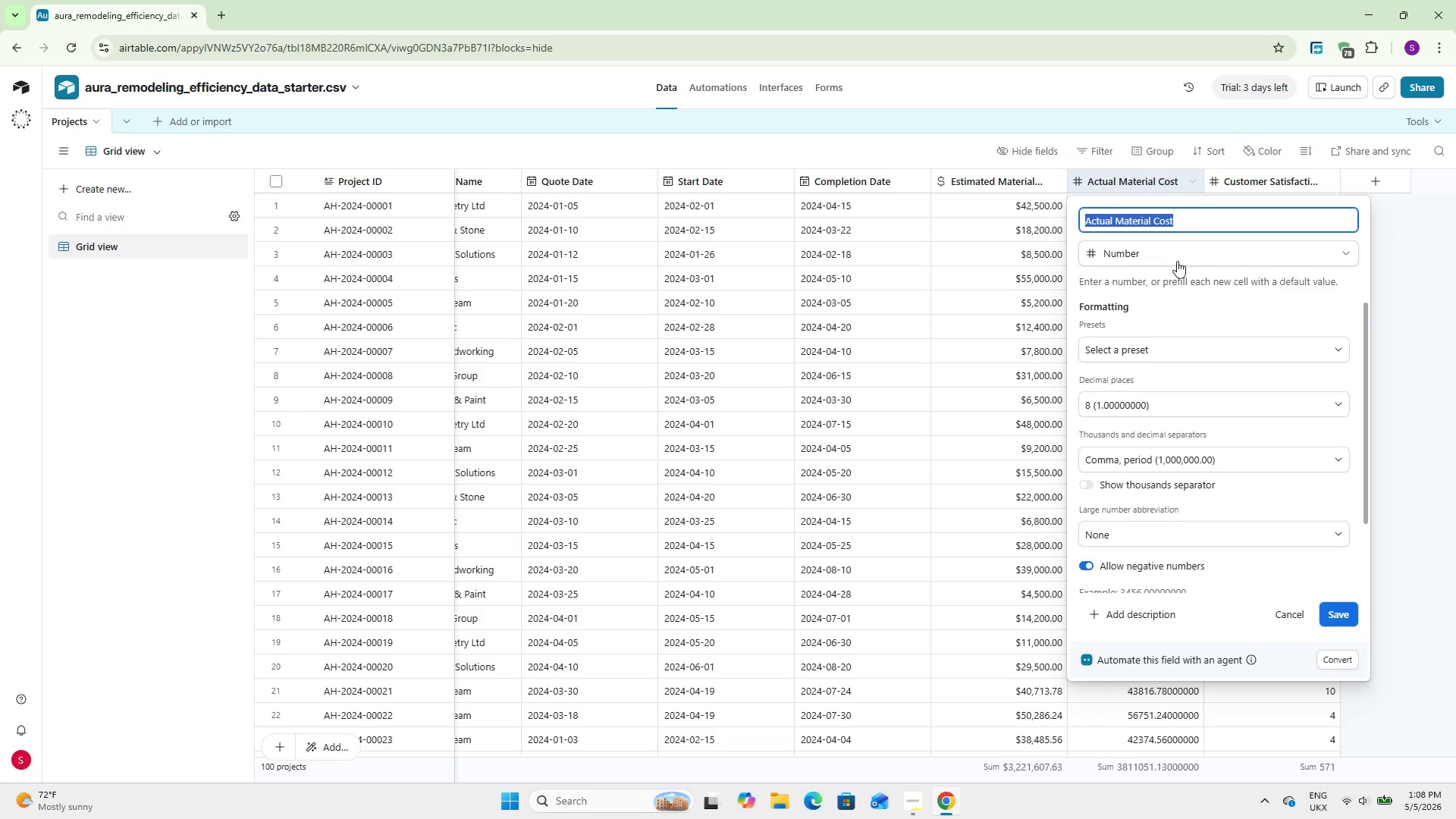 
left_click([1172, 264])
 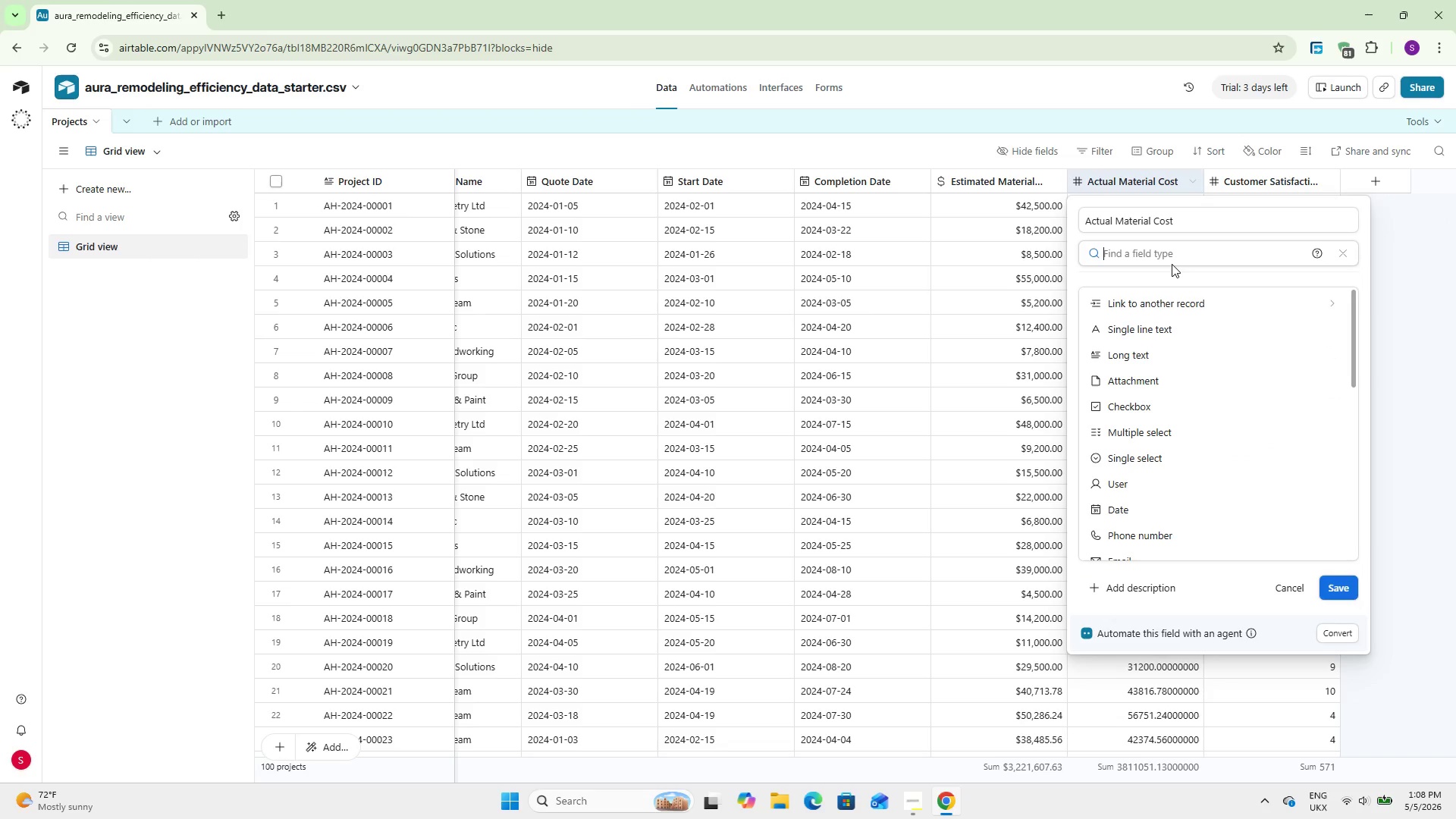 
scroll: coordinate [1202, 377], scroll_direction: down, amount: 8.0
 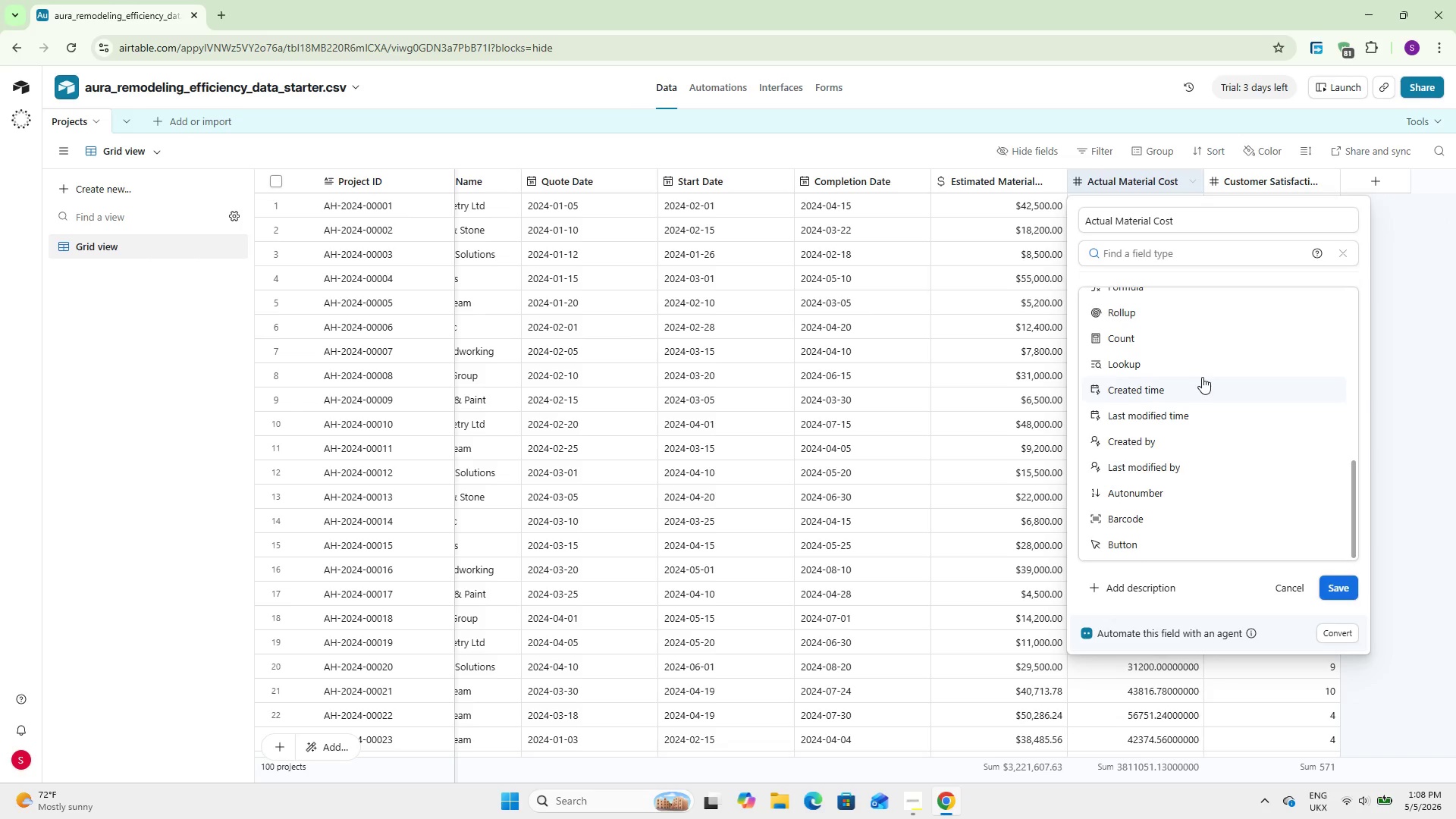 
scroll: coordinate [1202, 377], scroll_direction: up, amount: 1.0
 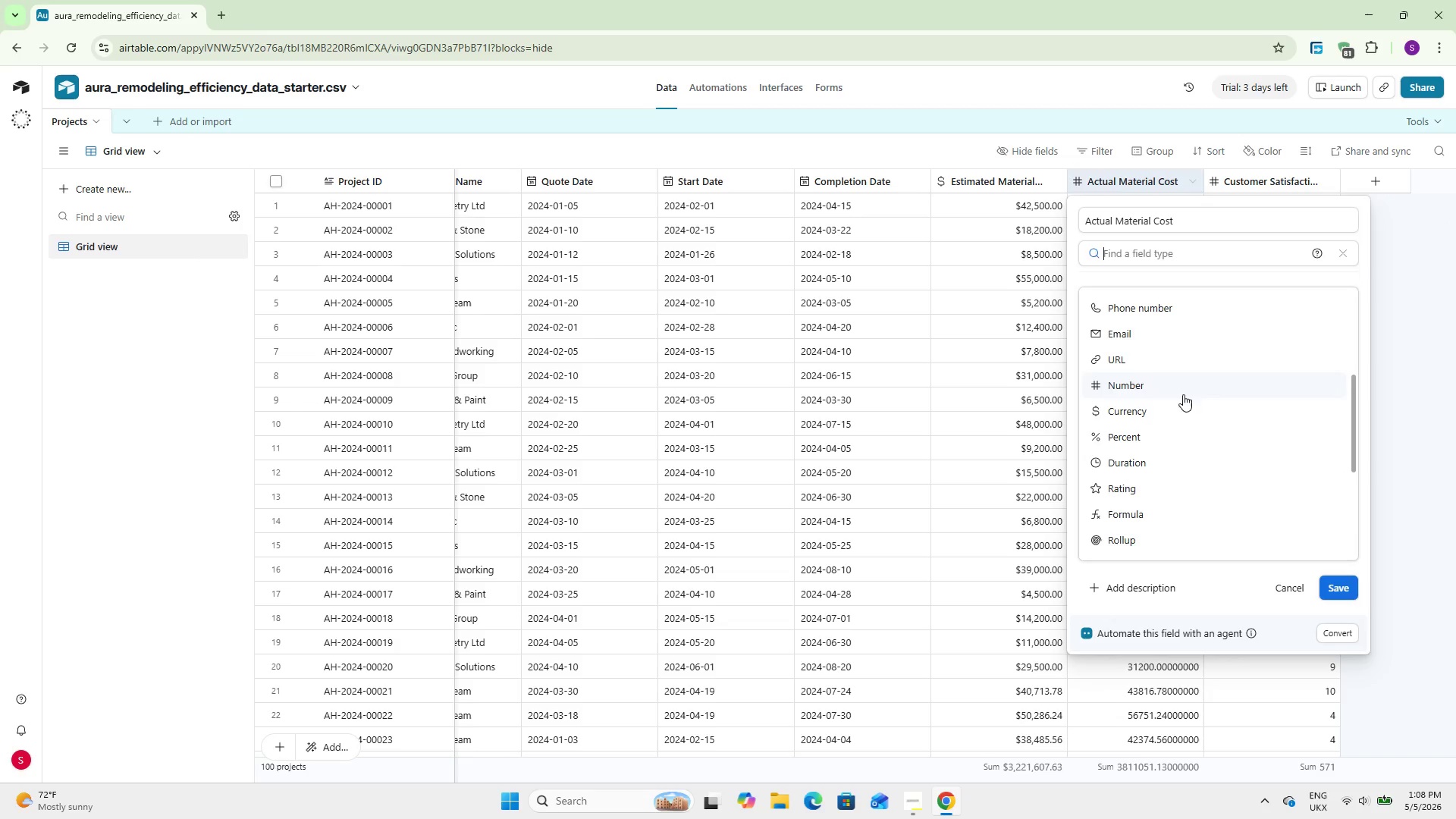 
left_click([1170, 407])
 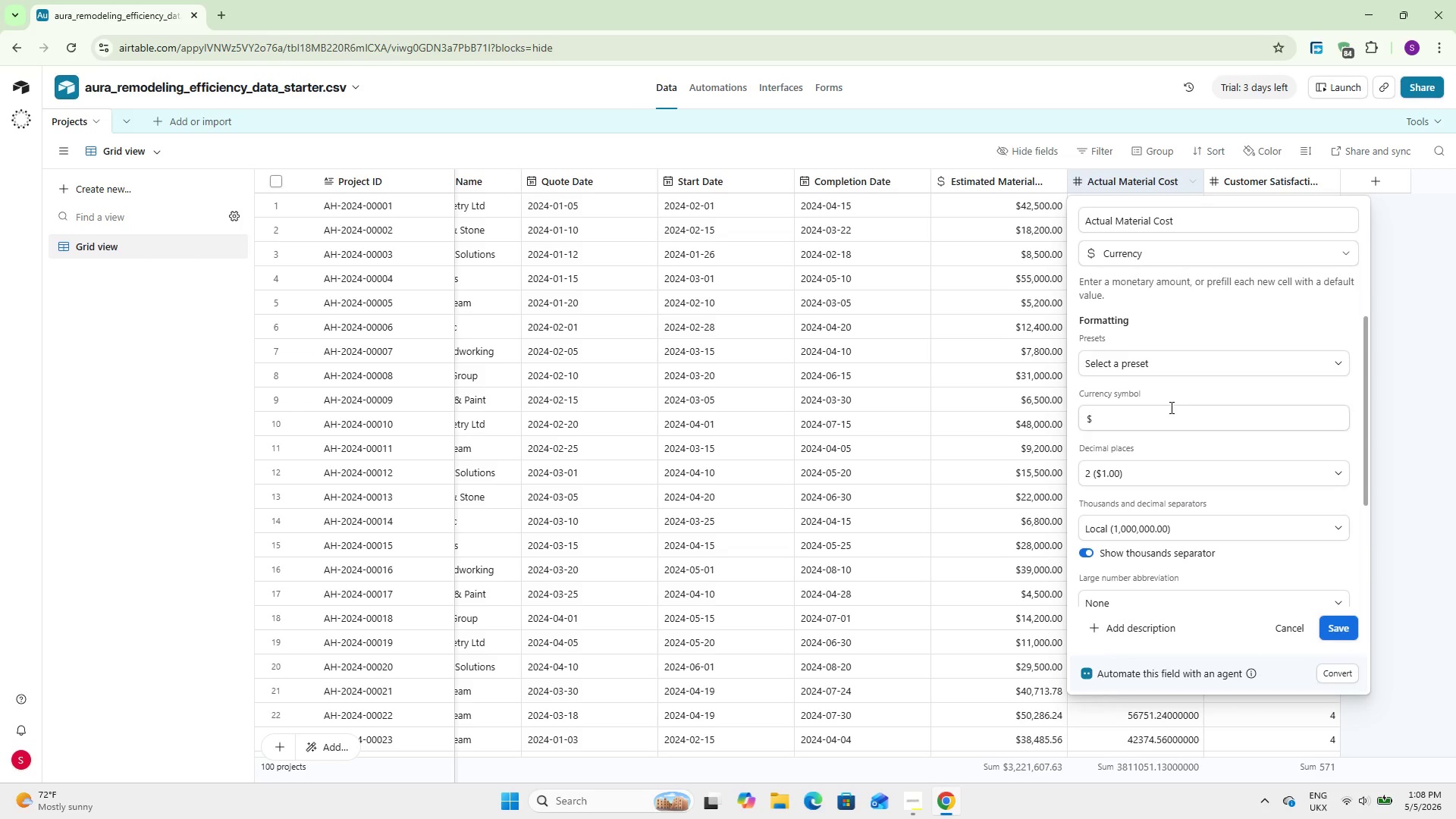 
wait(9.66)
 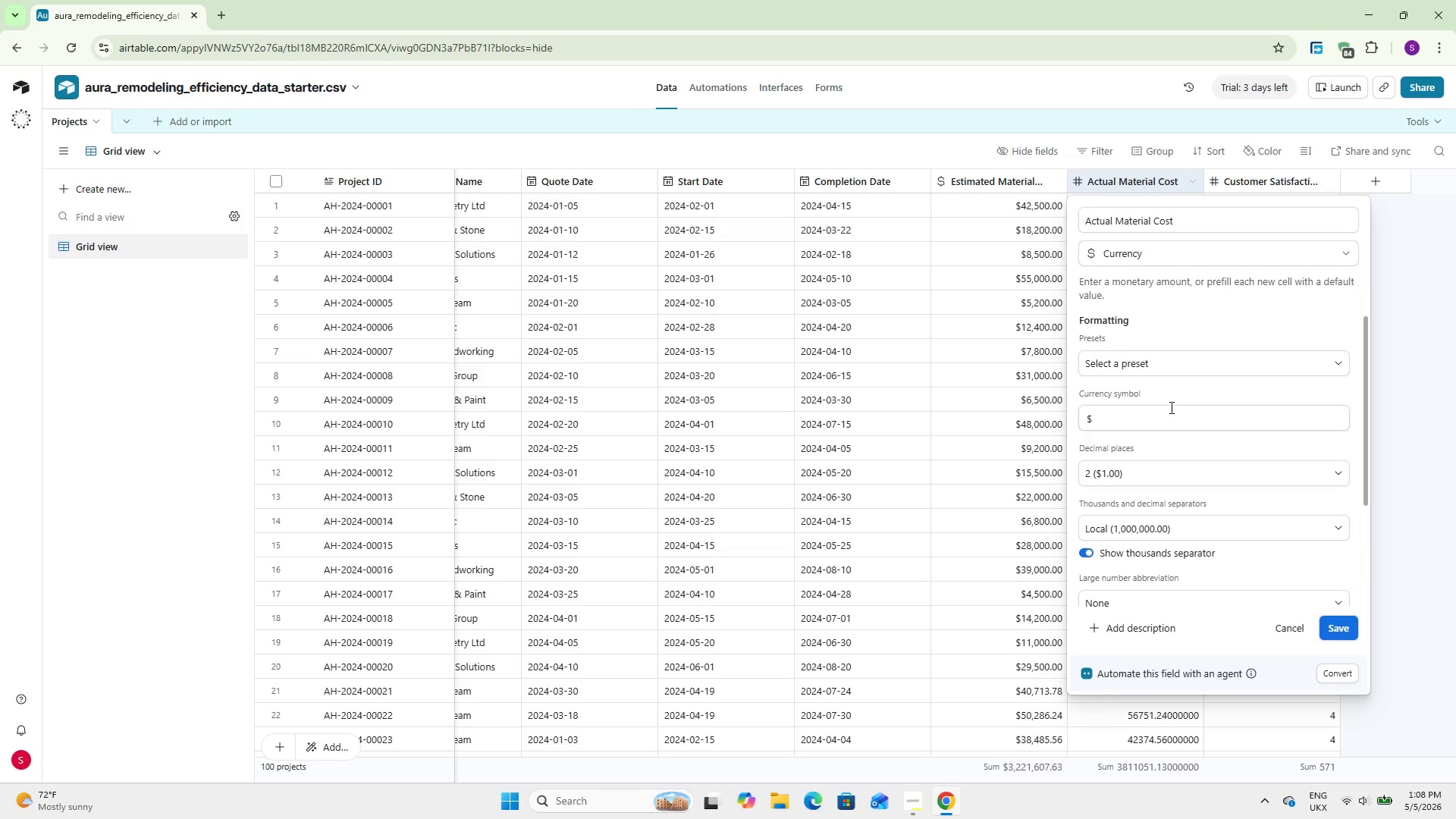 
left_click([1349, 630])
 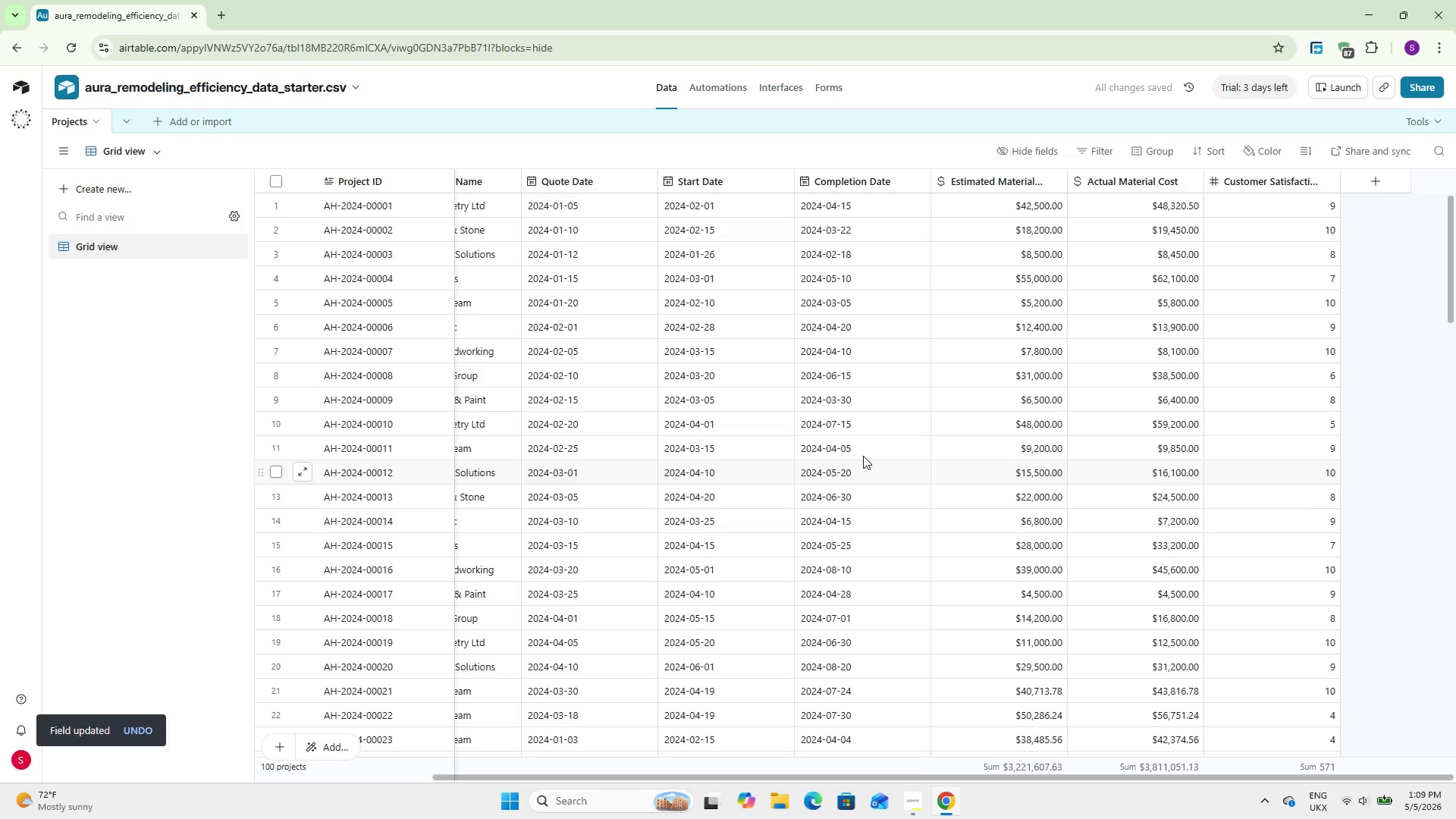 
scroll: coordinate [861, 424], scroll_direction: up, amount: 10.0
 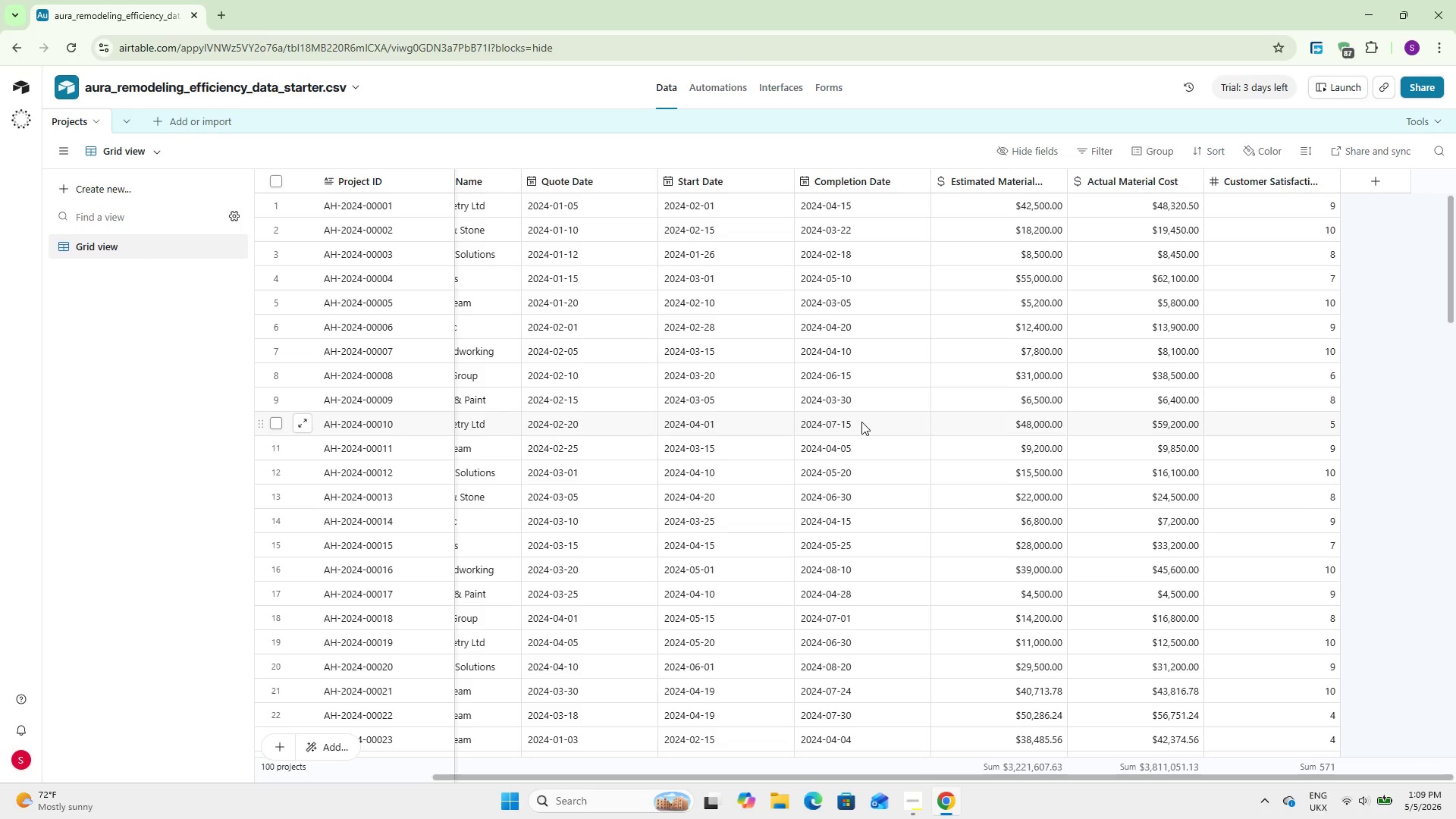 
wait(25.23)
 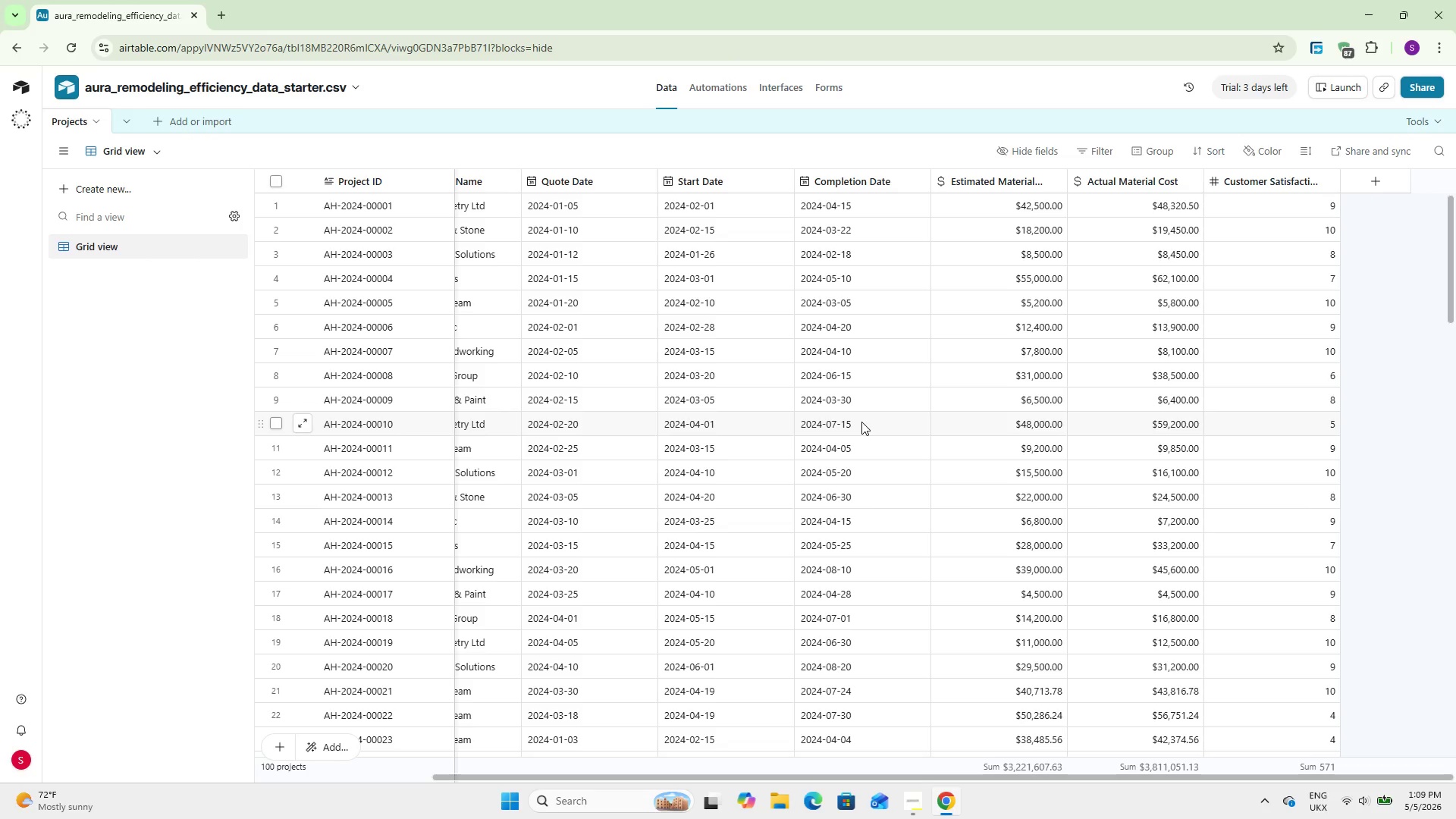 
double_click([405, 179])
 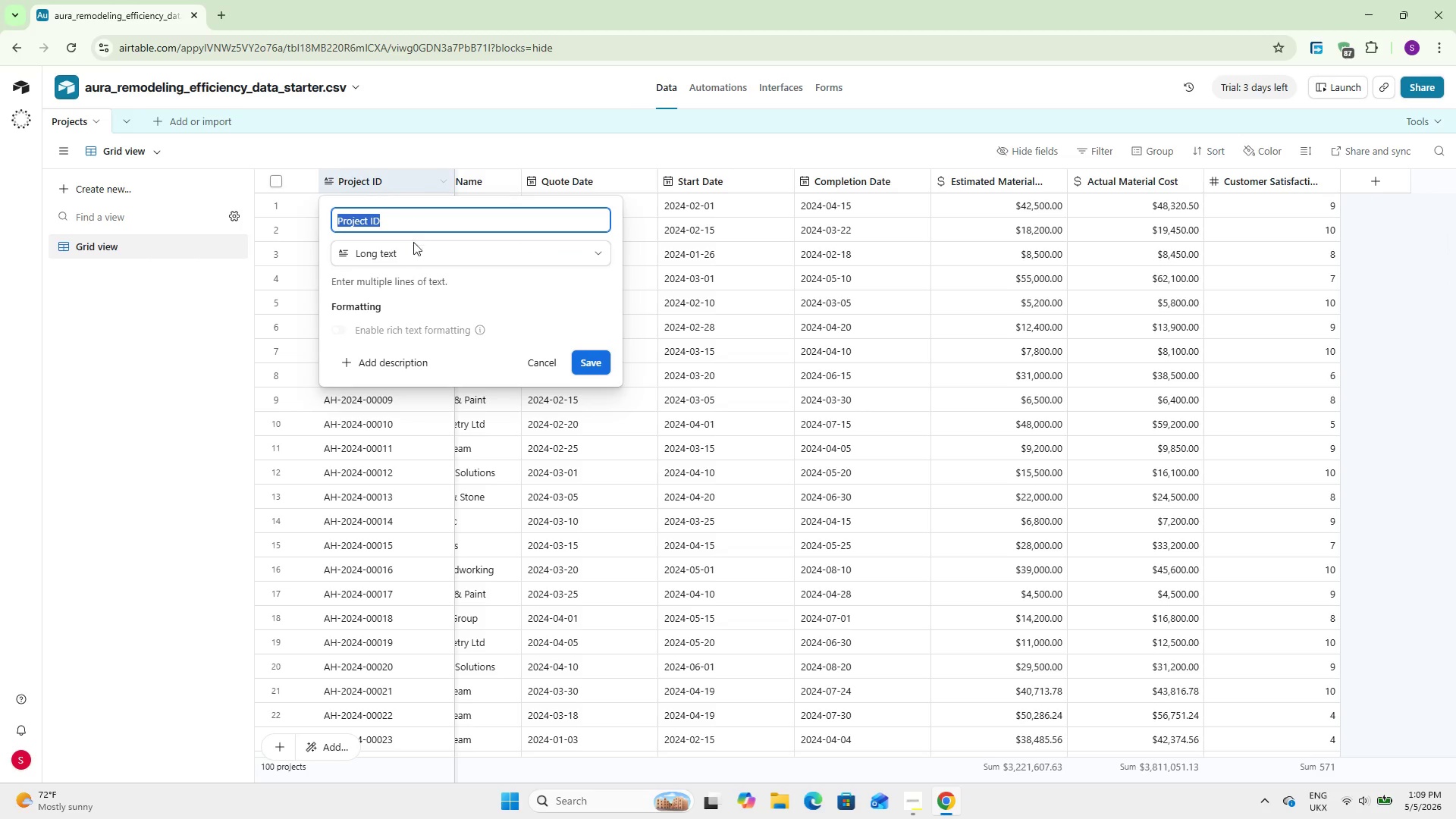 
left_click([414, 250])
 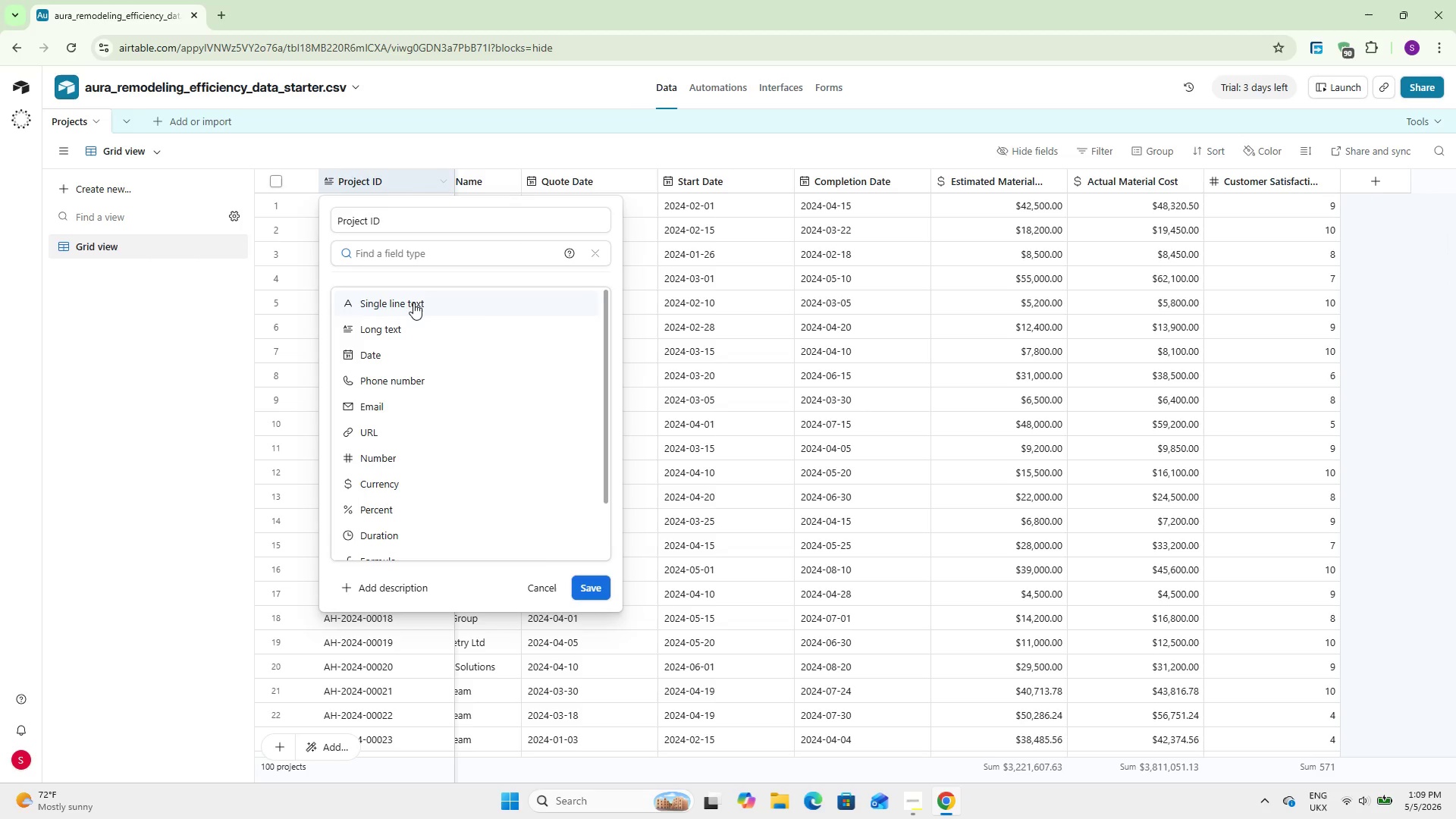 
left_click([413, 303])
 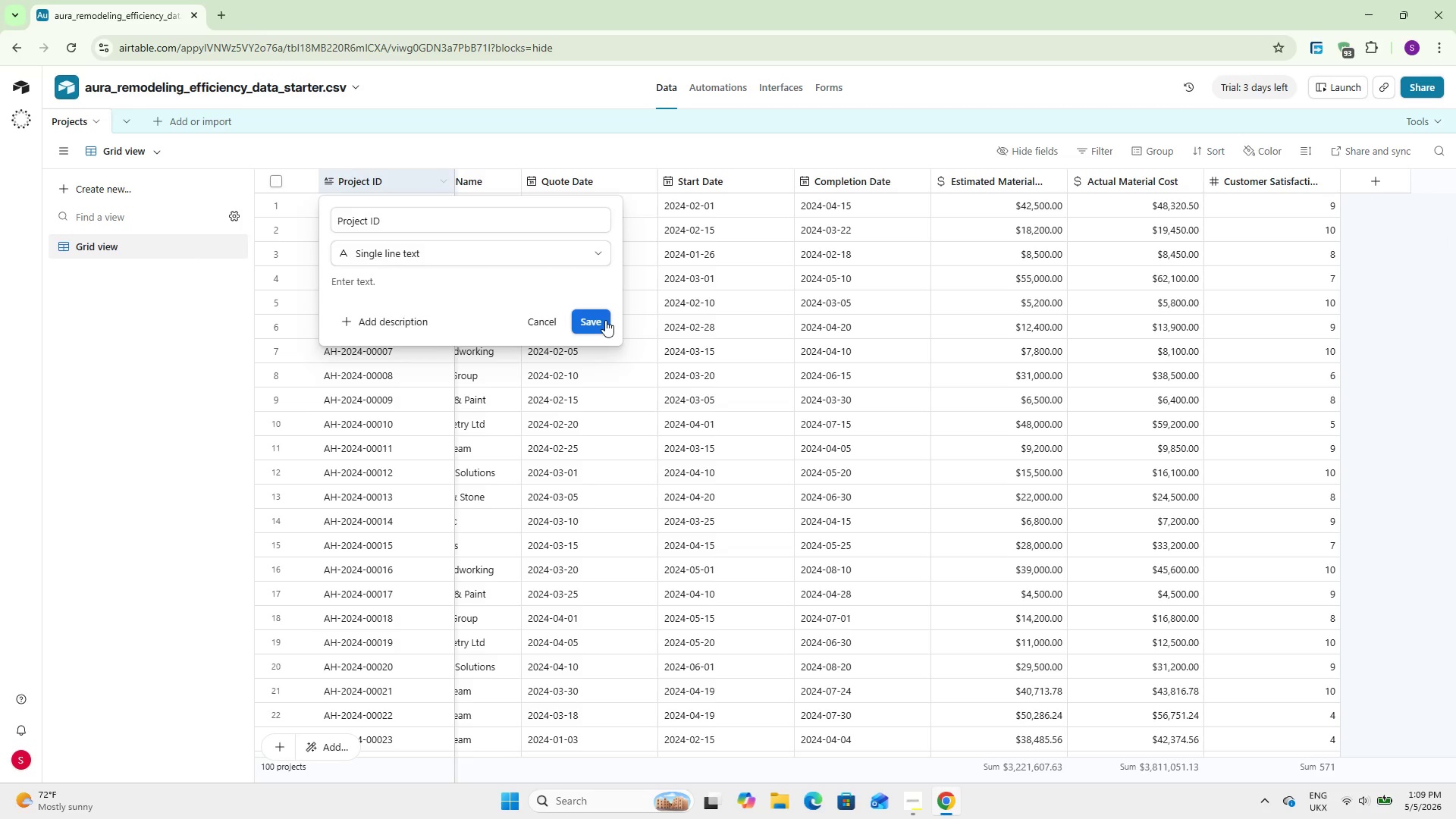 
left_click([603, 320])
 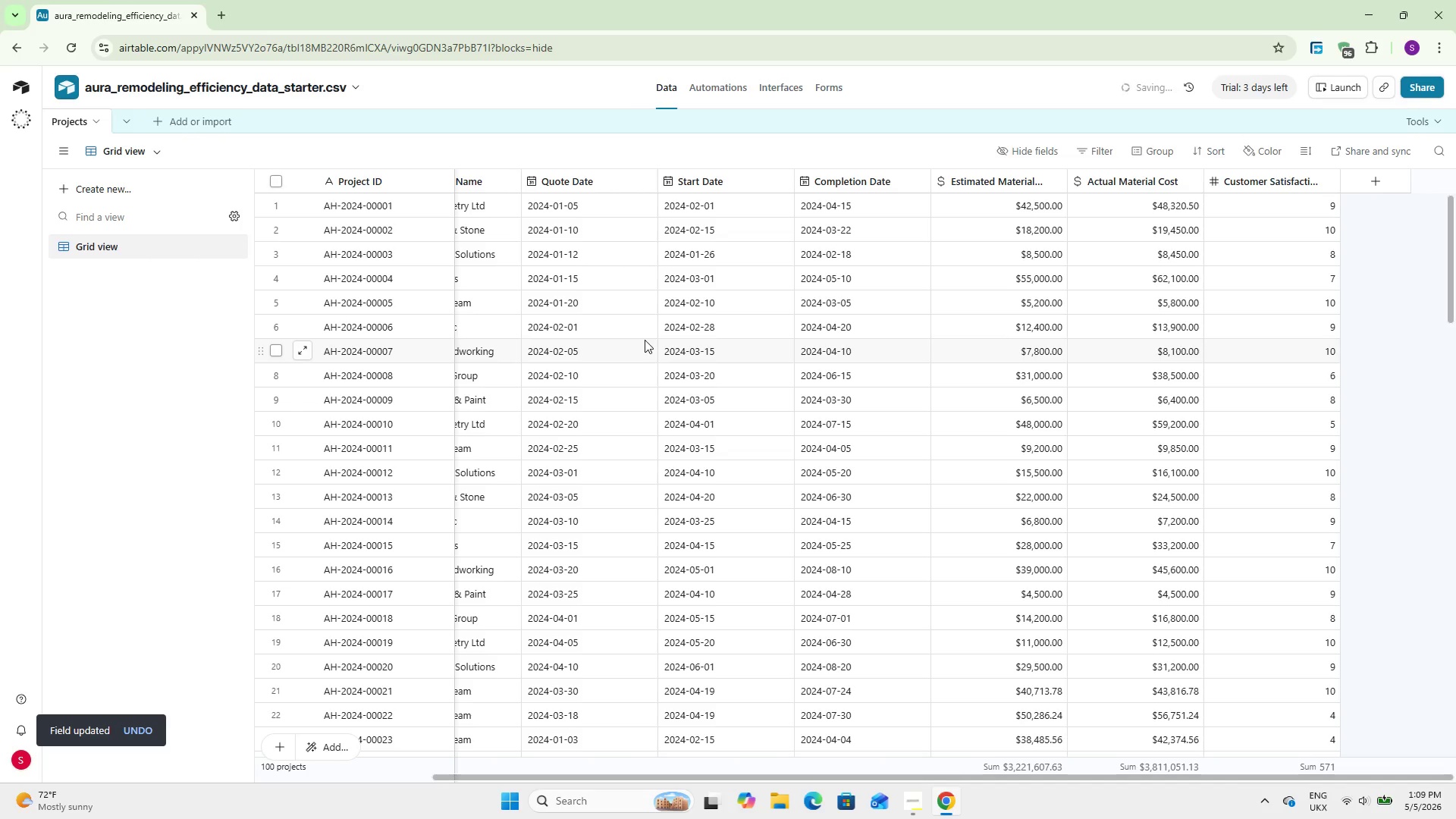 
hold_key(key=ShiftLeft, duration=1.84)
scroll: coordinate [645, 340], scroll_direction: up, amount: 2.0
 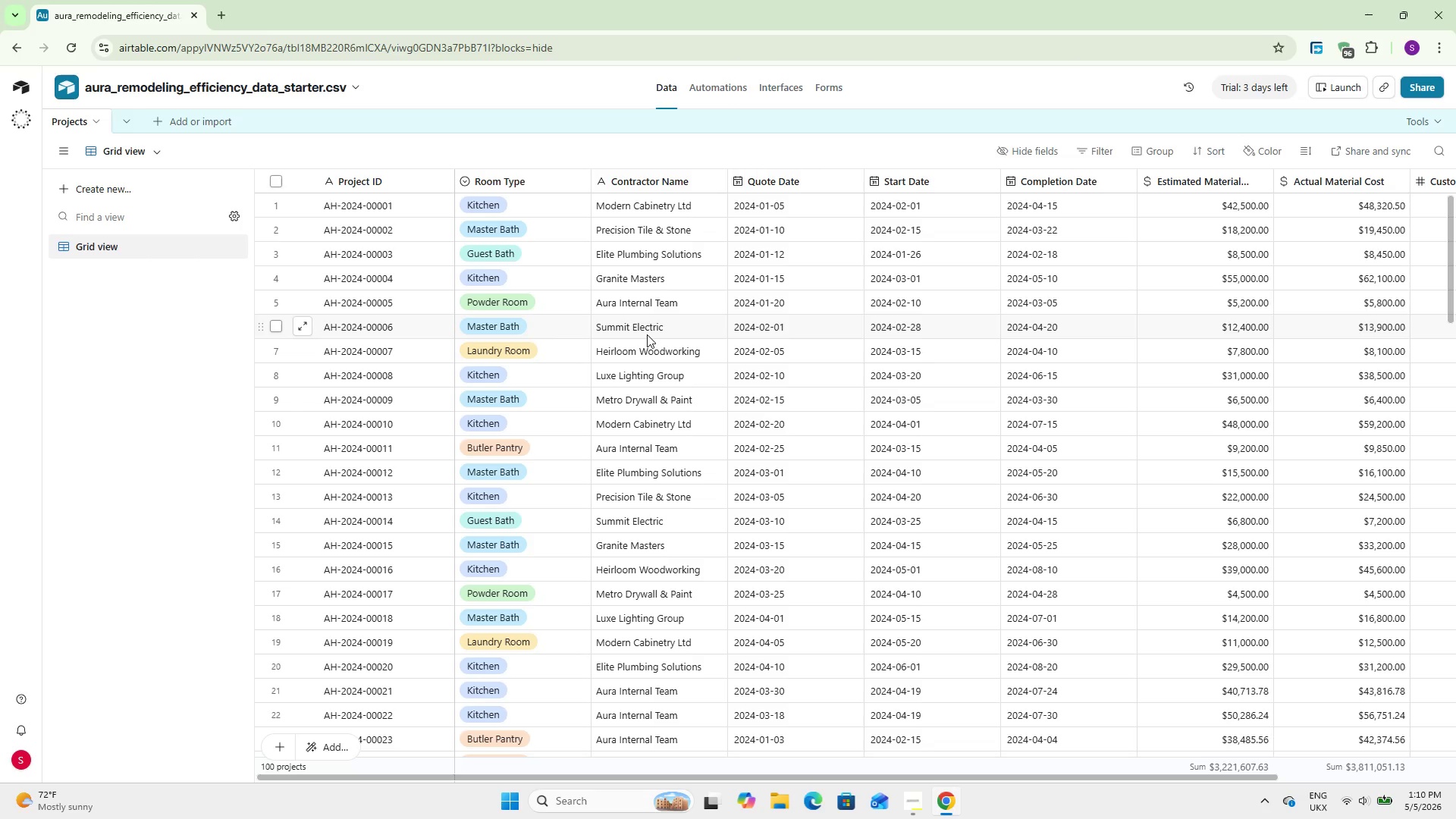 
wait(48.78)
 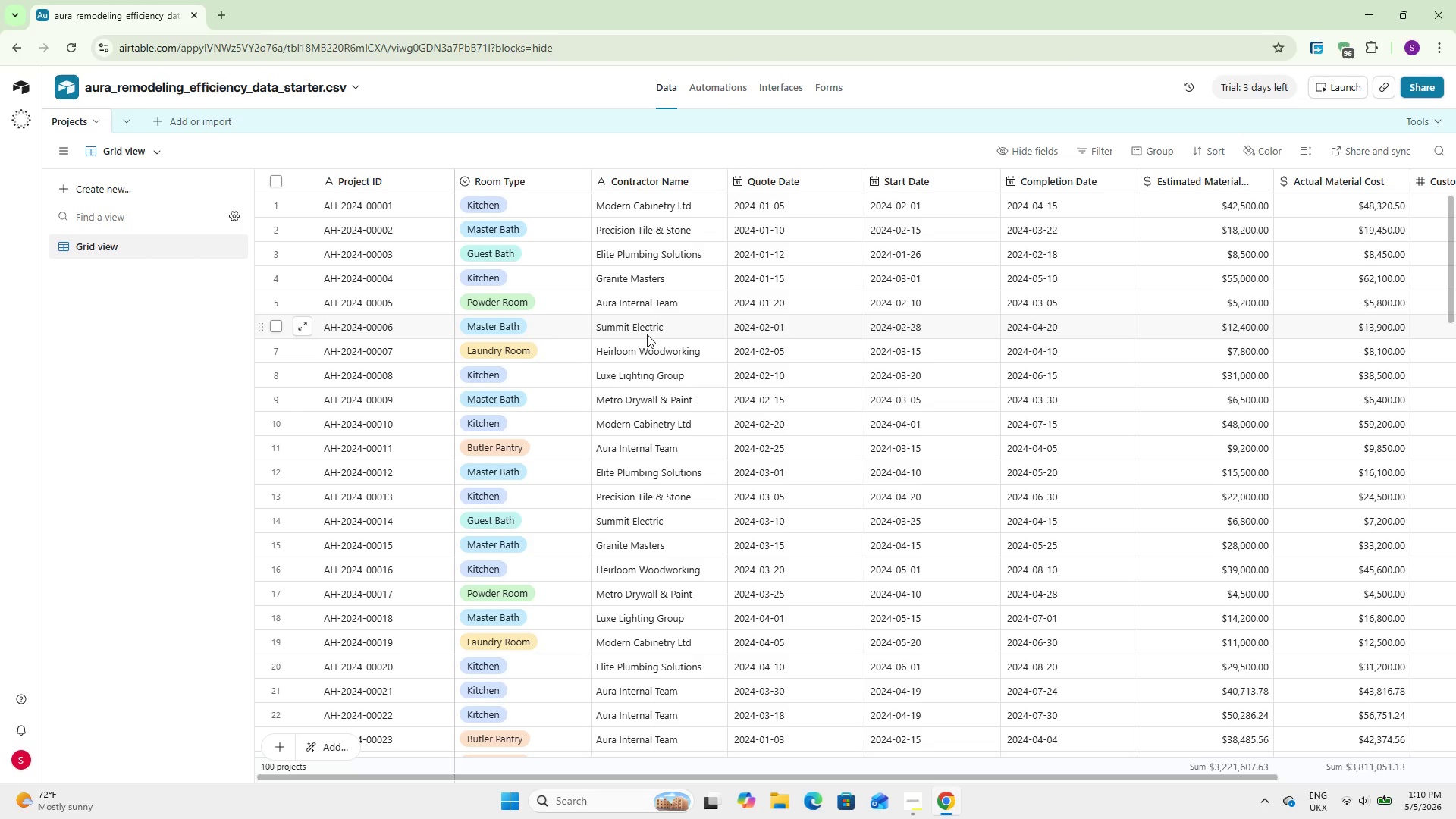 
left_click_drag(start_coordinate=[902, 774], to_coordinate=[1072, 774])
 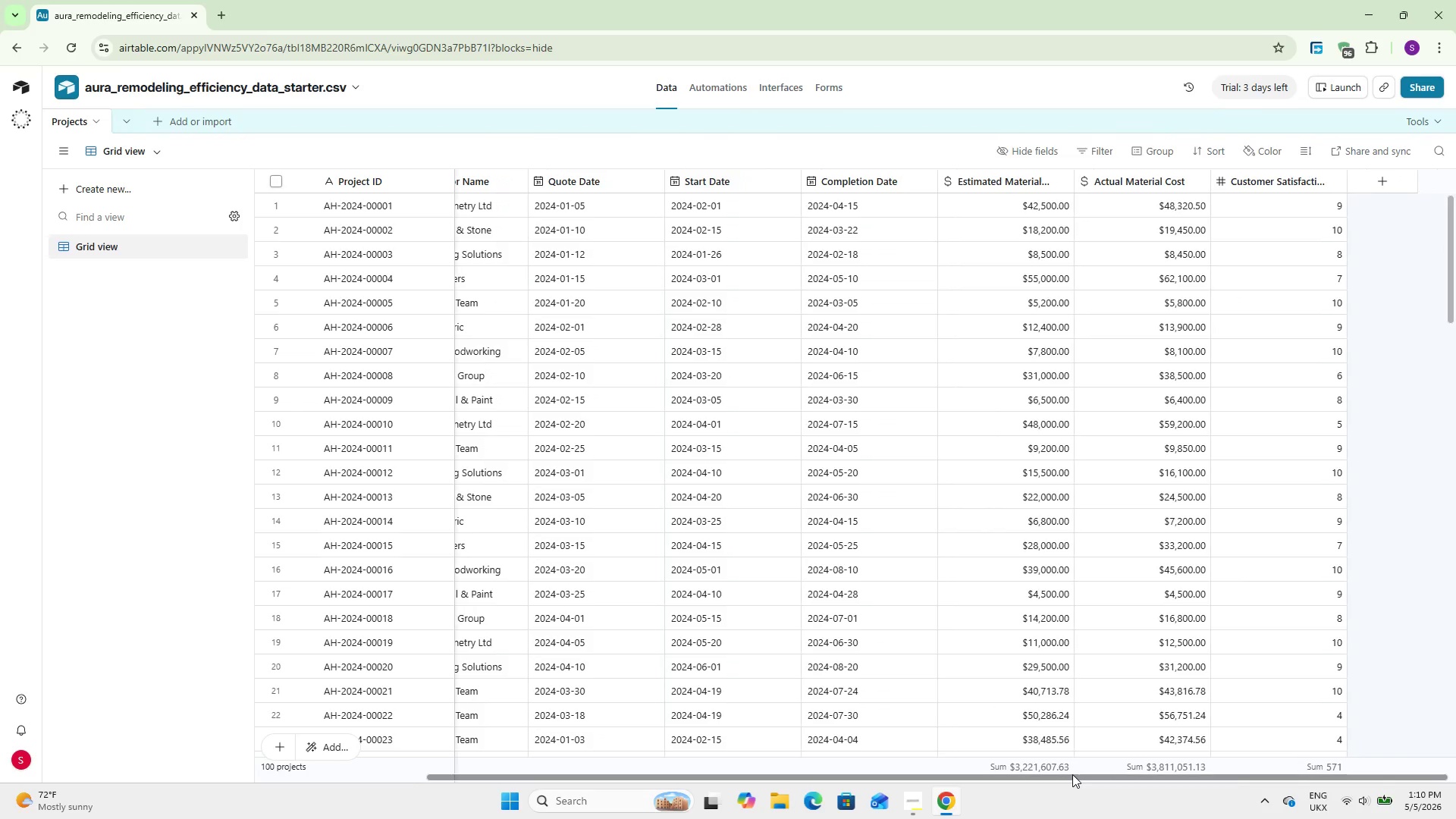 
left_click_drag(start_coordinate=[1072, 774], to_coordinate=[1137, 780])
 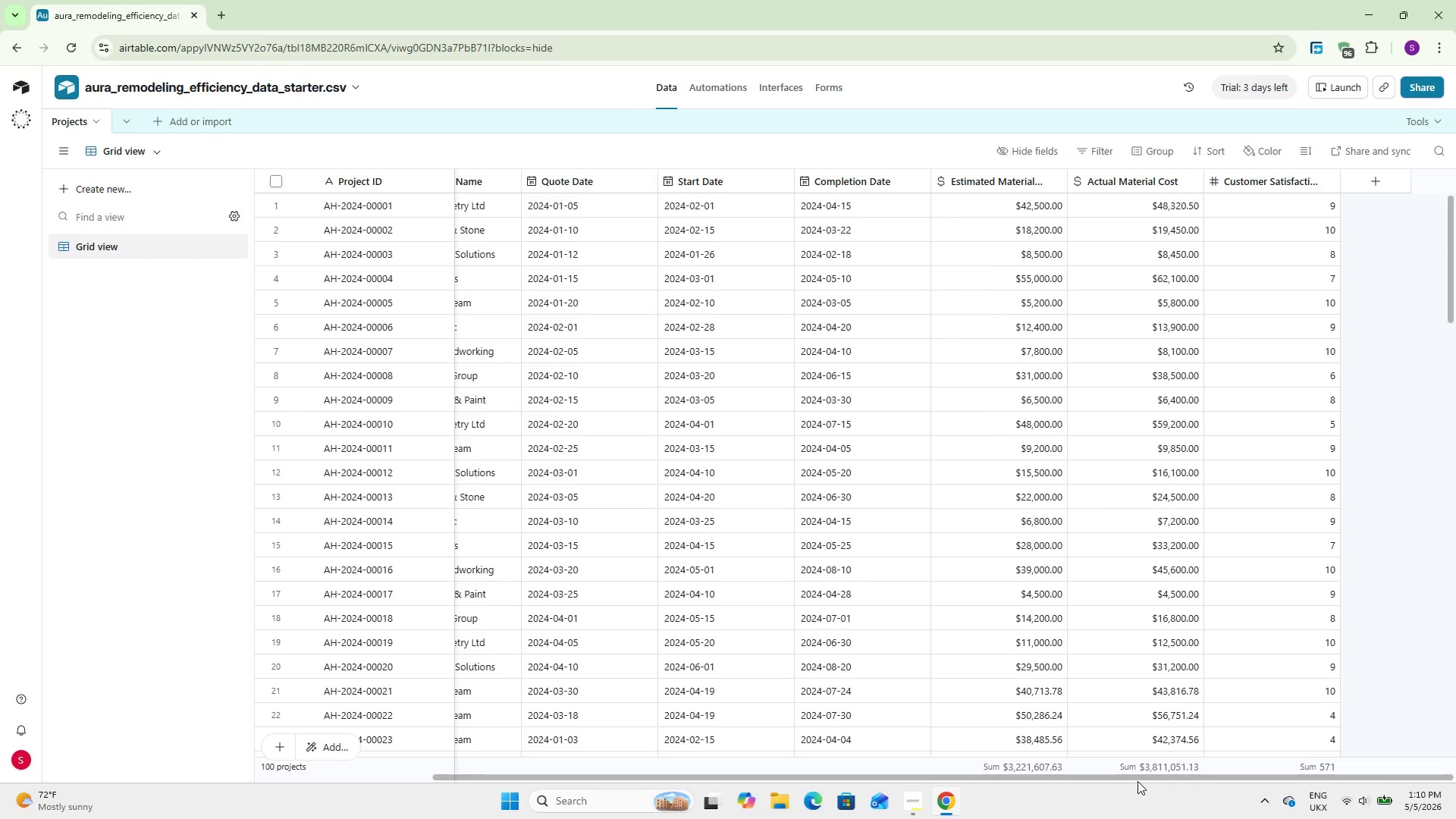 
wait(6.19)
 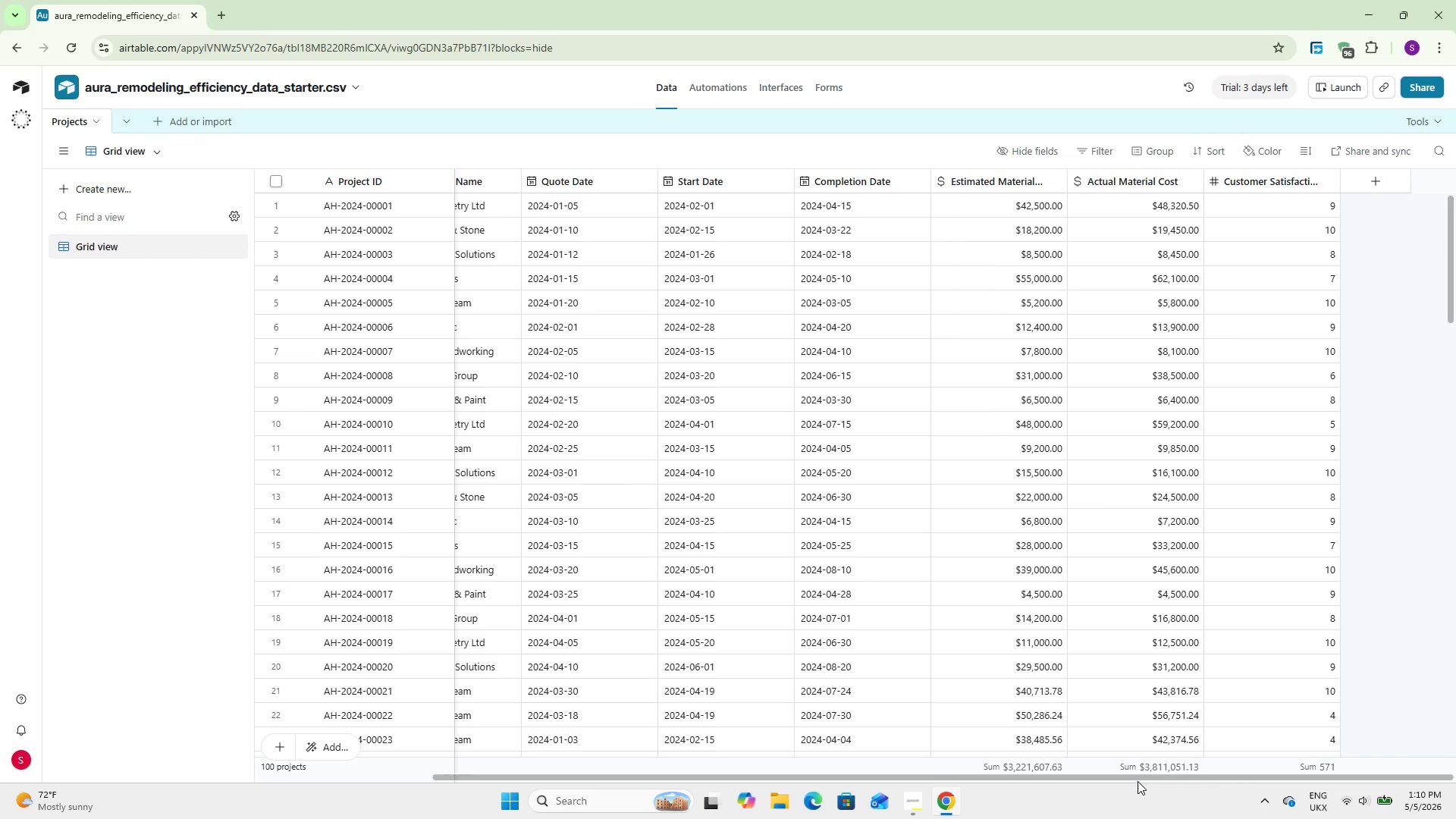 
left_click([1399, 184])
 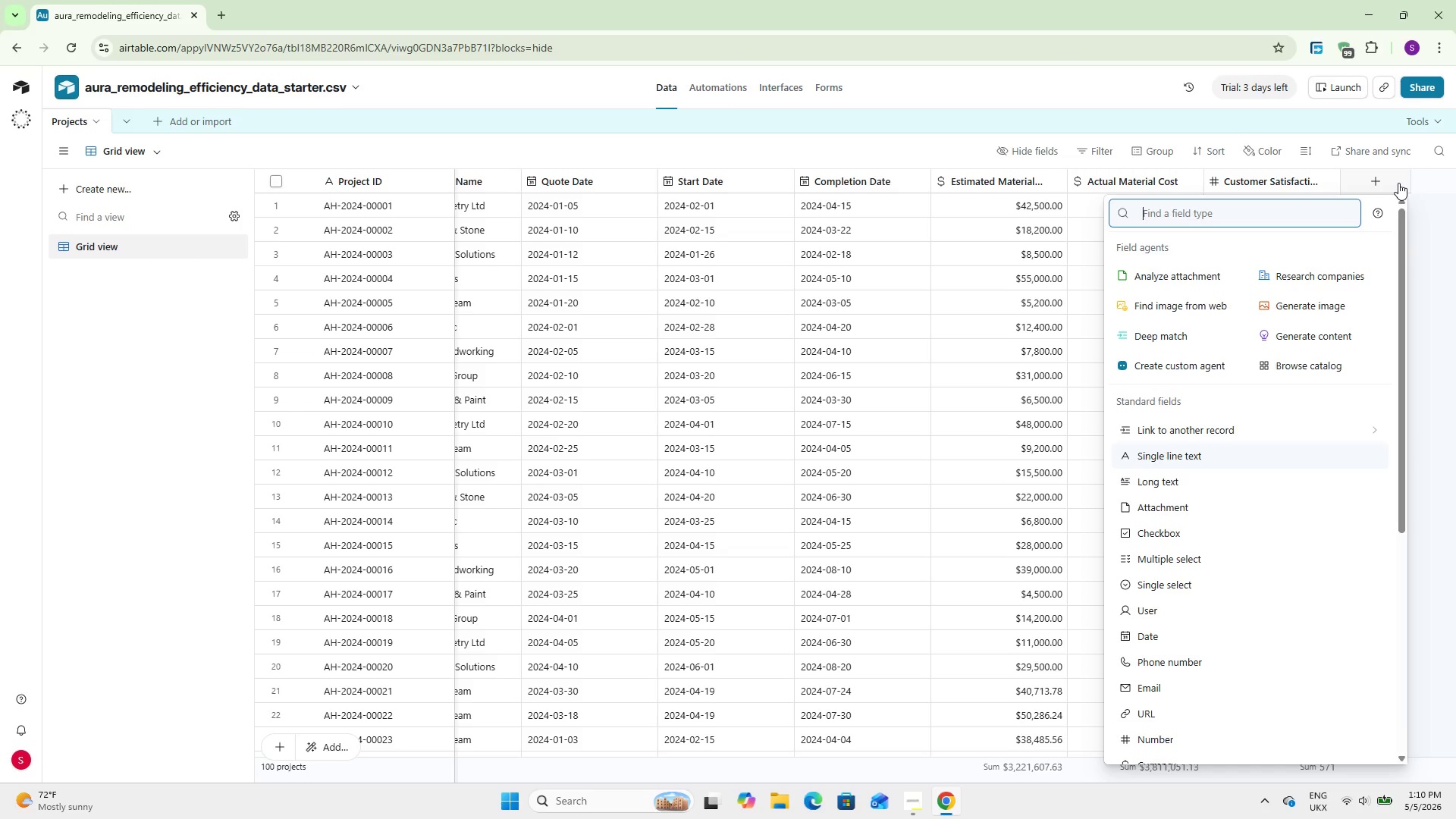 
type(for)
 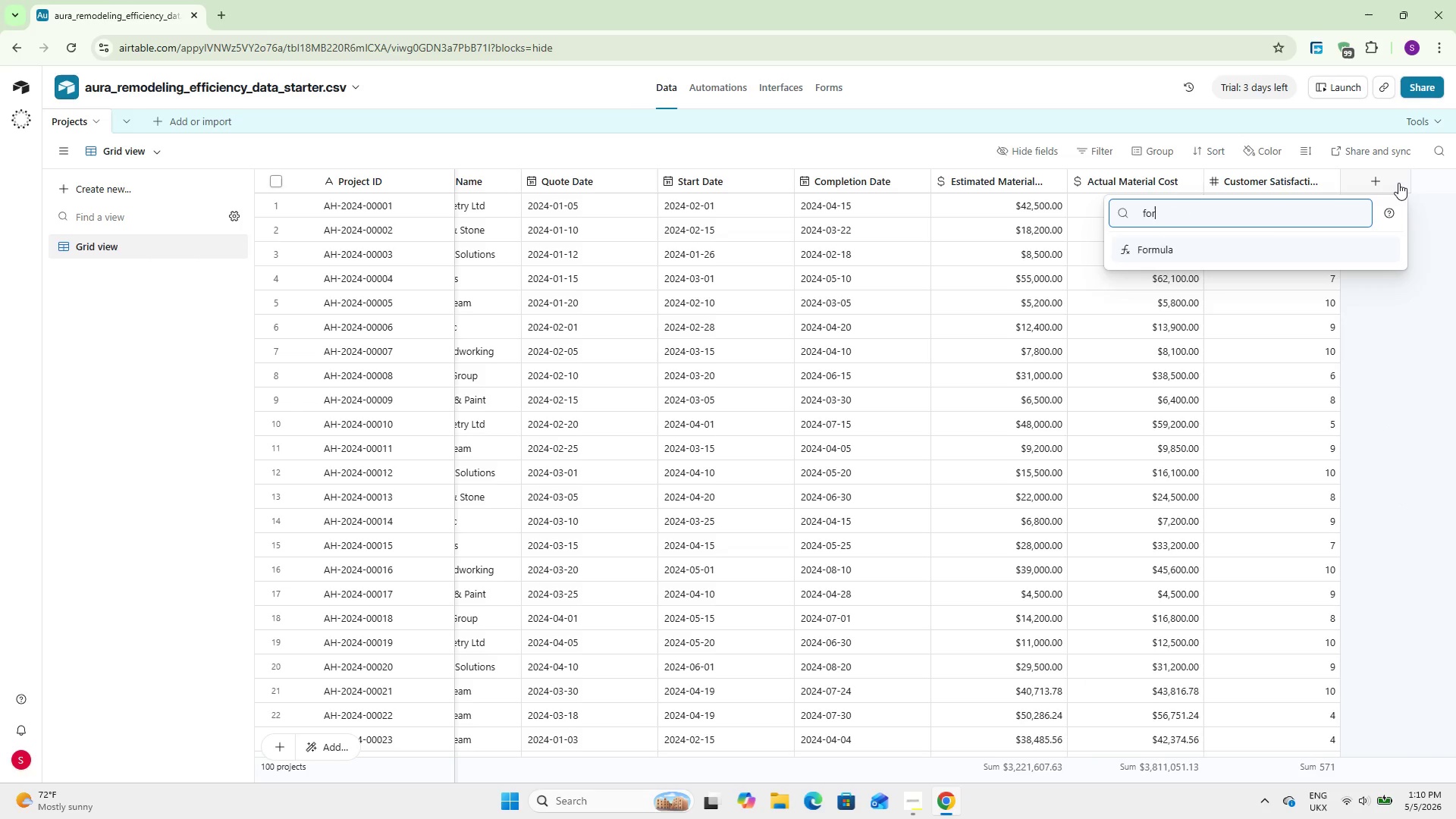 
key(Enter)
 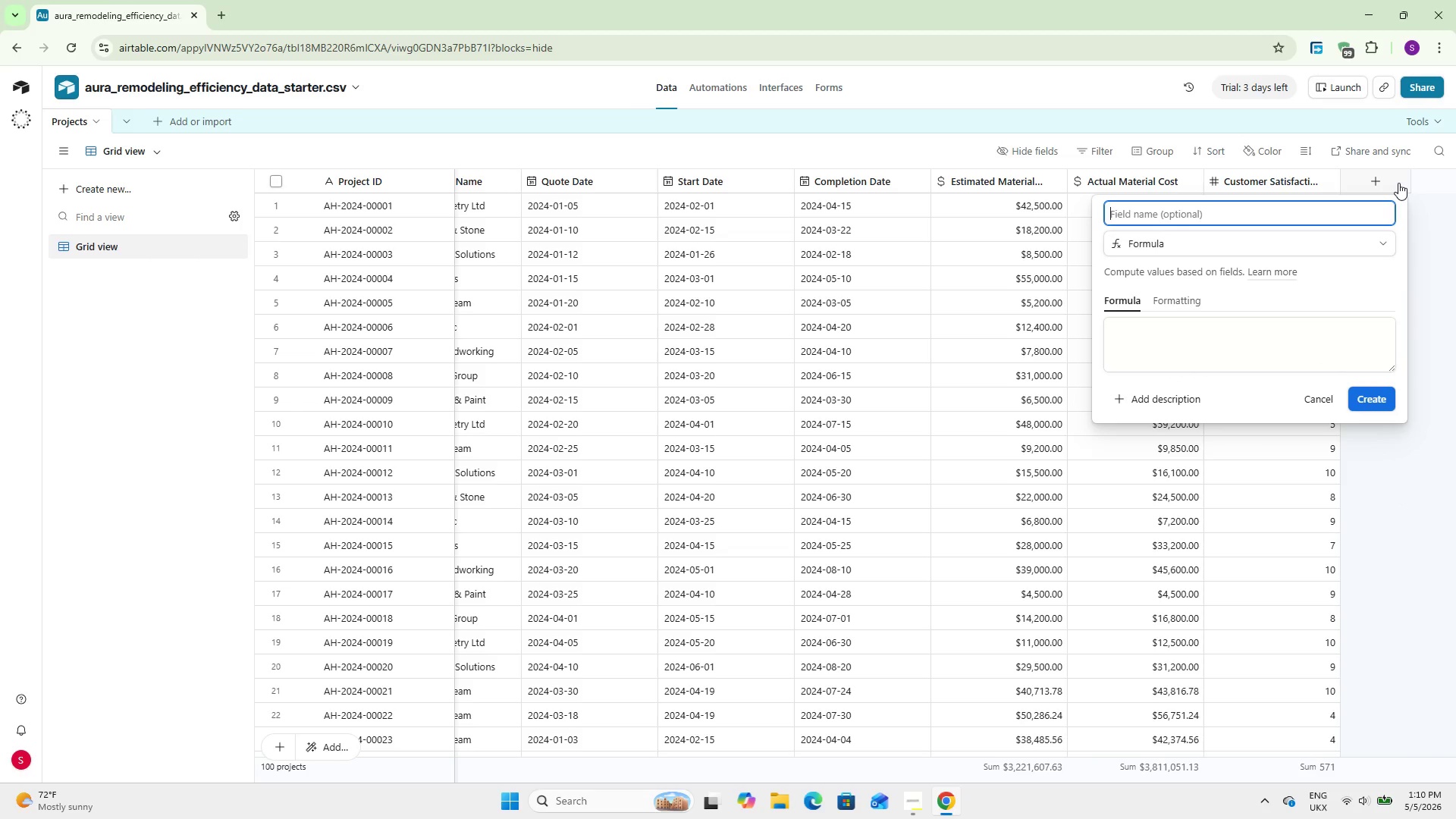 
type(Days to Complete)
 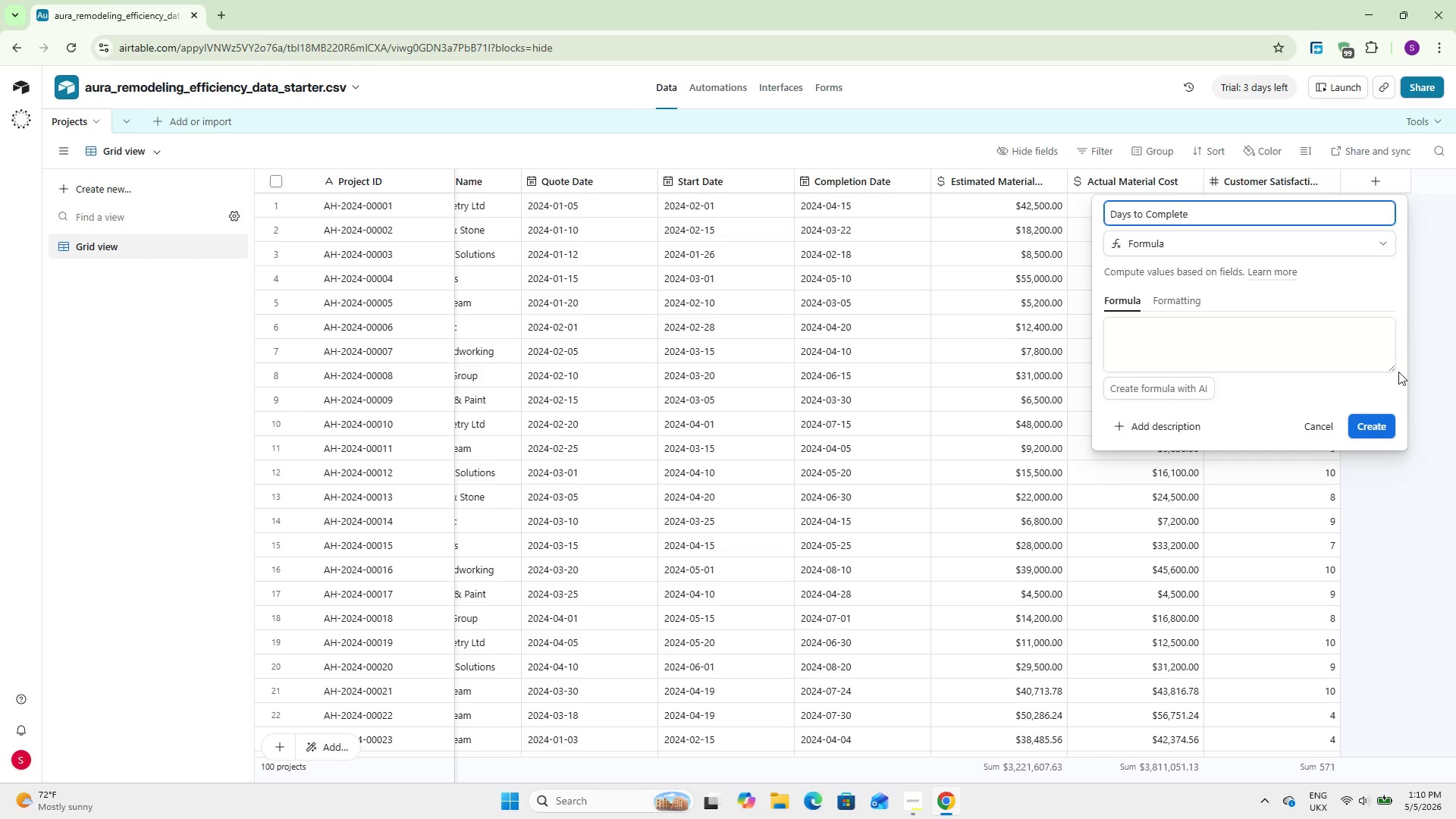 
wait(15.01)
 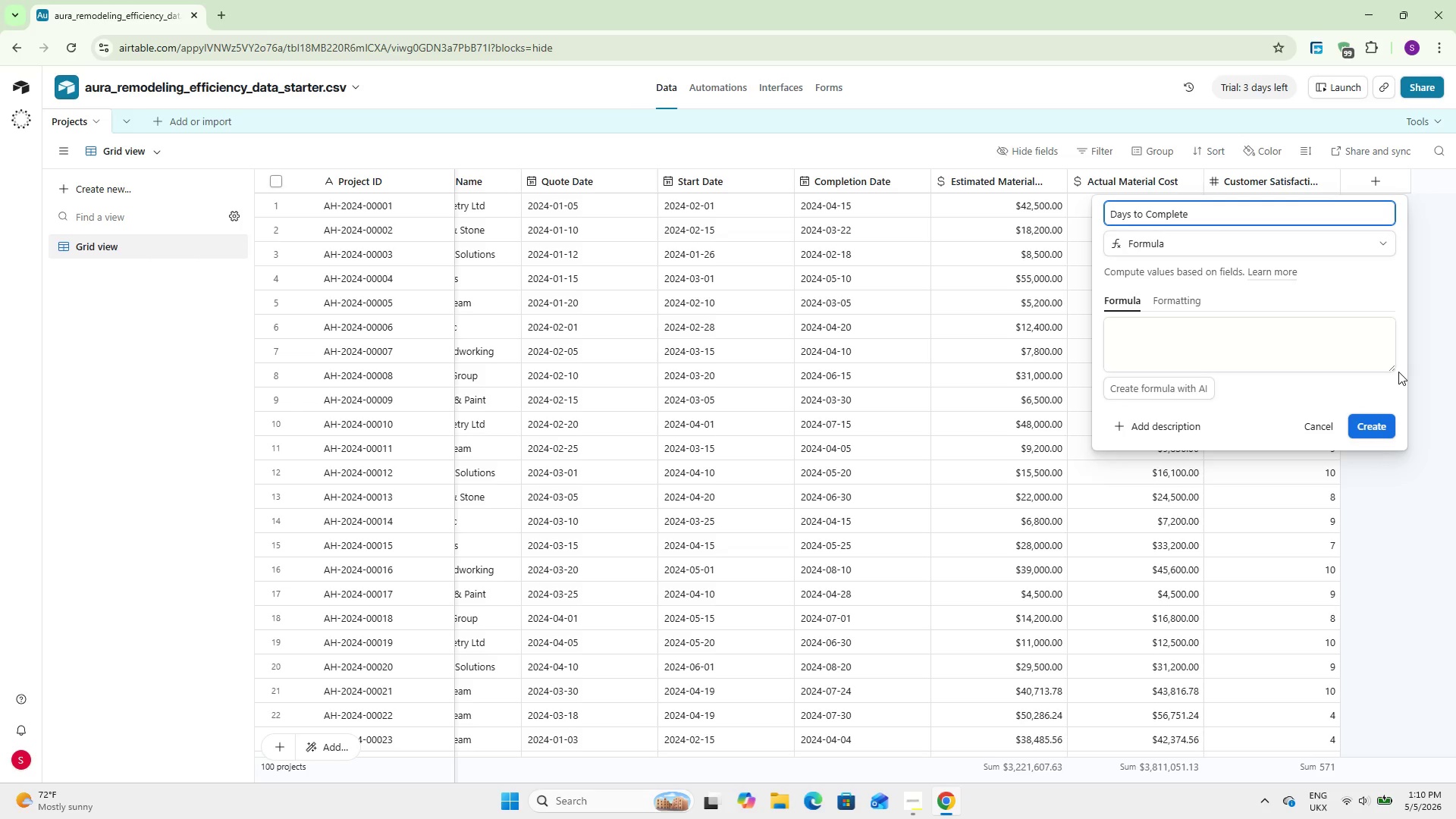 
left_click([1123, 368])
 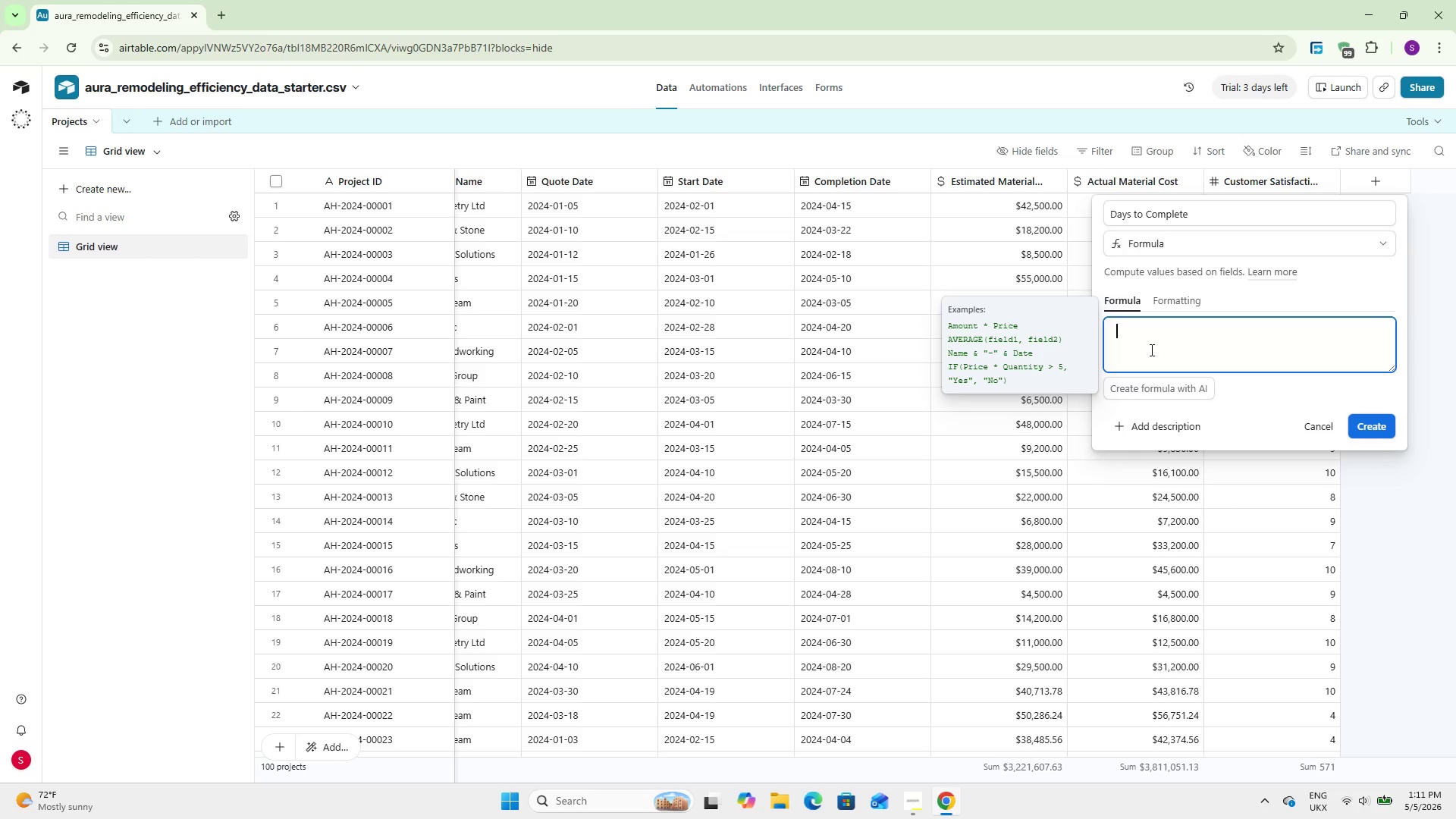 
type(IF()
 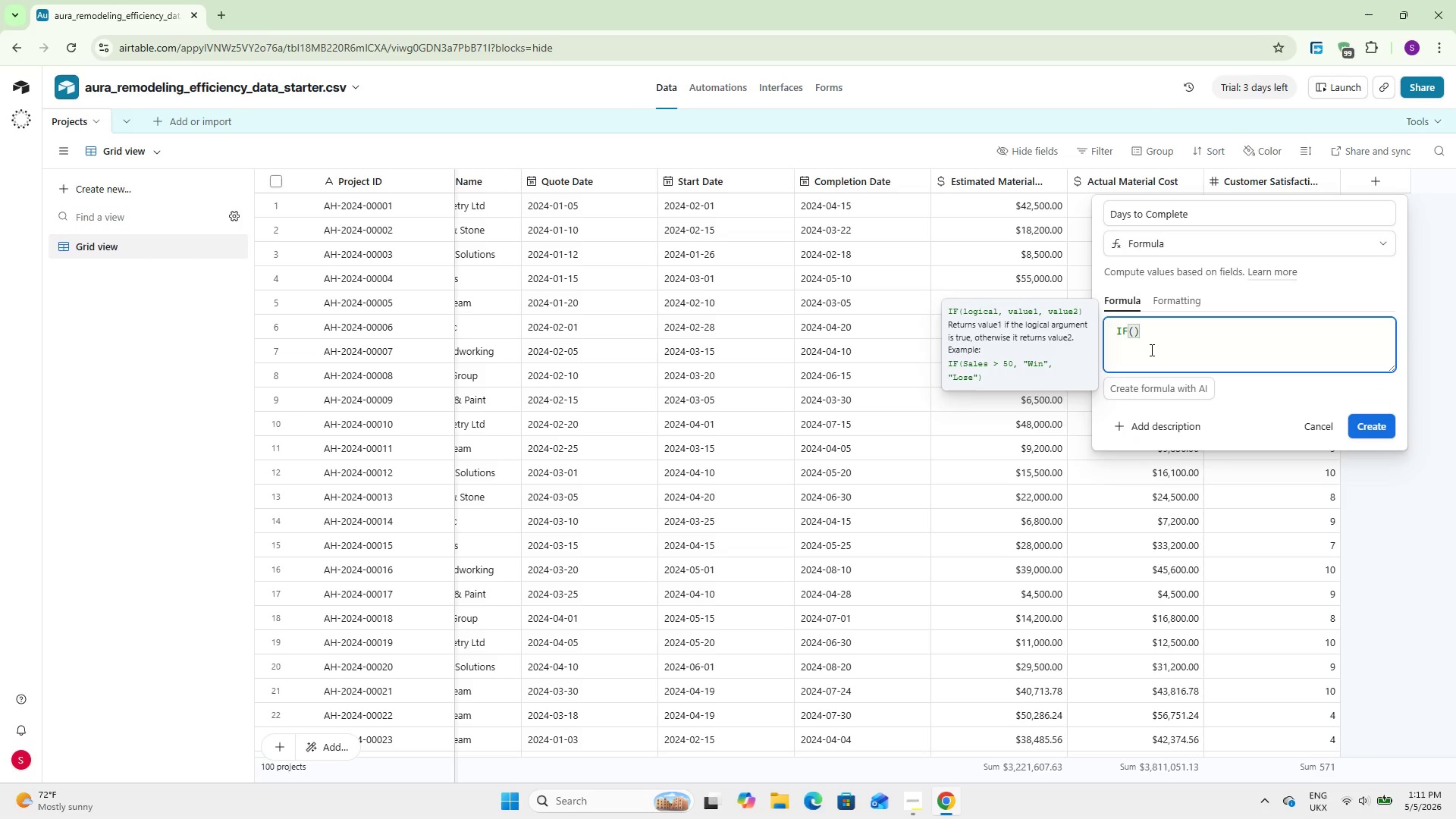 
key(Enter)
 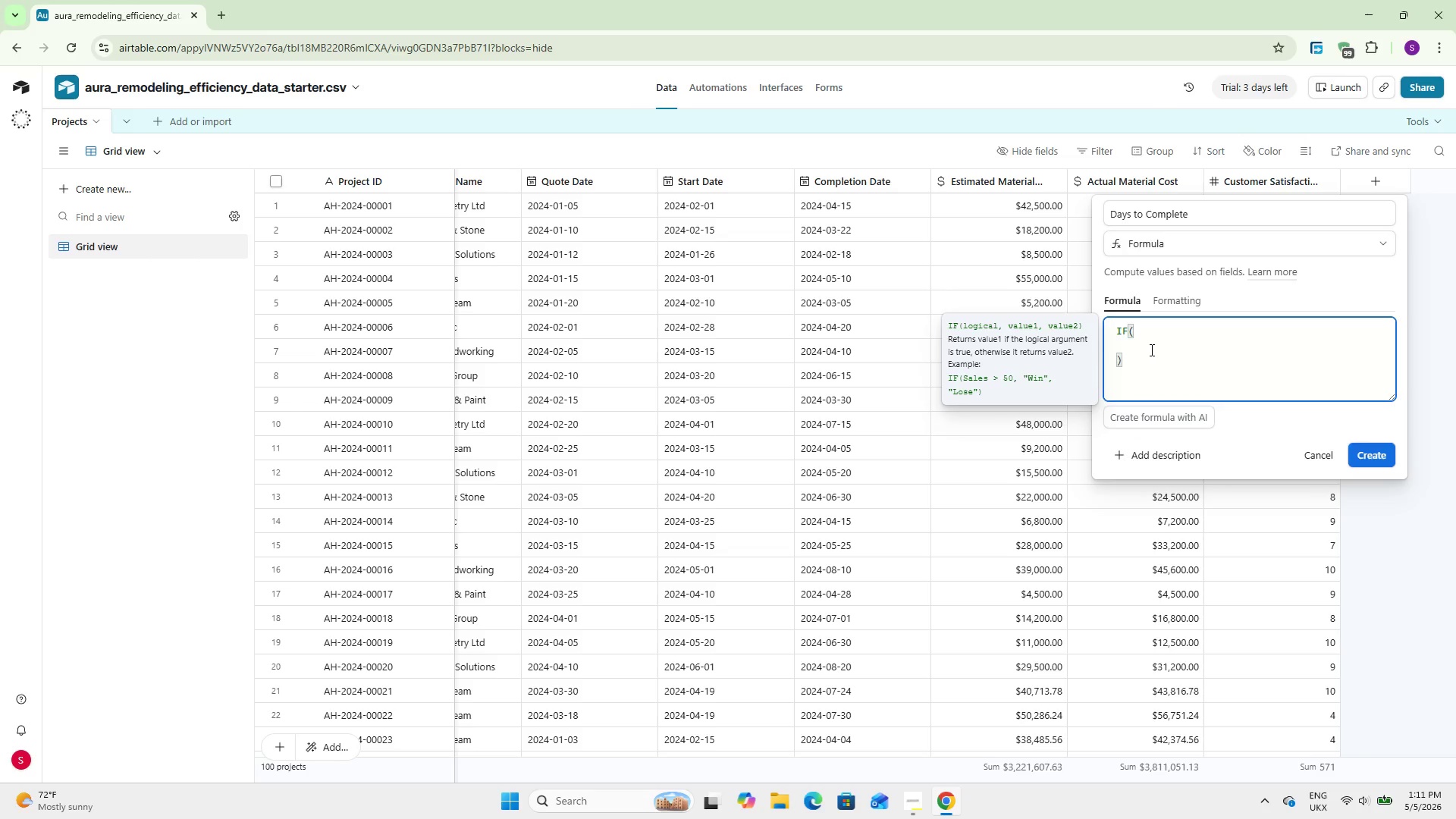 
type(AND)
 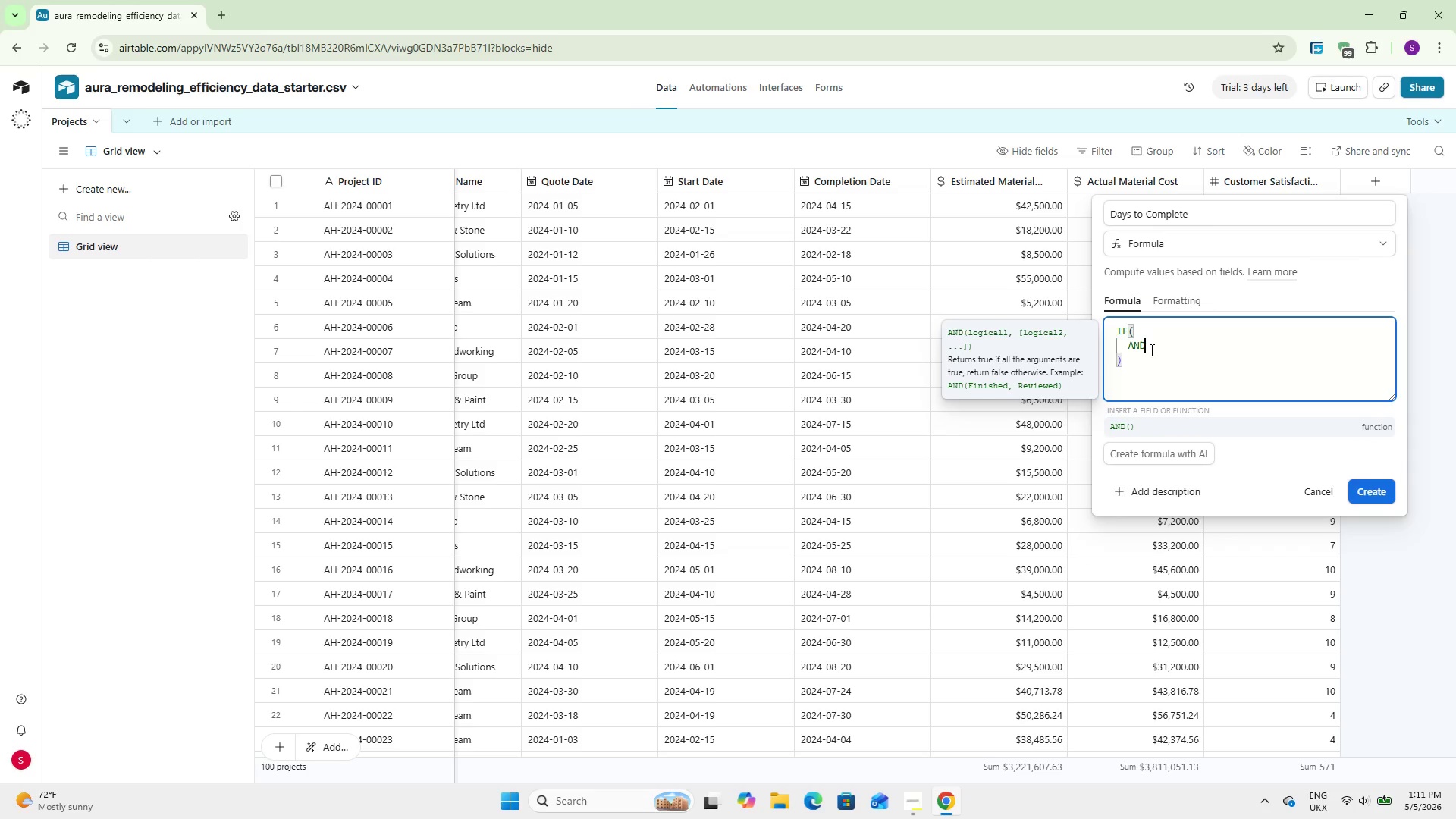 
key(Shift+Enter)
 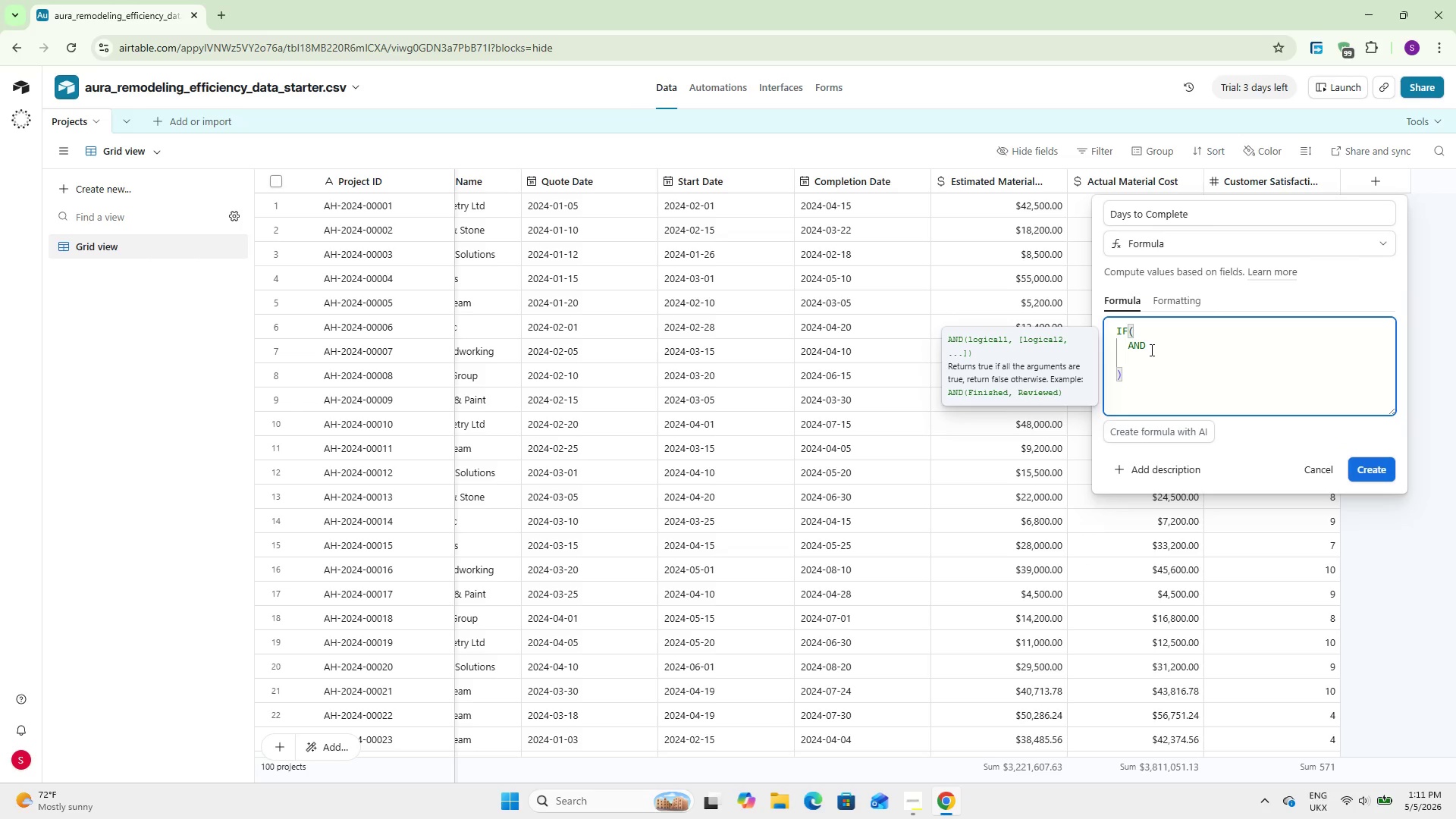 
key(Backspace)
 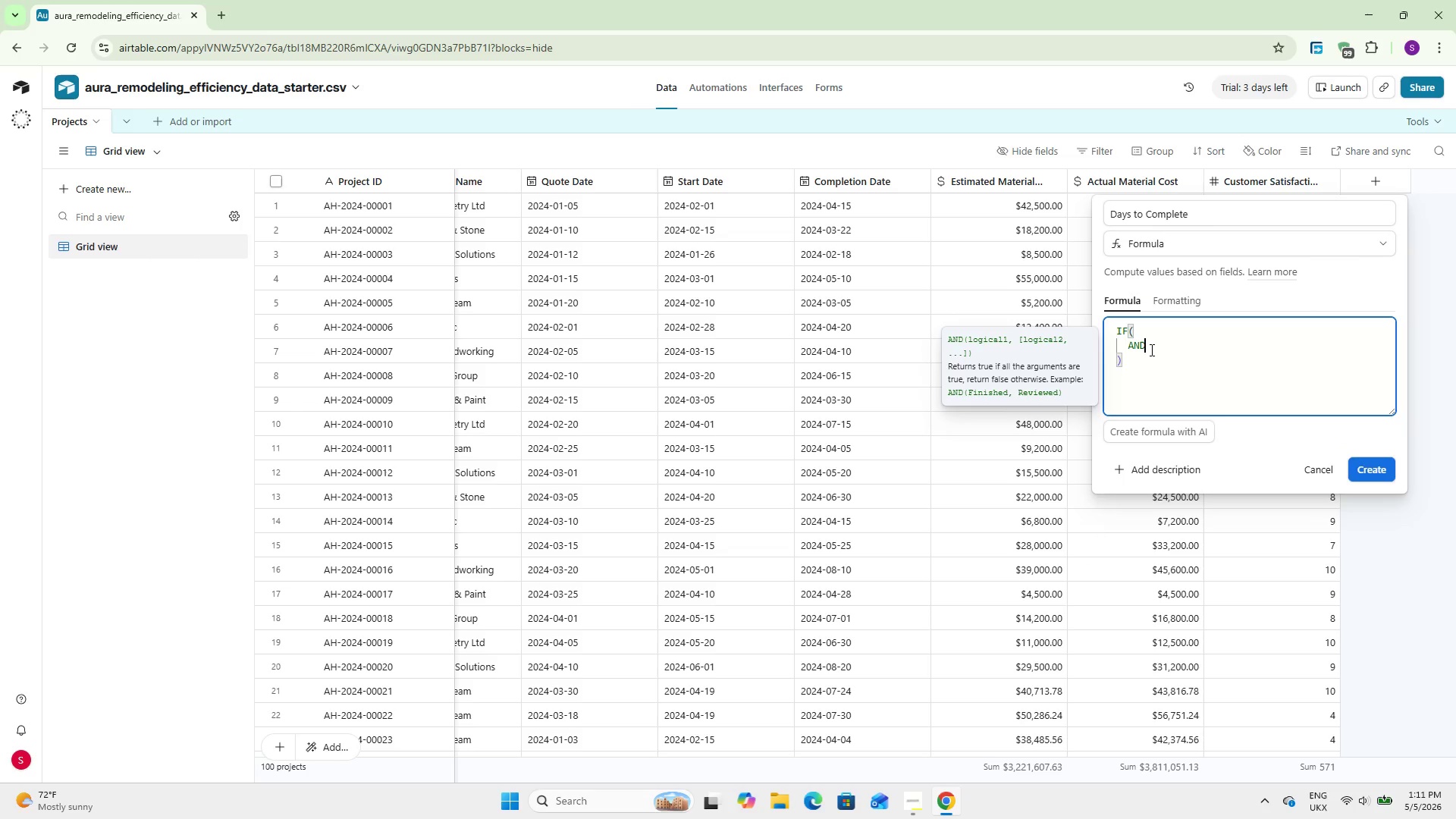 
key(Backspace)
 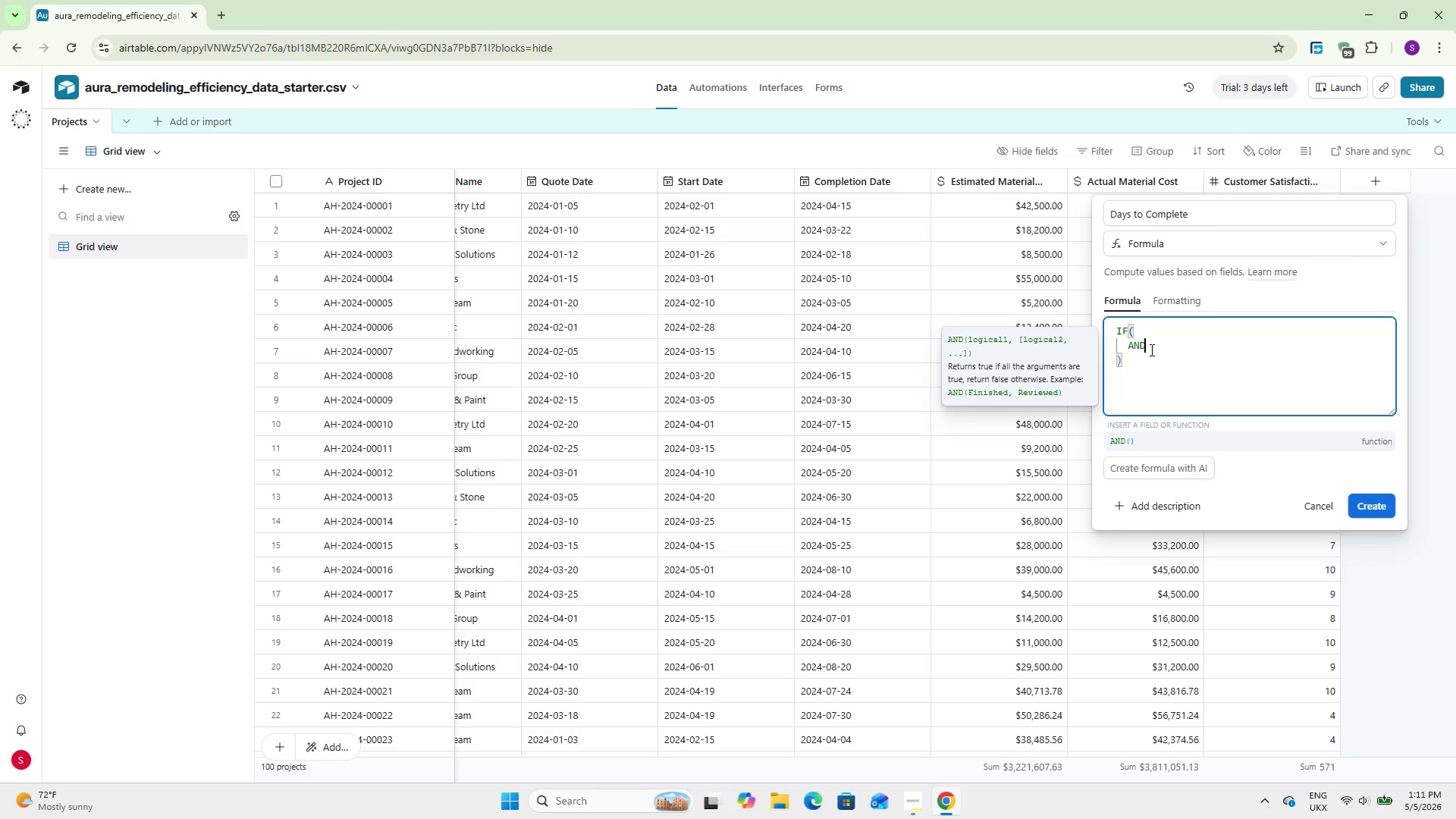 
key(Shift+9)
 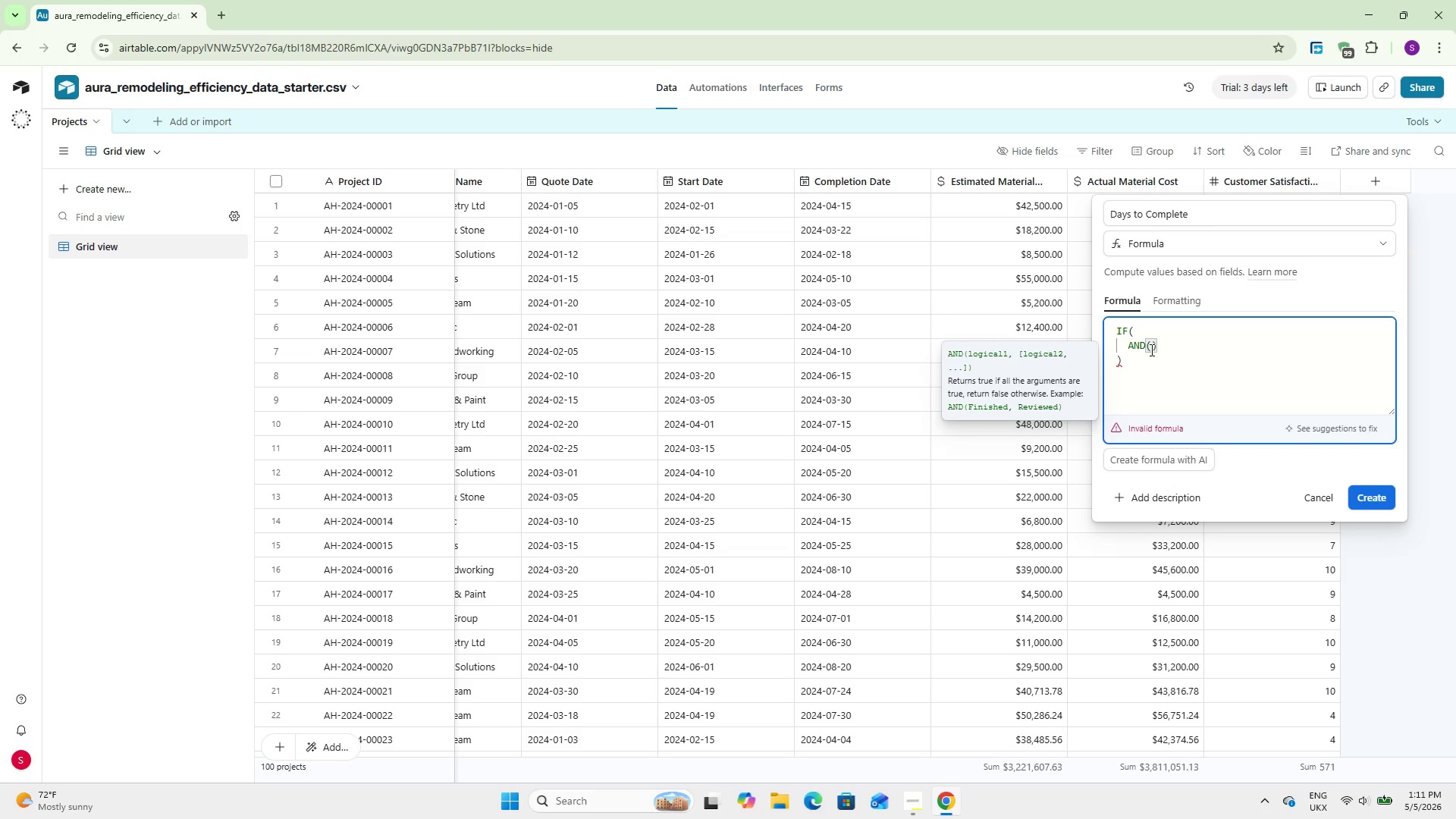 
key(Enter)
 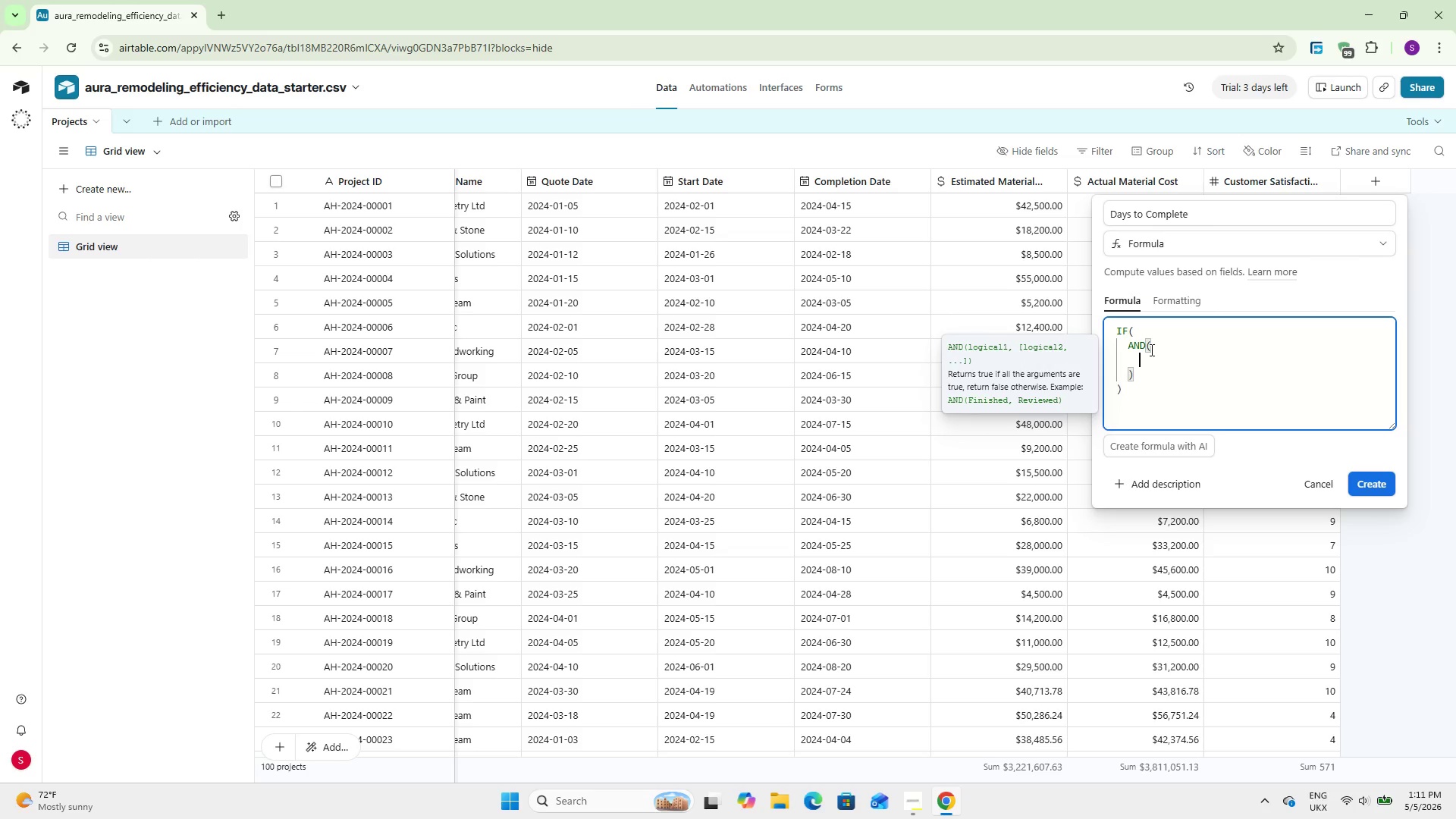 
type(Start)
 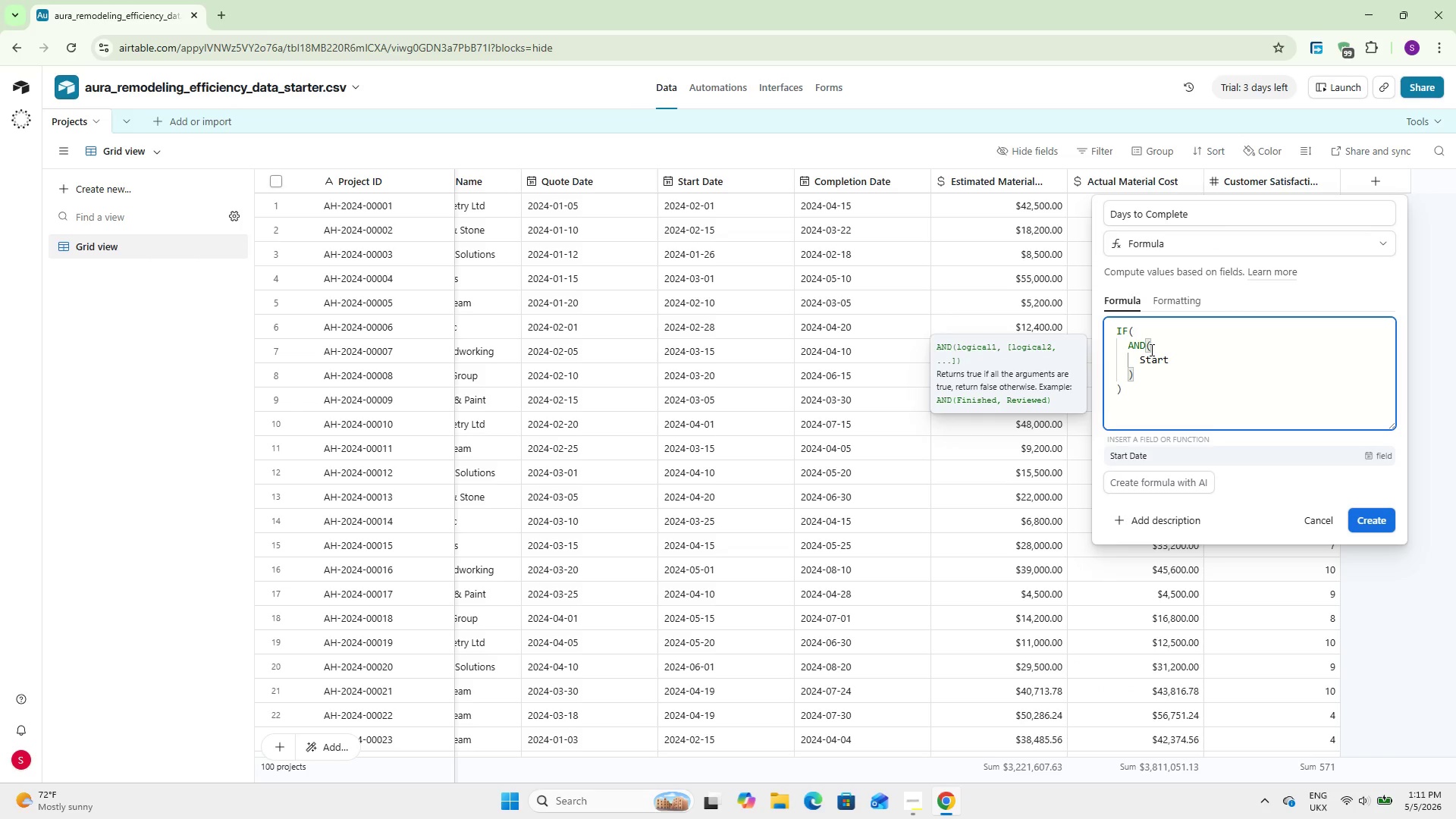 
key(Enter)
 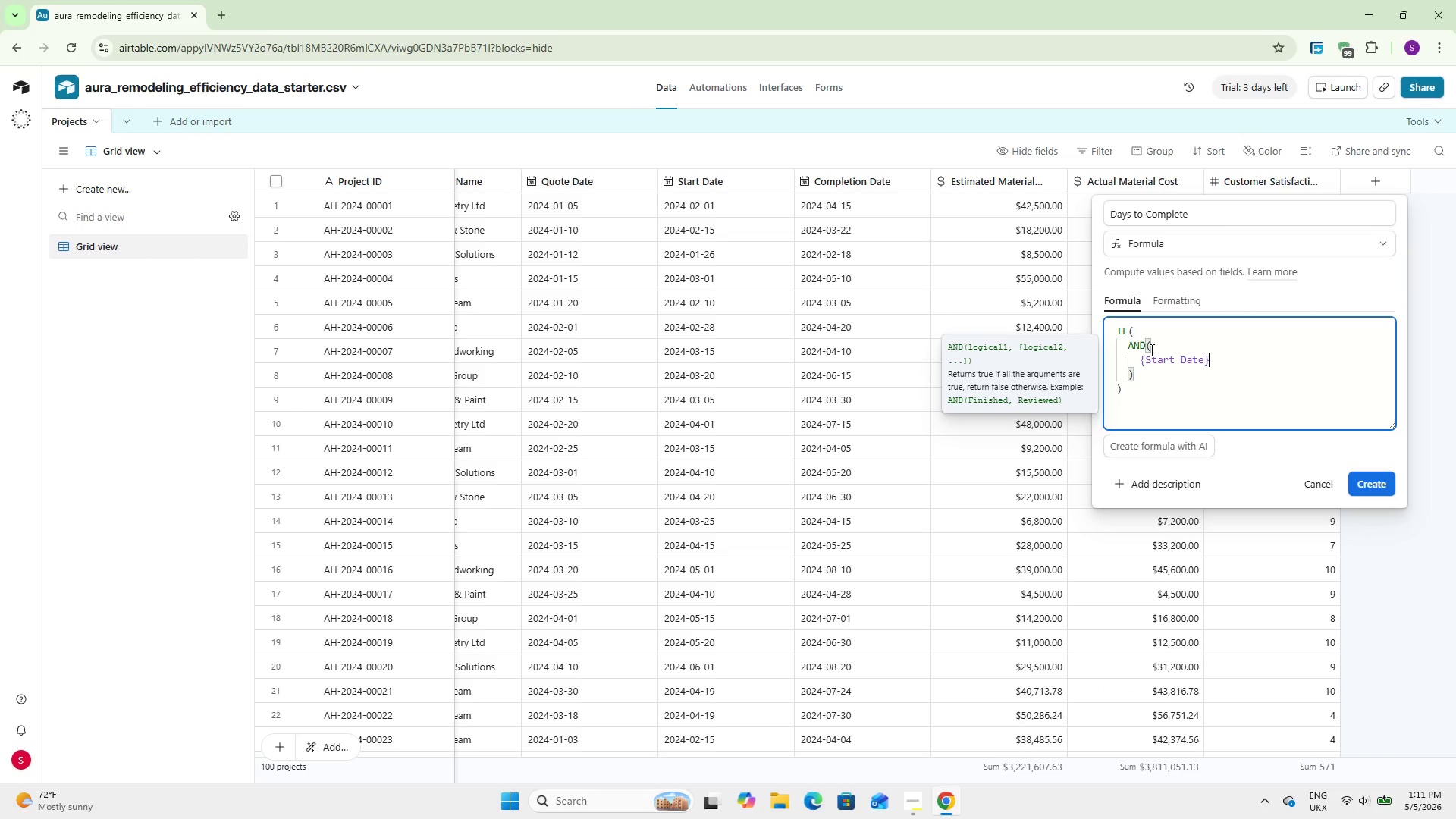 
type(, Com)
 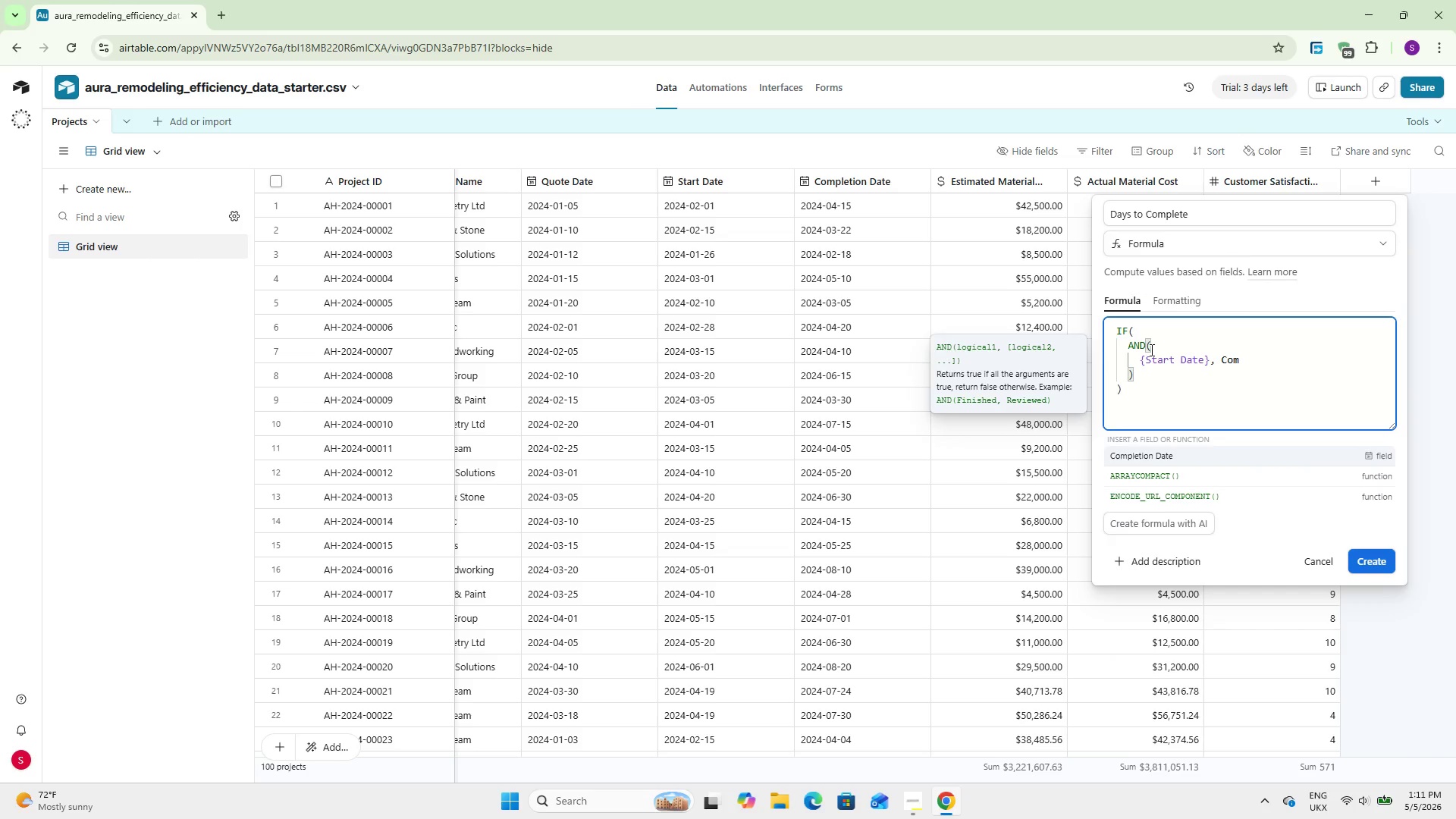 
key(Enter)
 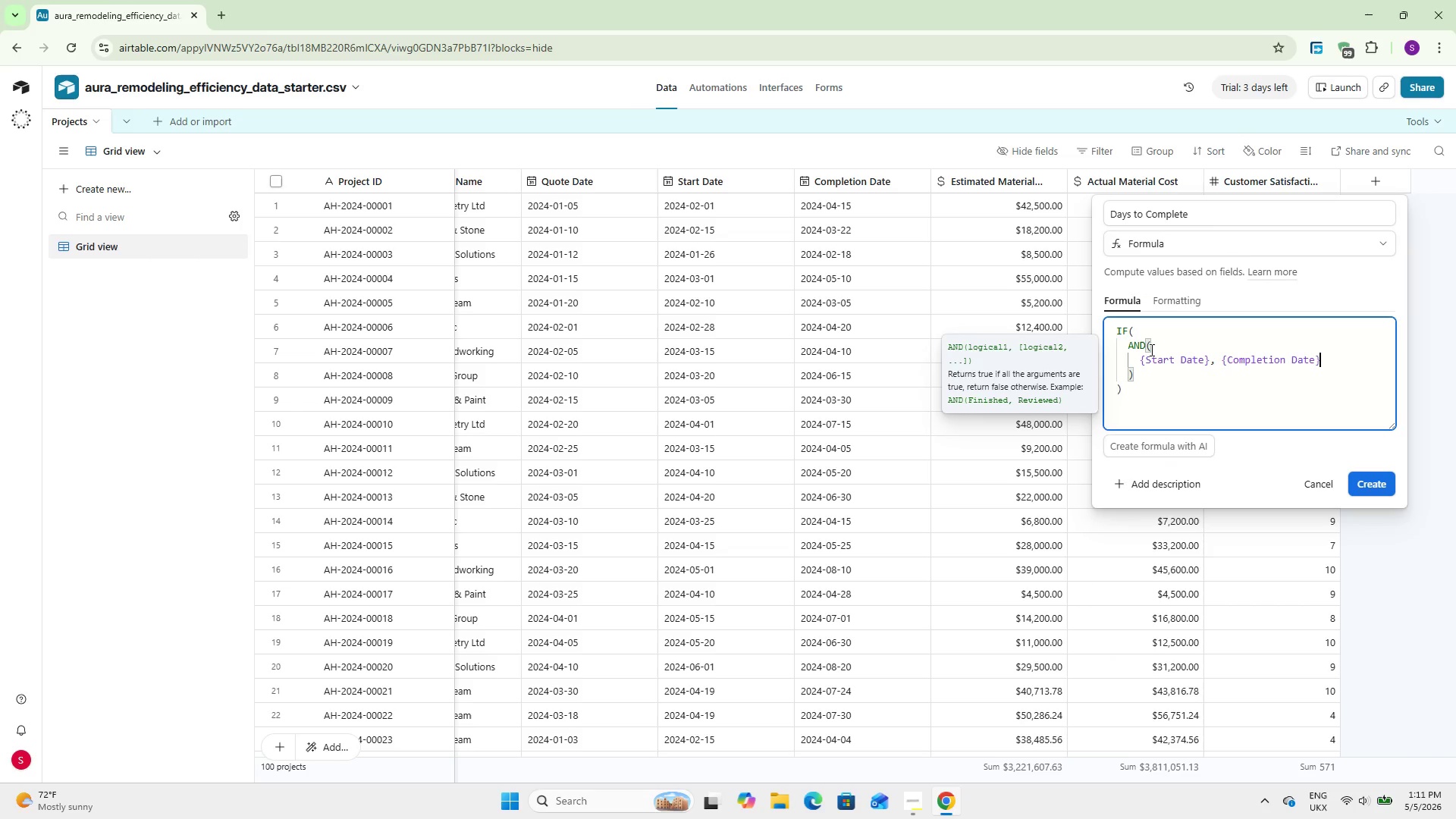 
key(ArrowDown)
 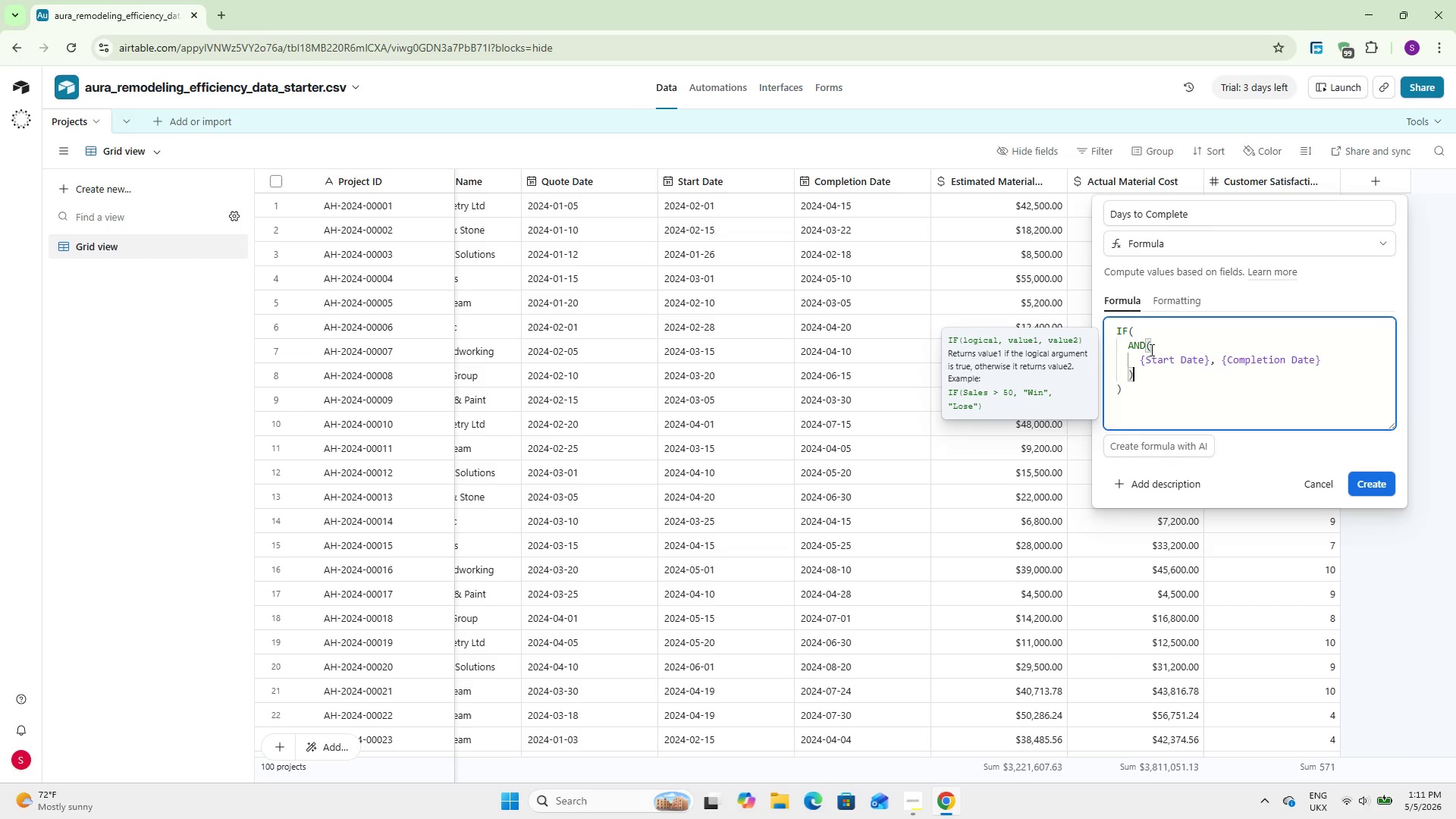 
key(Comma)
 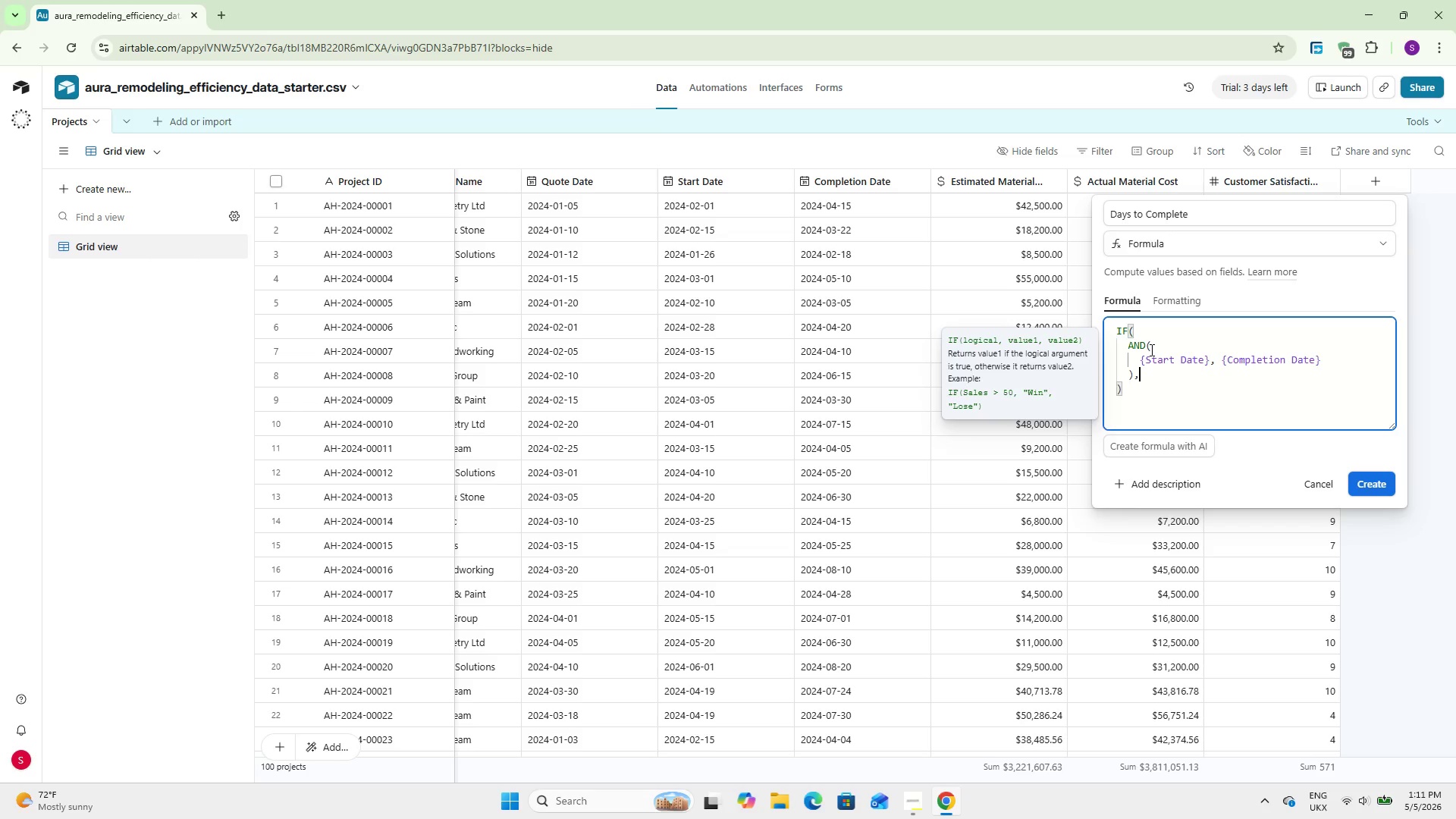 
key(Enter)
 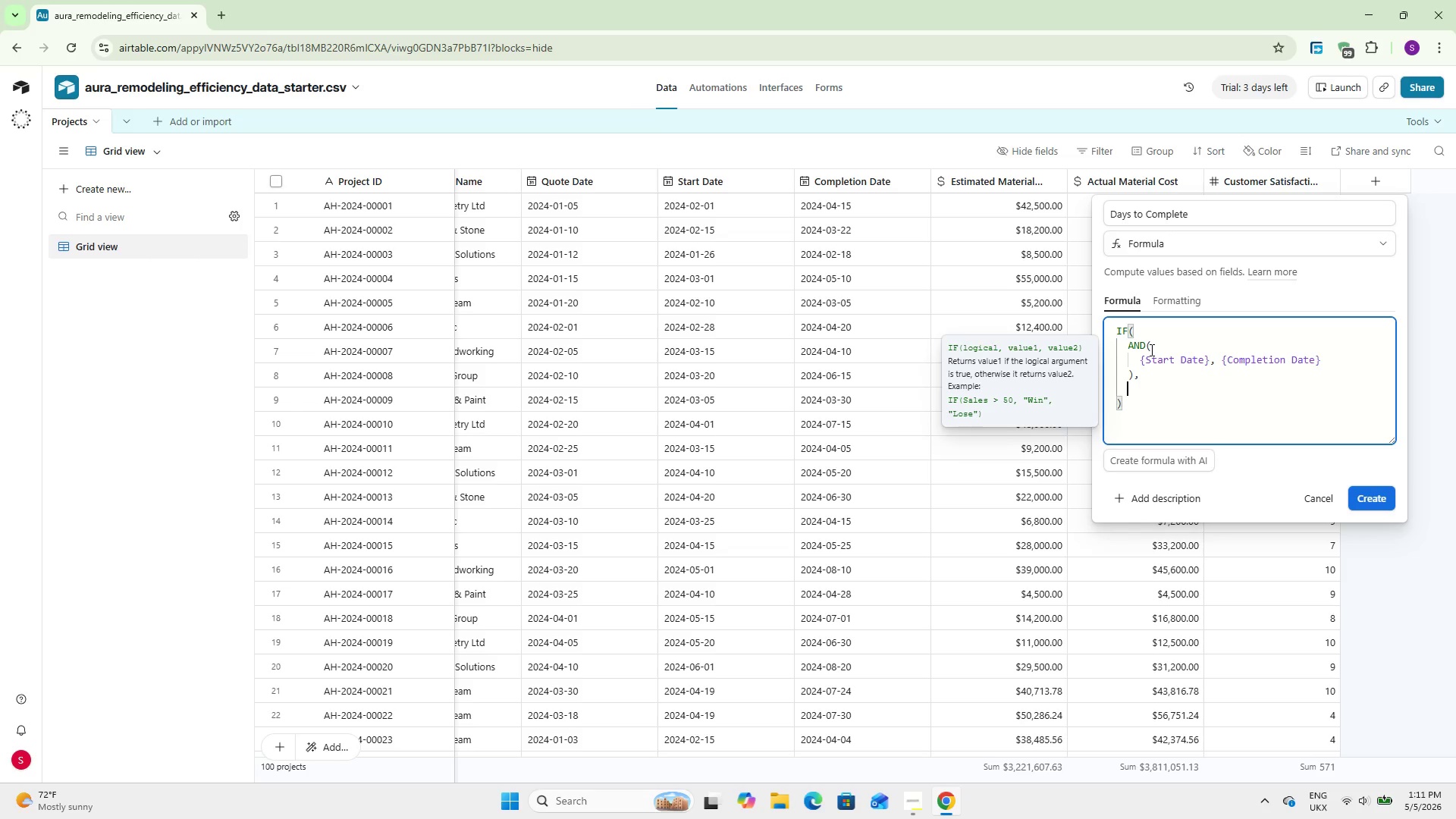 
type(DATE)
 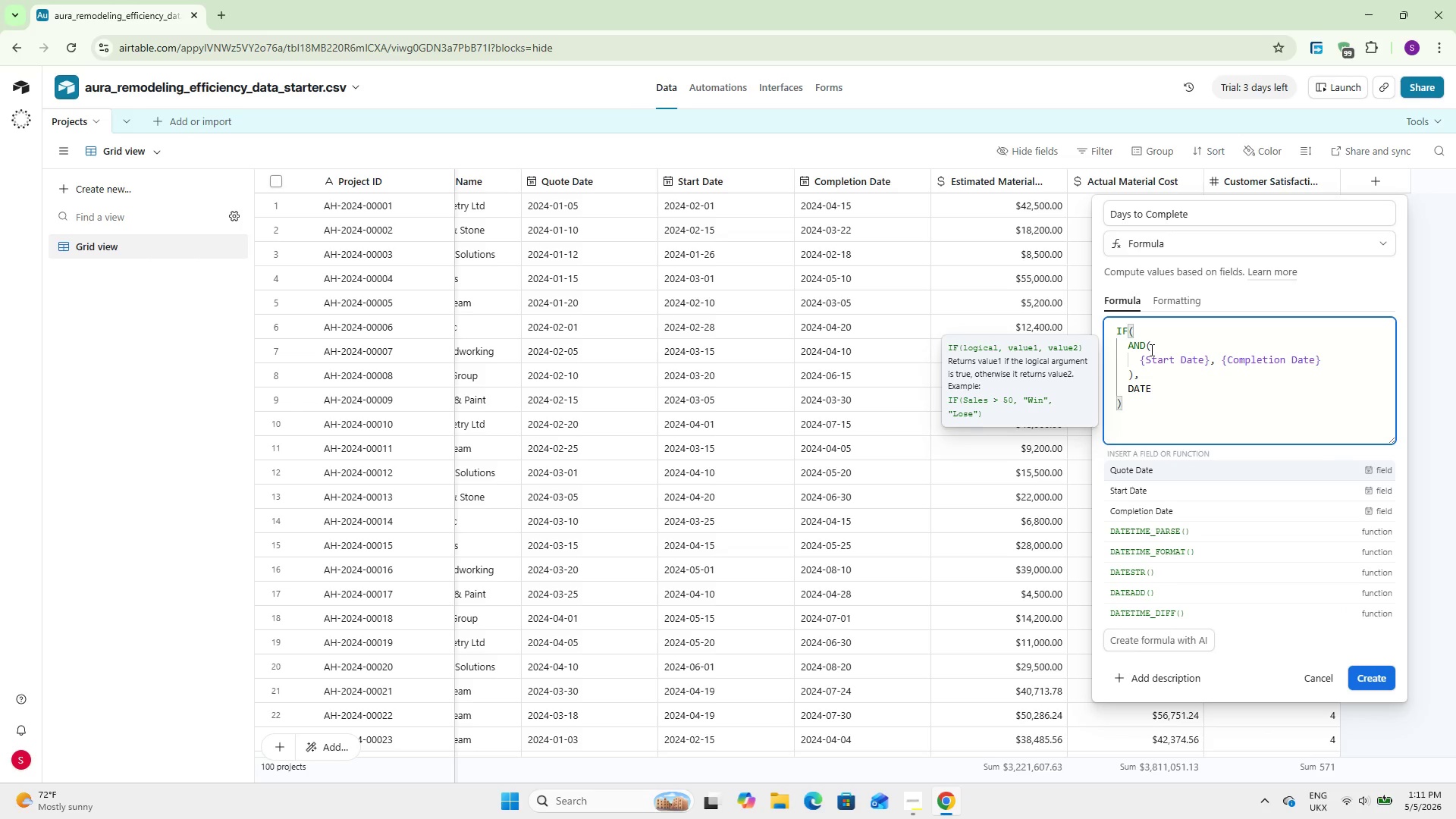 
key(Shift+T)
 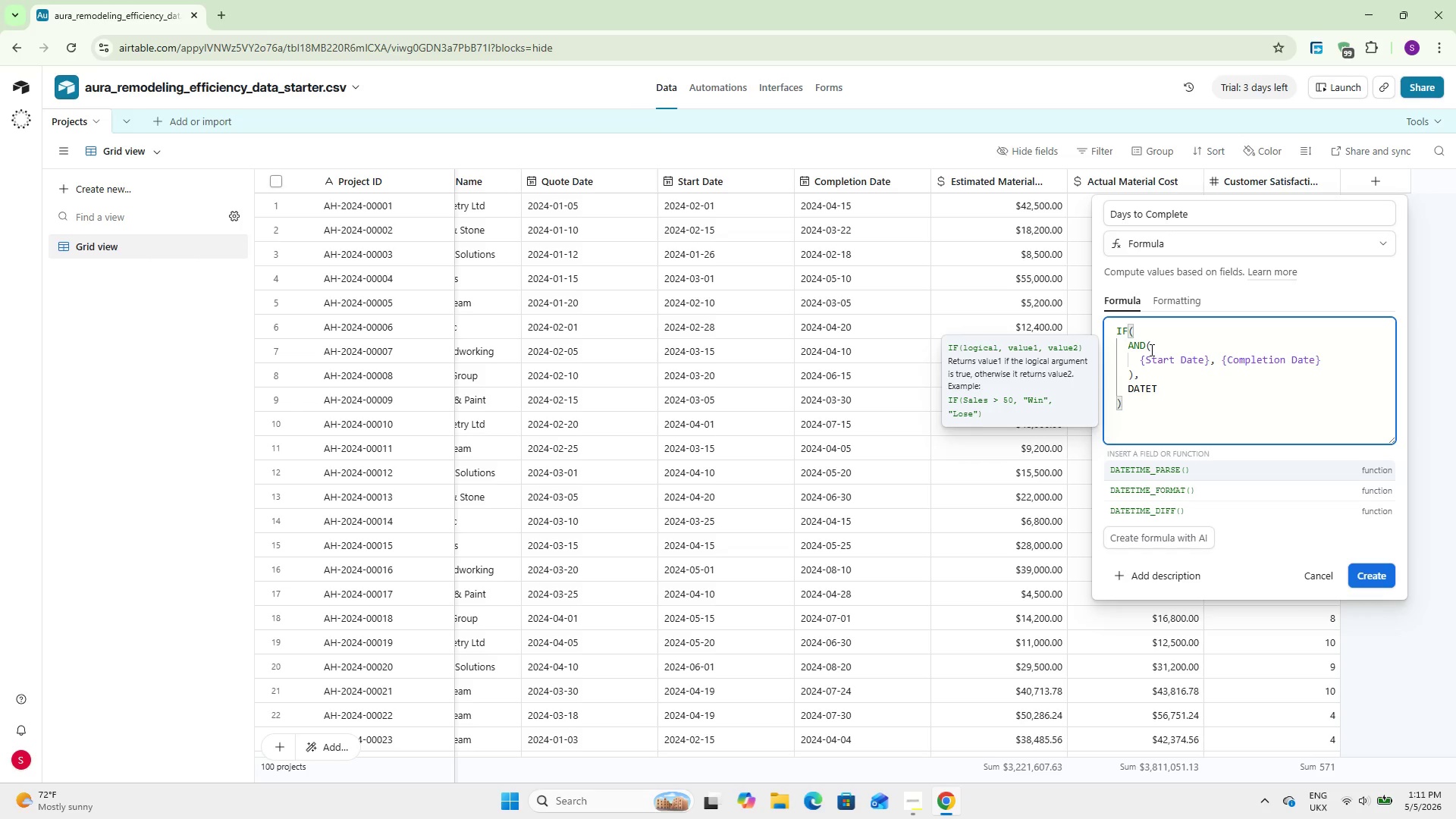 
wait(7.88)
 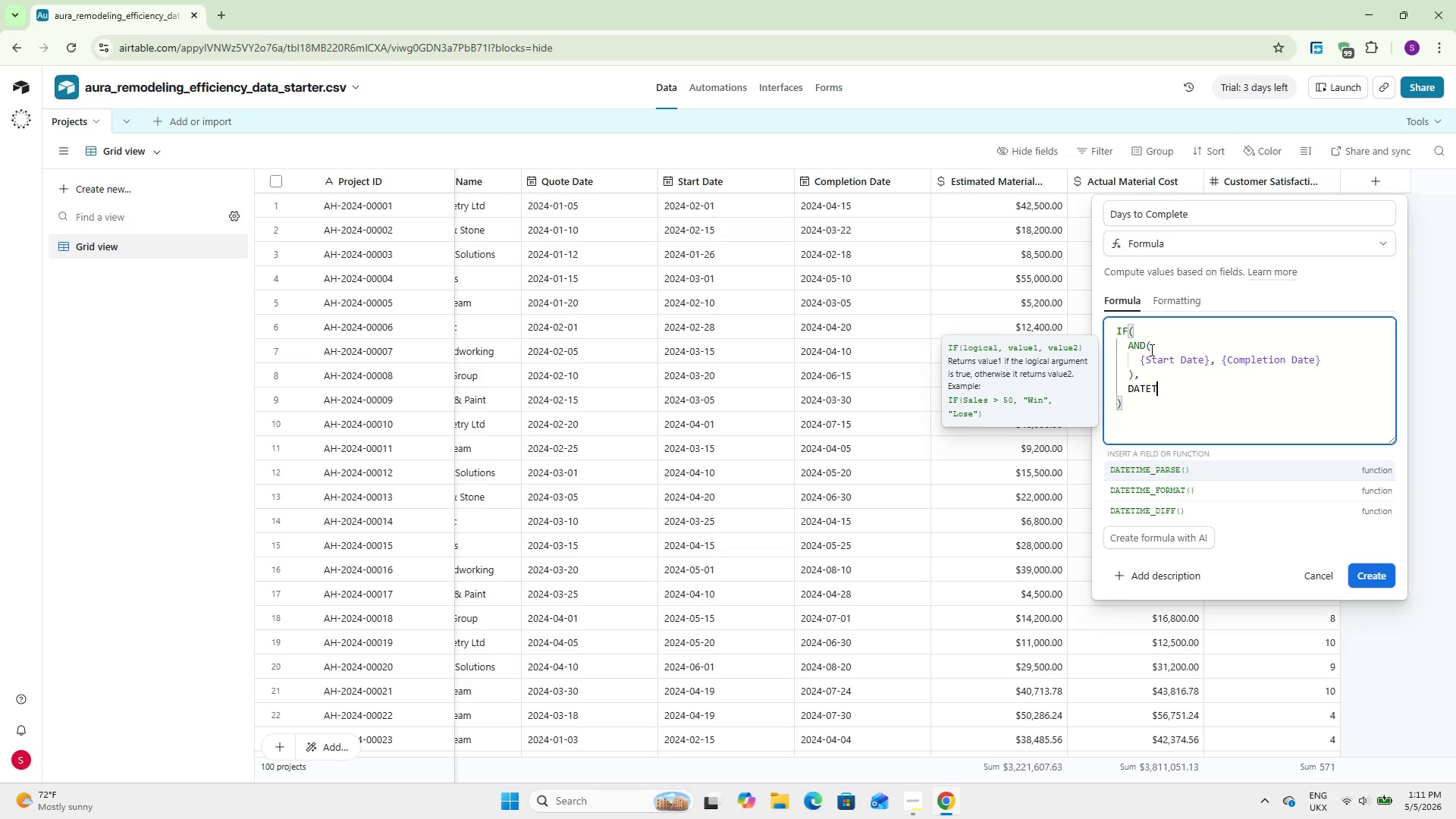 
type(IME)
 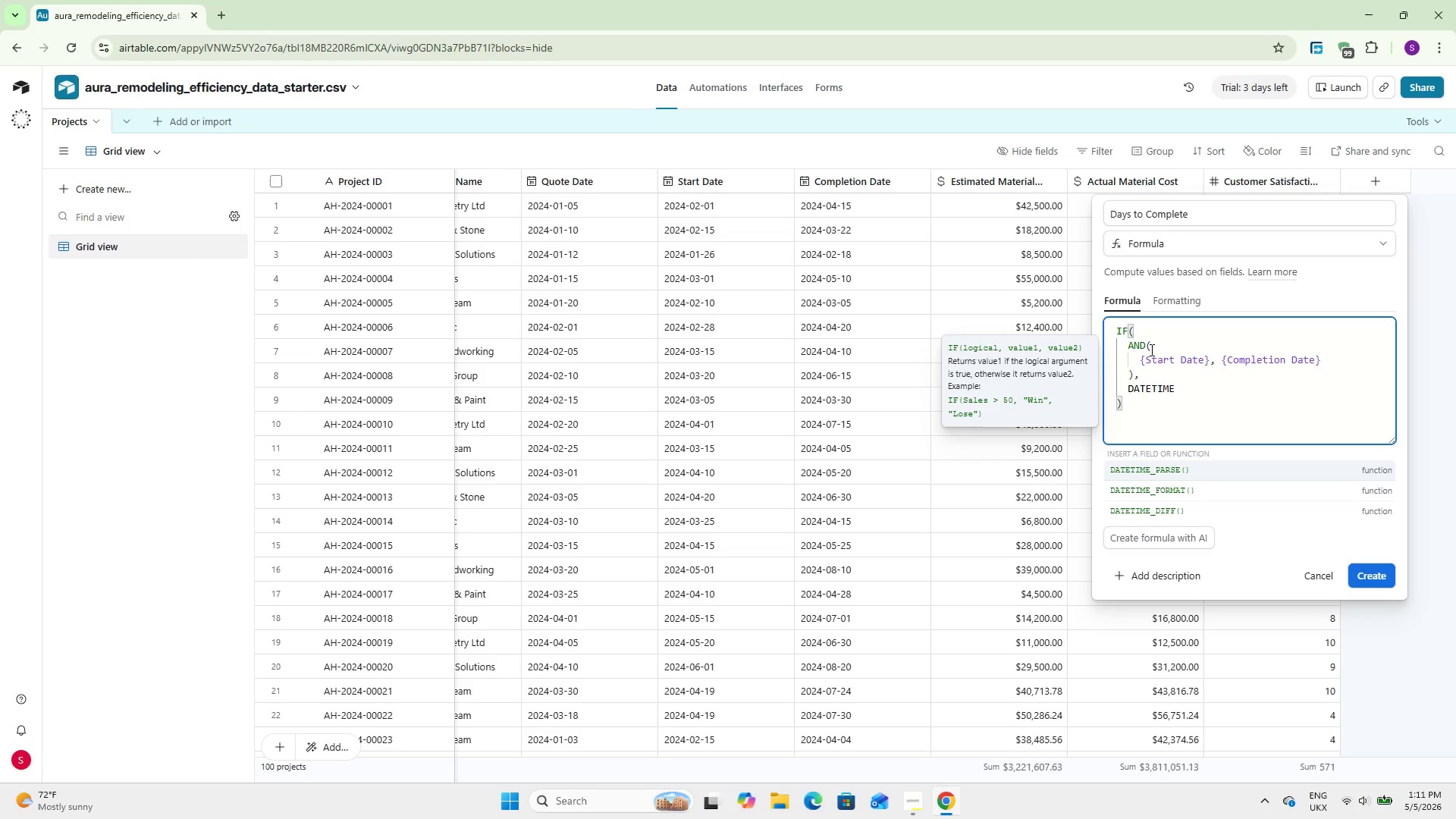 
key(ArrowDown)
 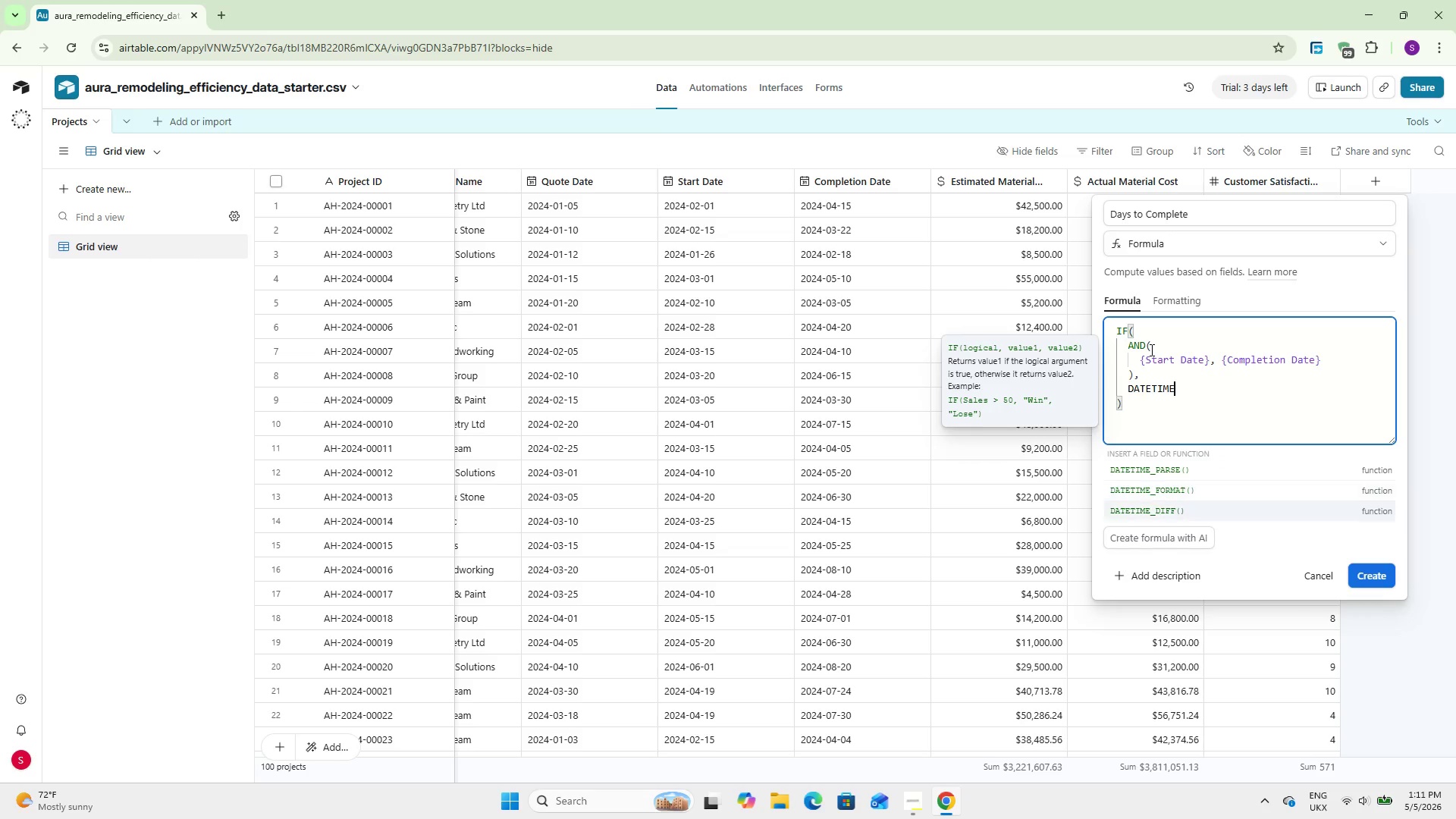 
key(ArrowDown)
 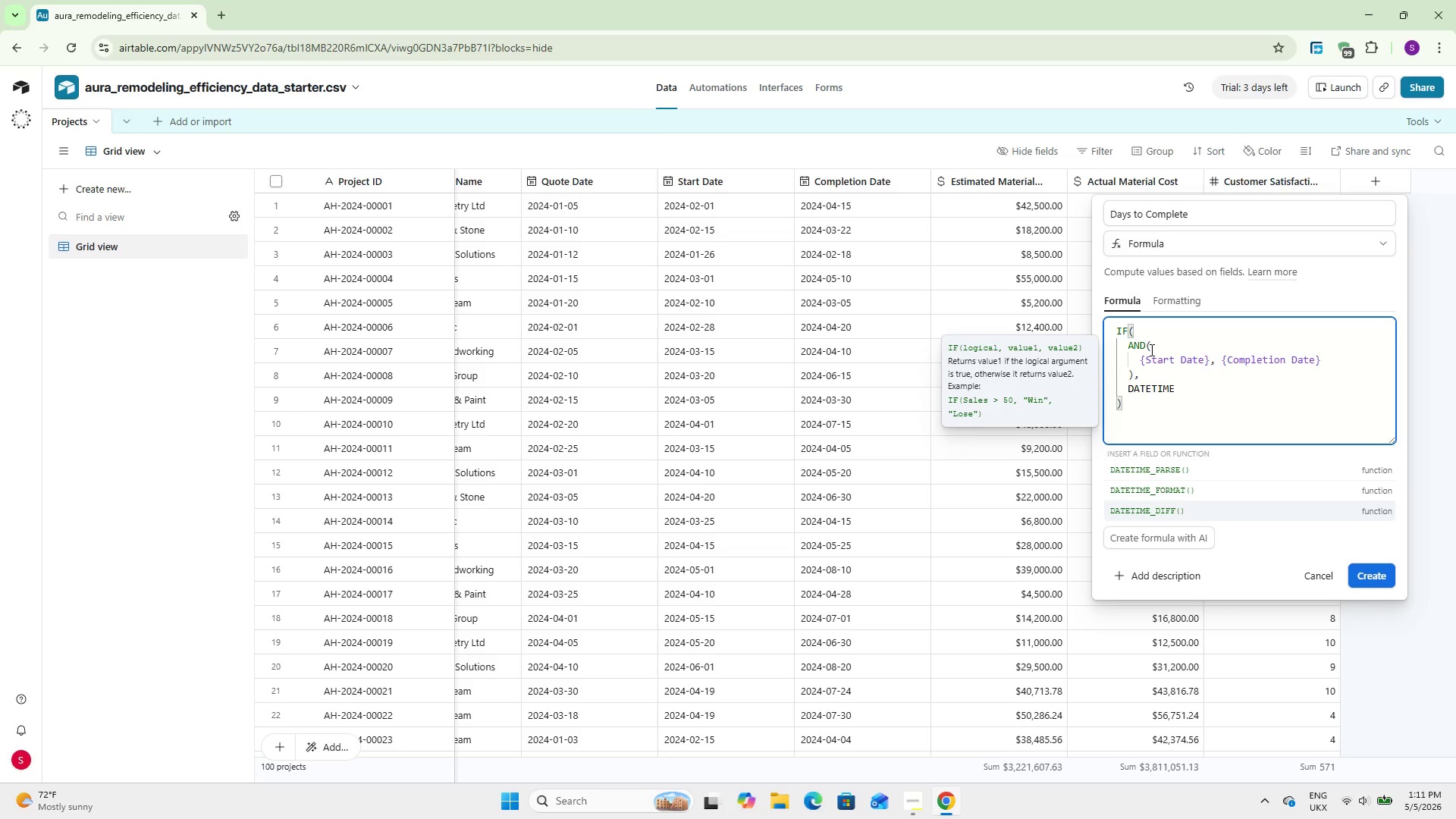 
key(Enter)
 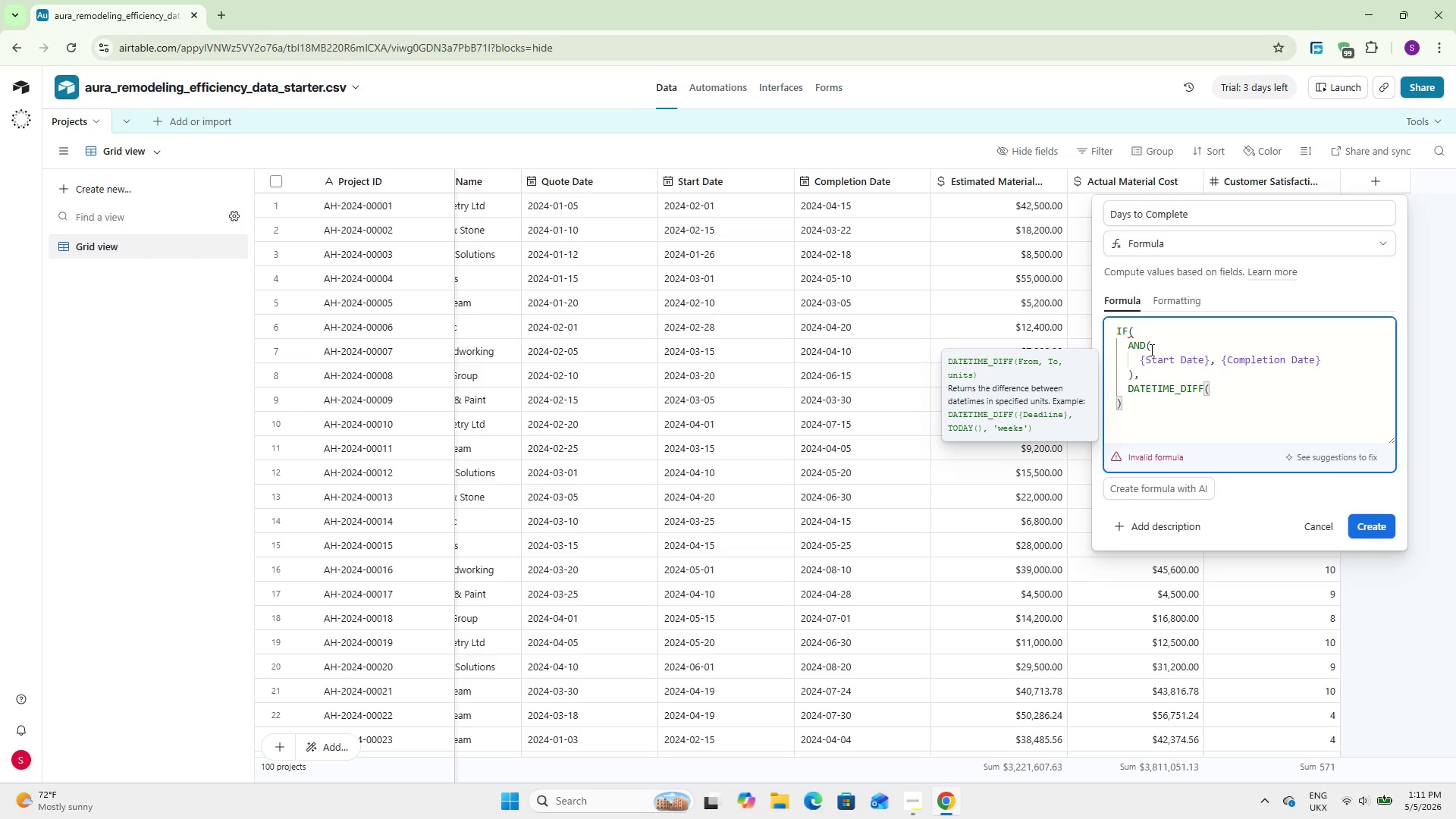 
key(Shift+0)
 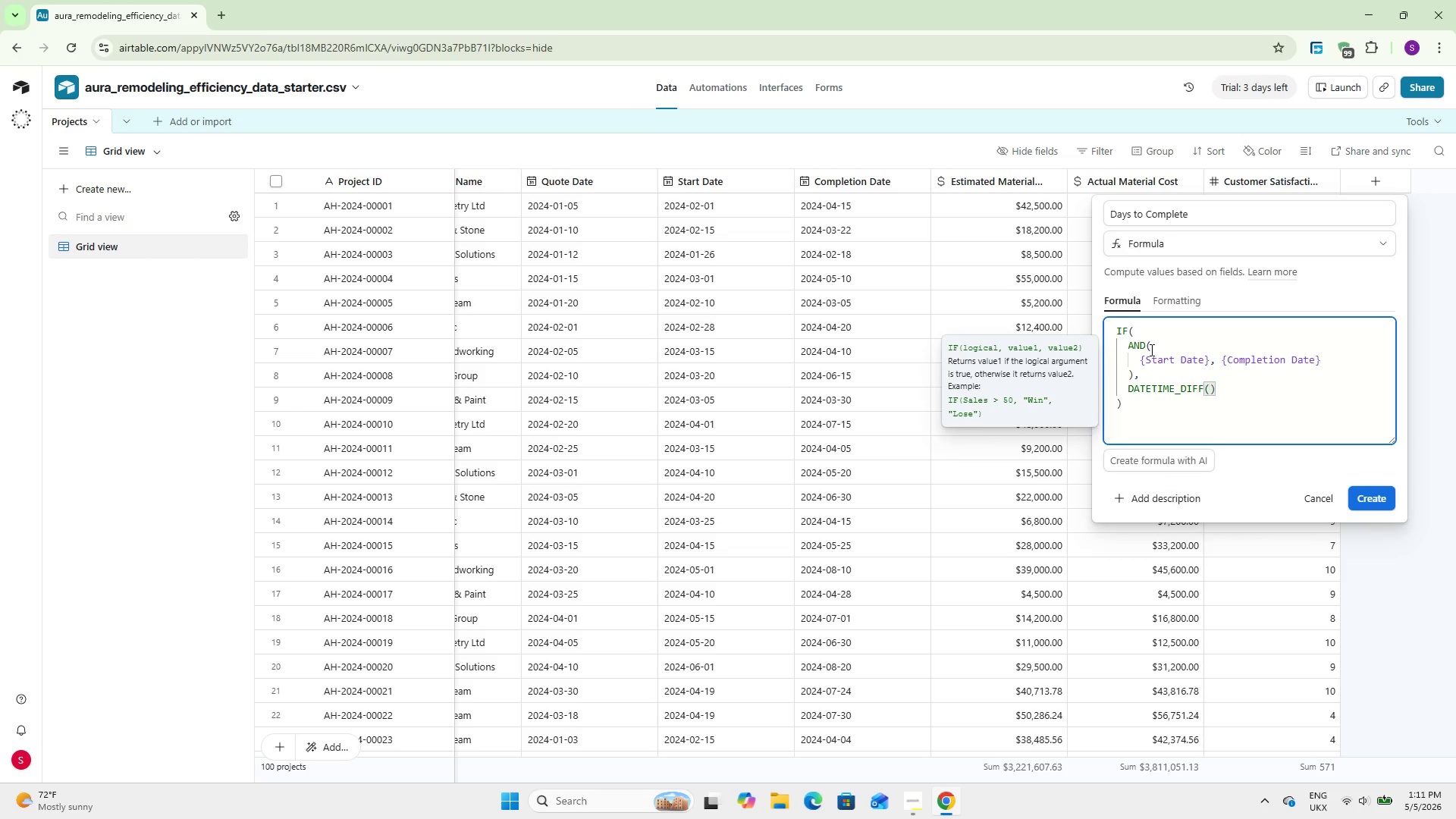 
key(ArrowLeft)
 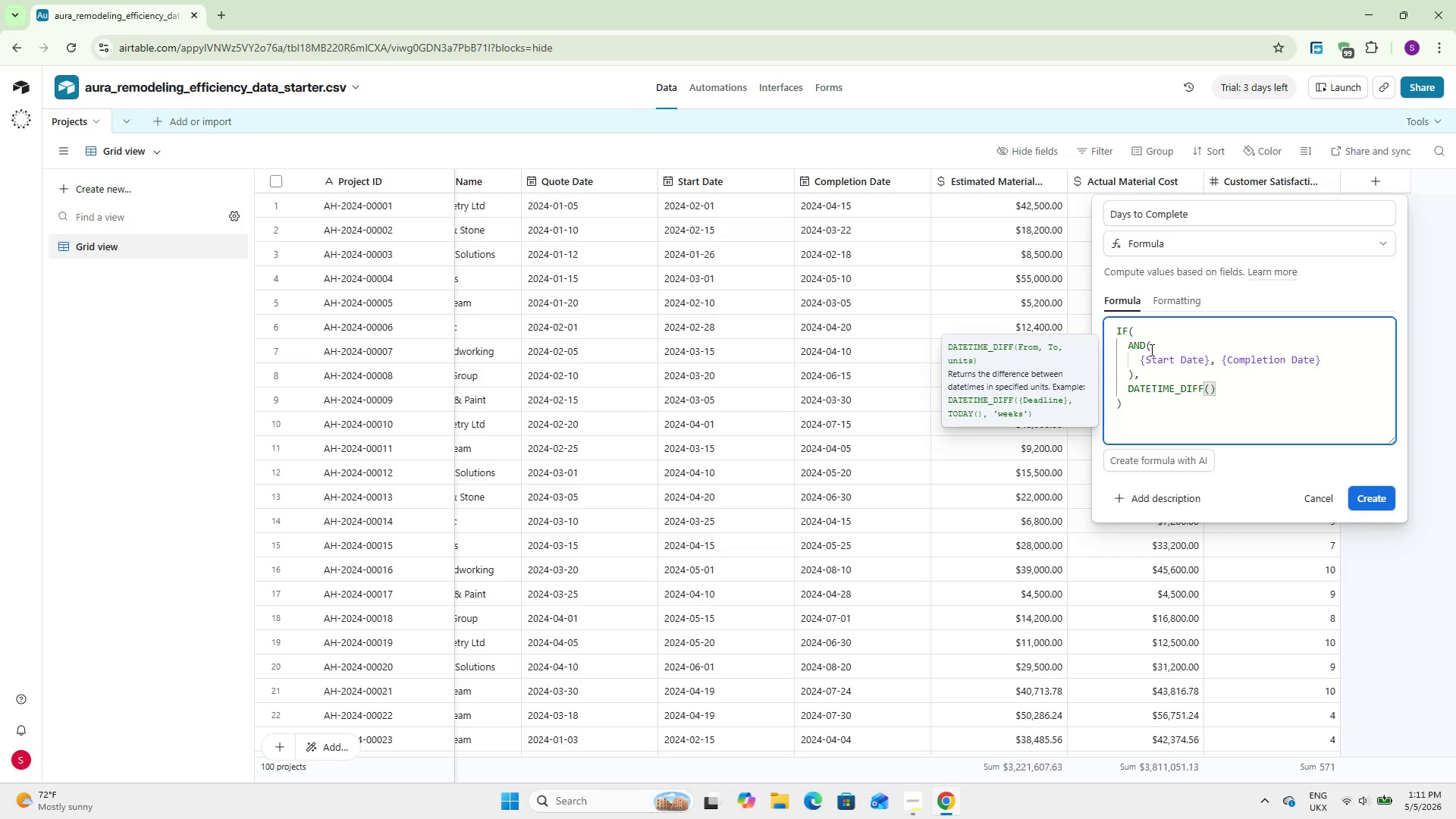 
key(Shift+BracketLeft)
 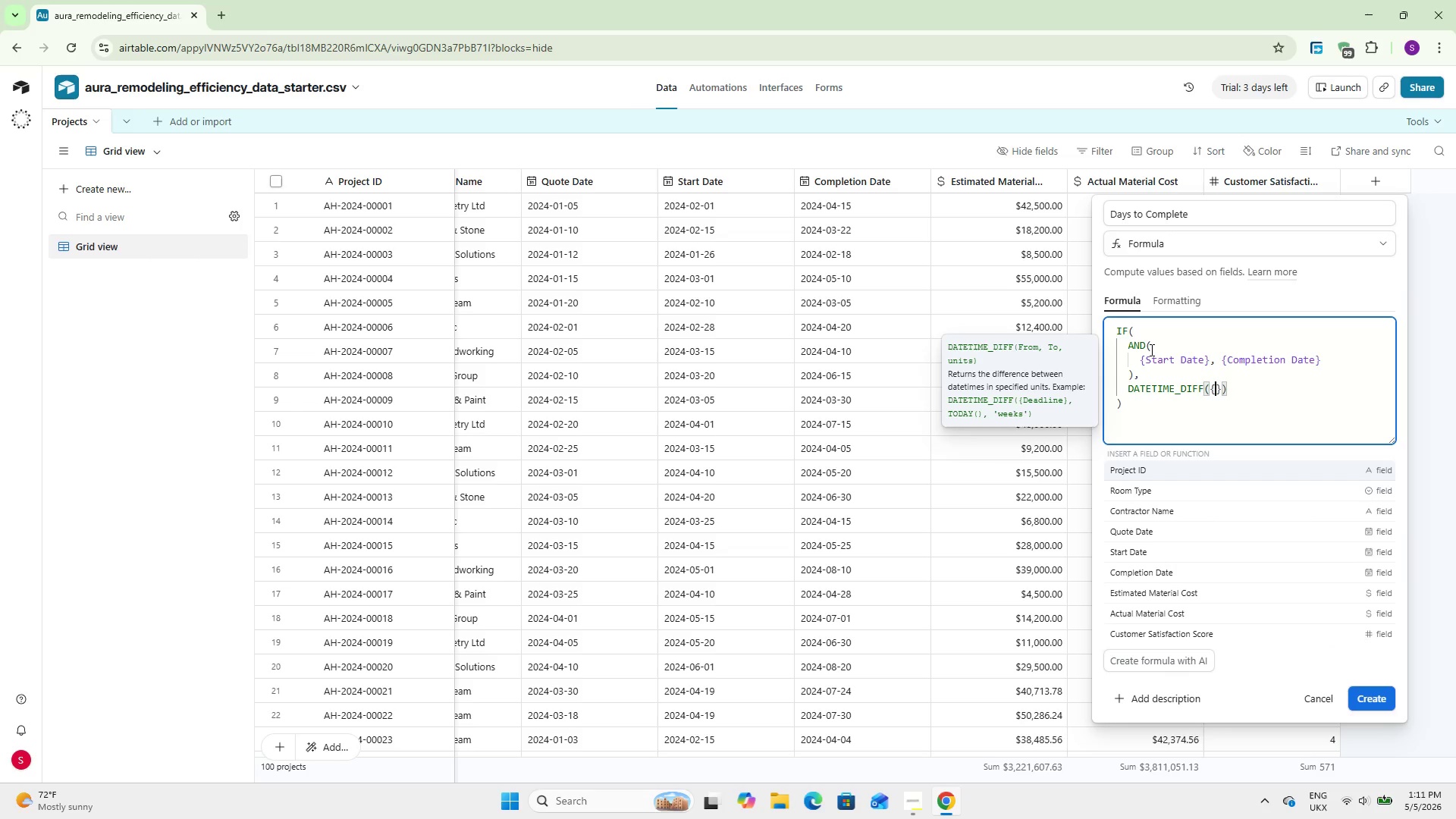 
key(ArrowDown)
 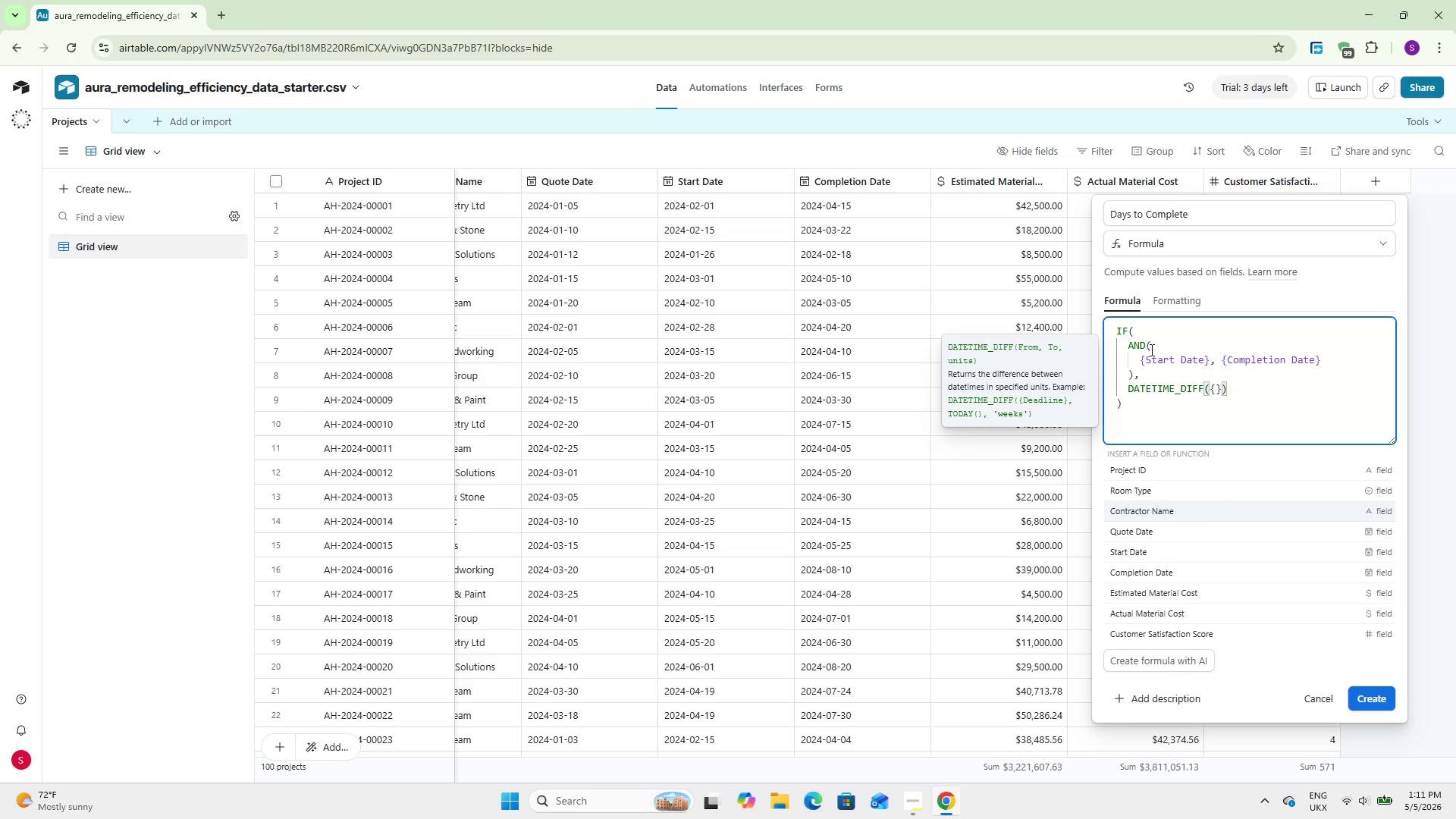 
key(ArrowDown)
 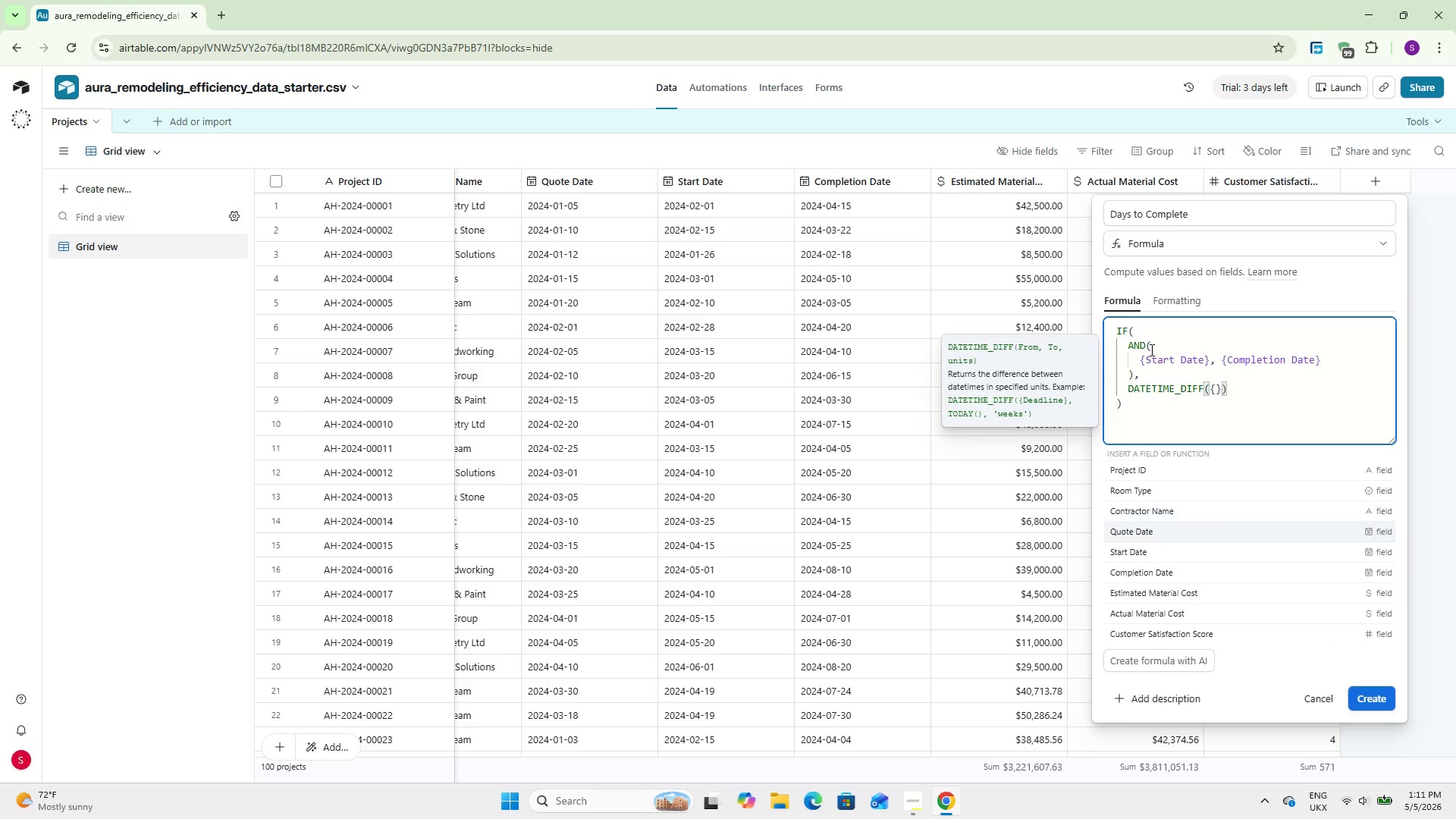 
key(ArrowDown)
 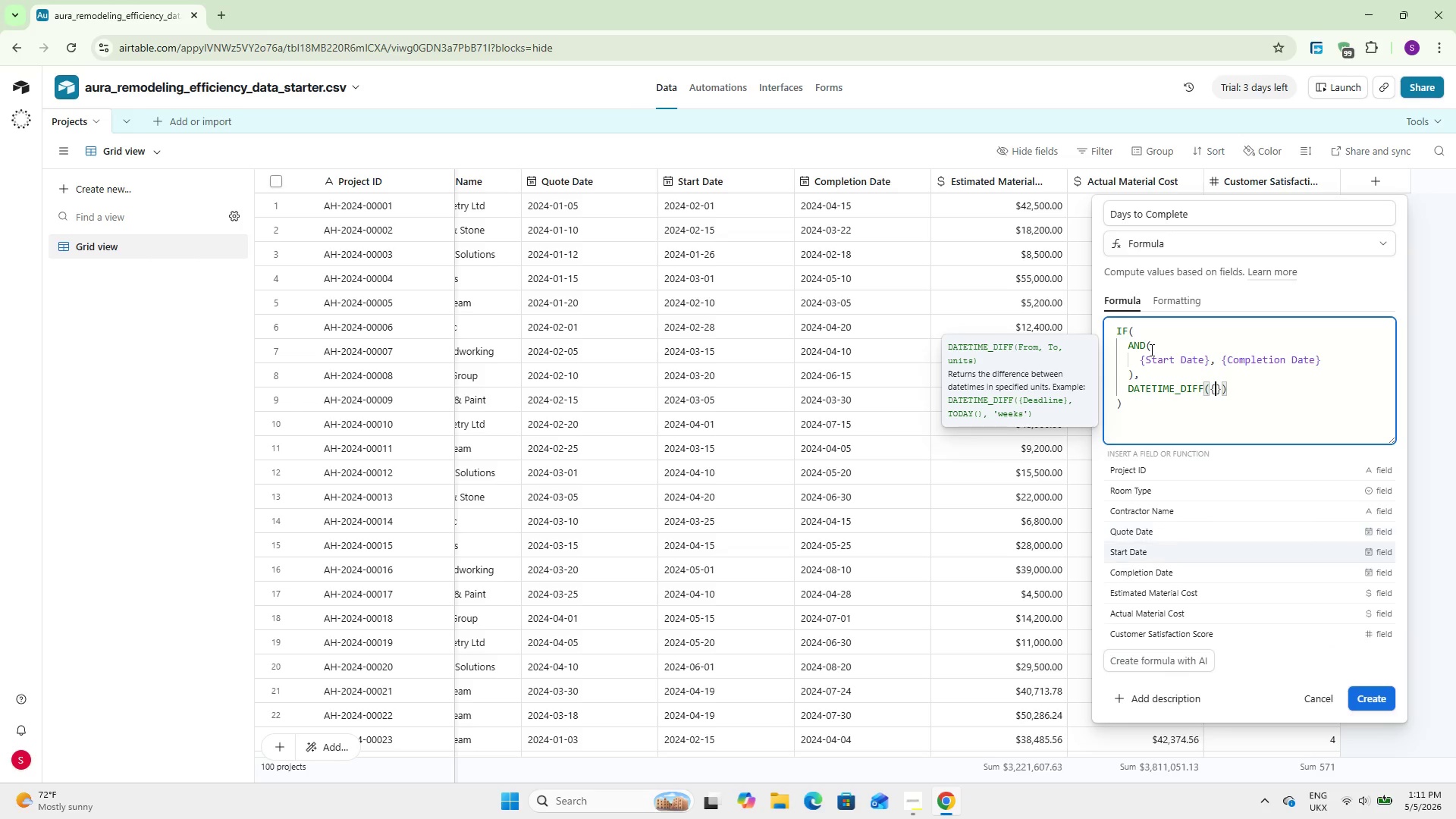 
key(ArrowDown)
 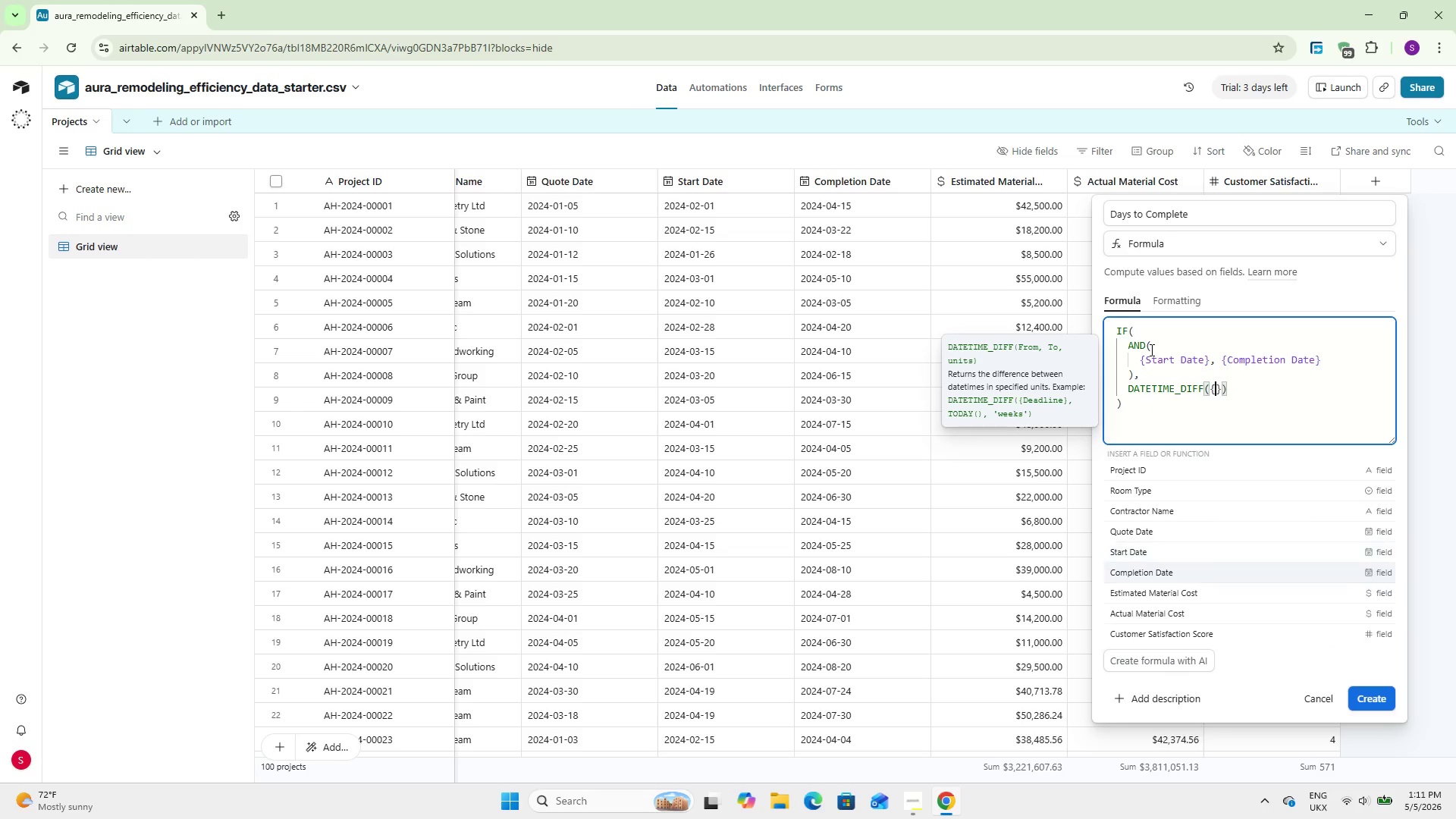 
key(ArrowDown)
 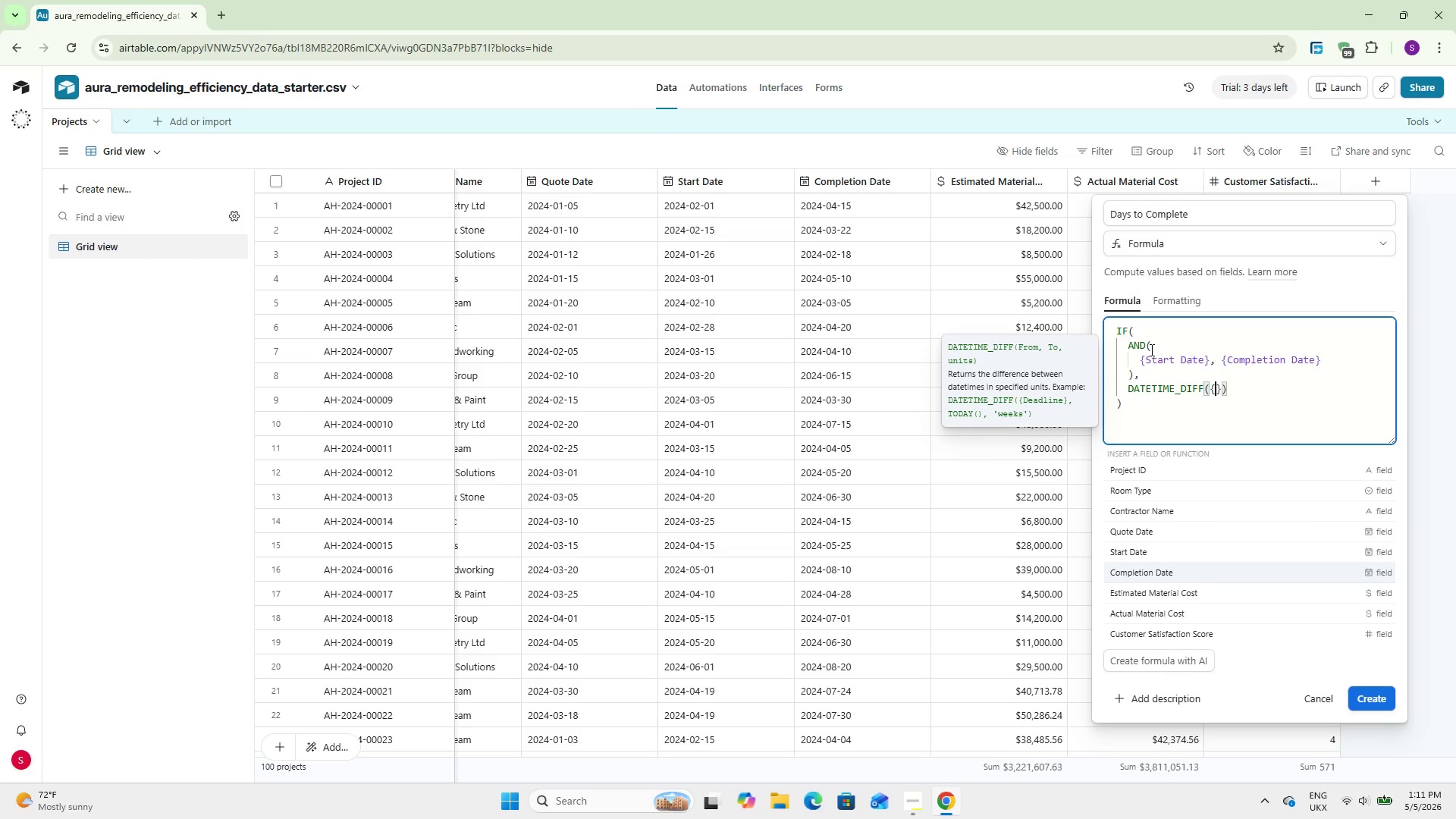 
key(Enter)
 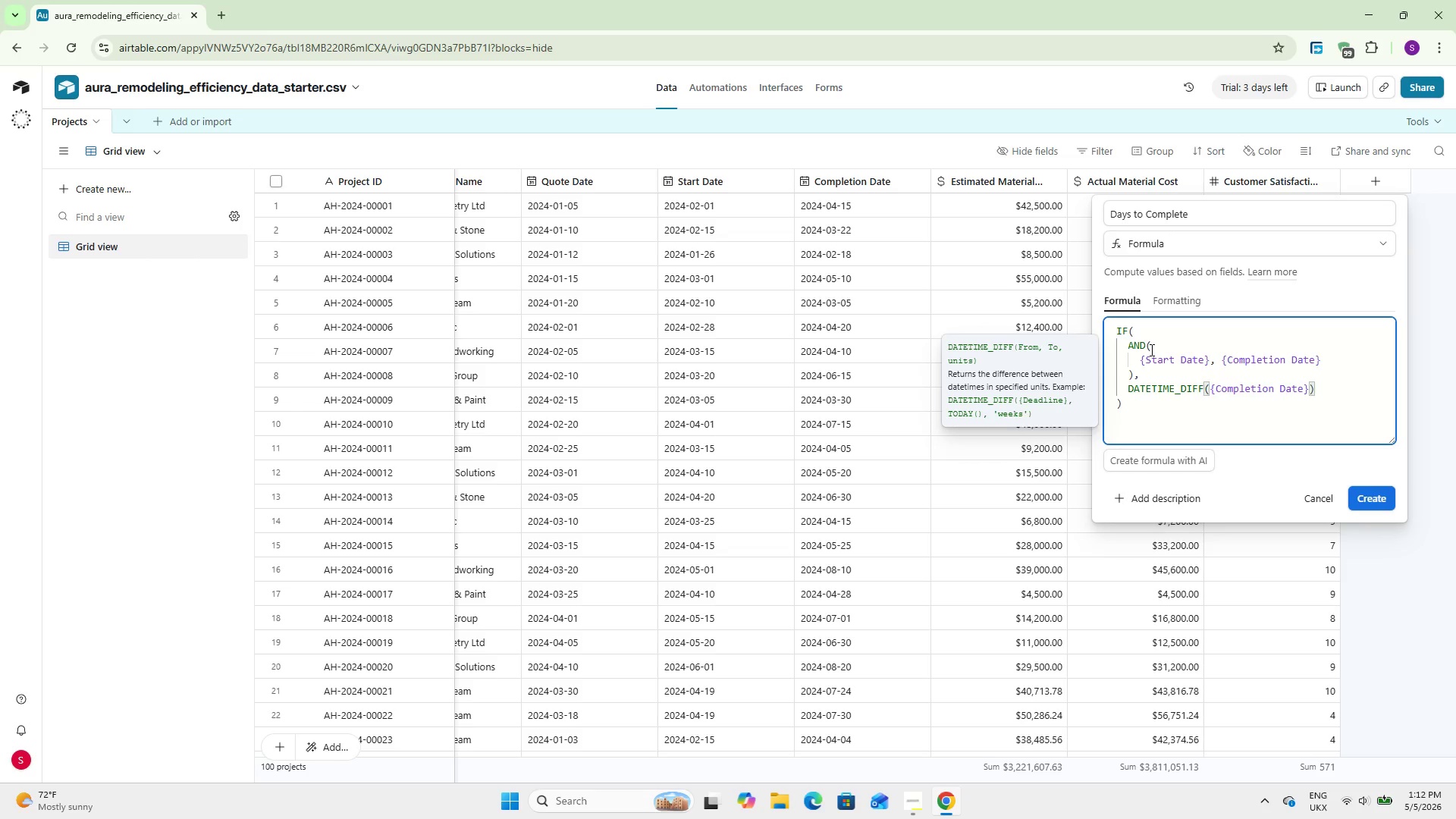 
key(Comma)
 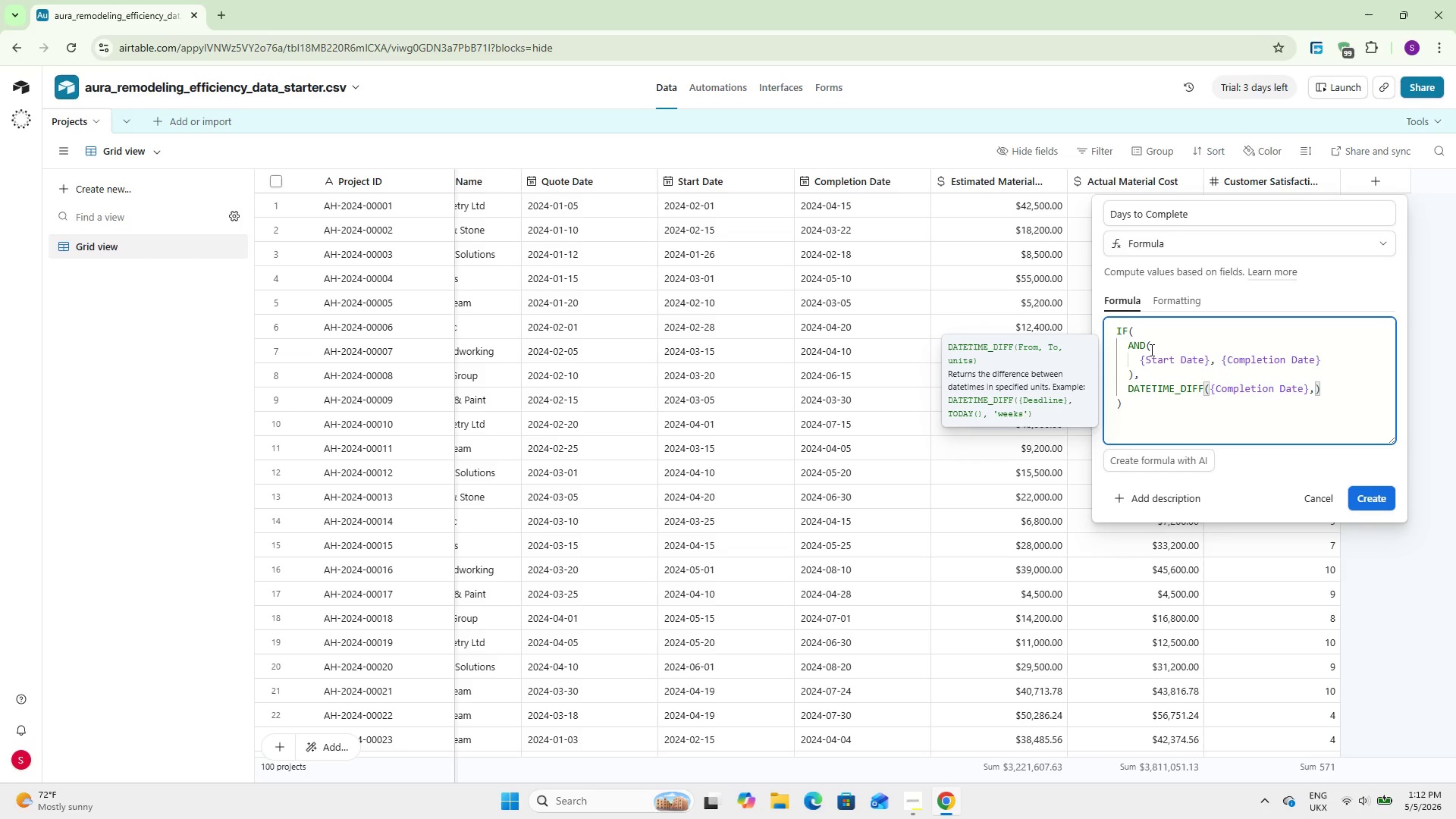 
key(Space)
 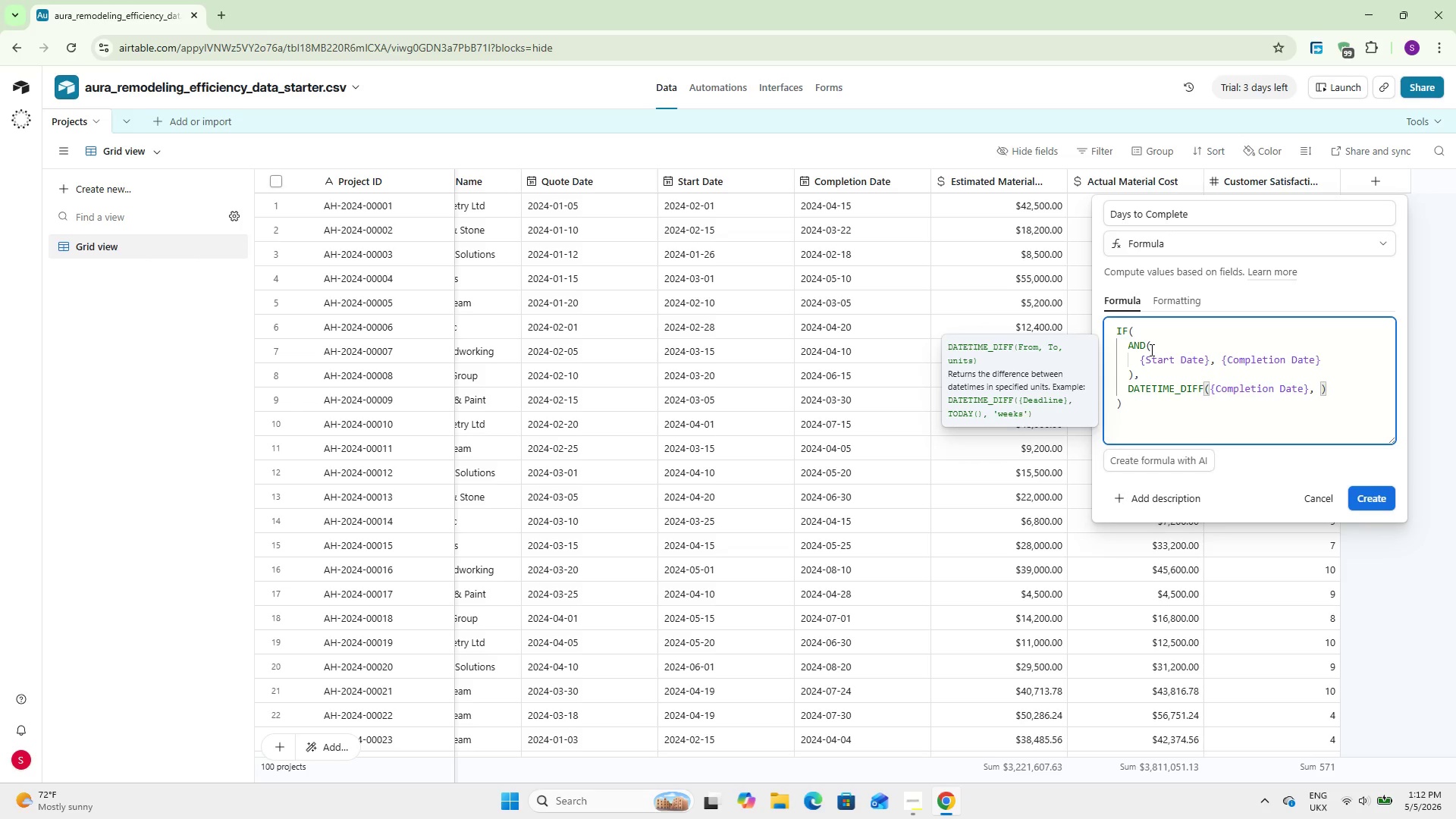 
key(Shift+BracketLeft)
 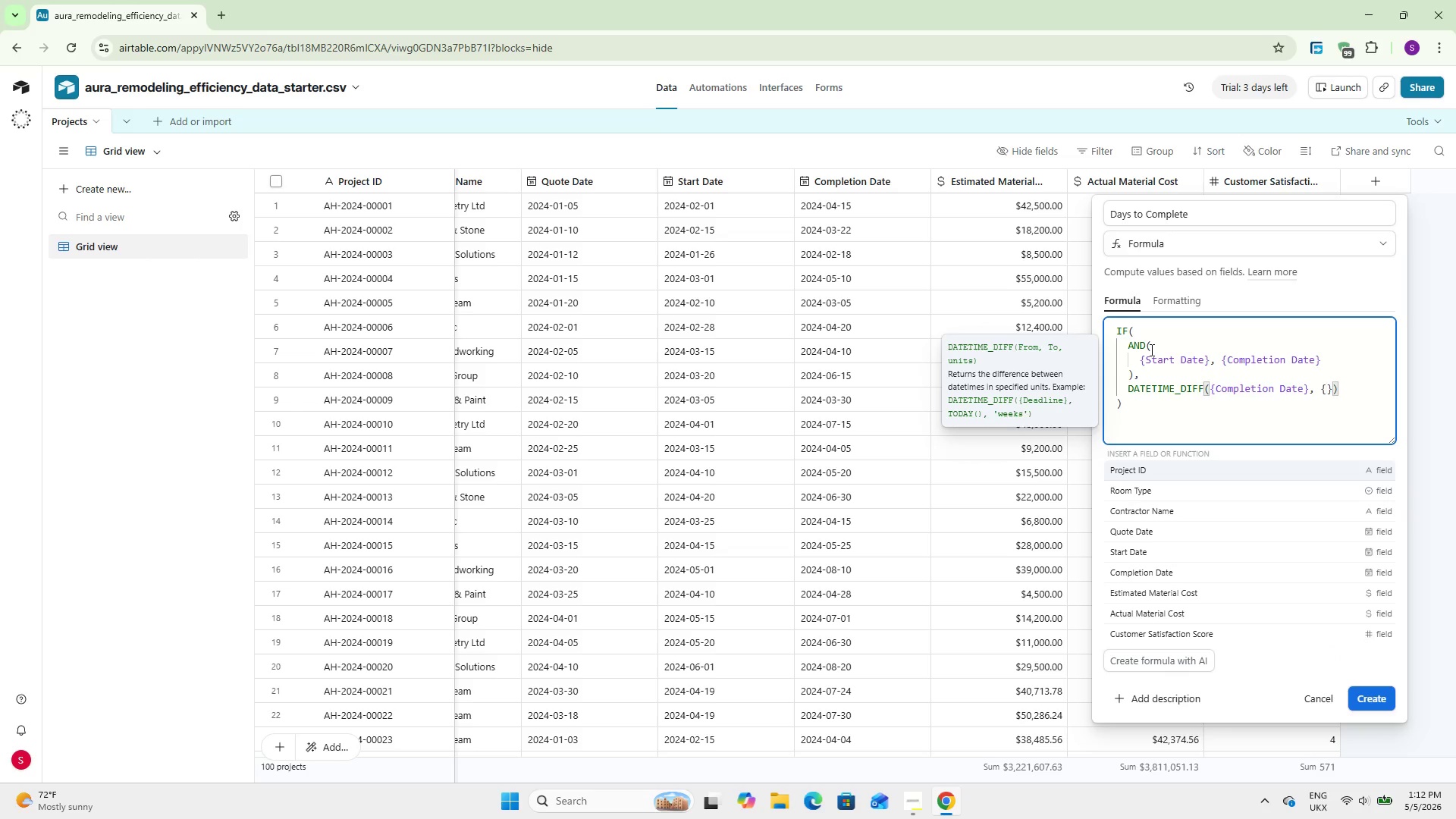 
key(Shift+S)
 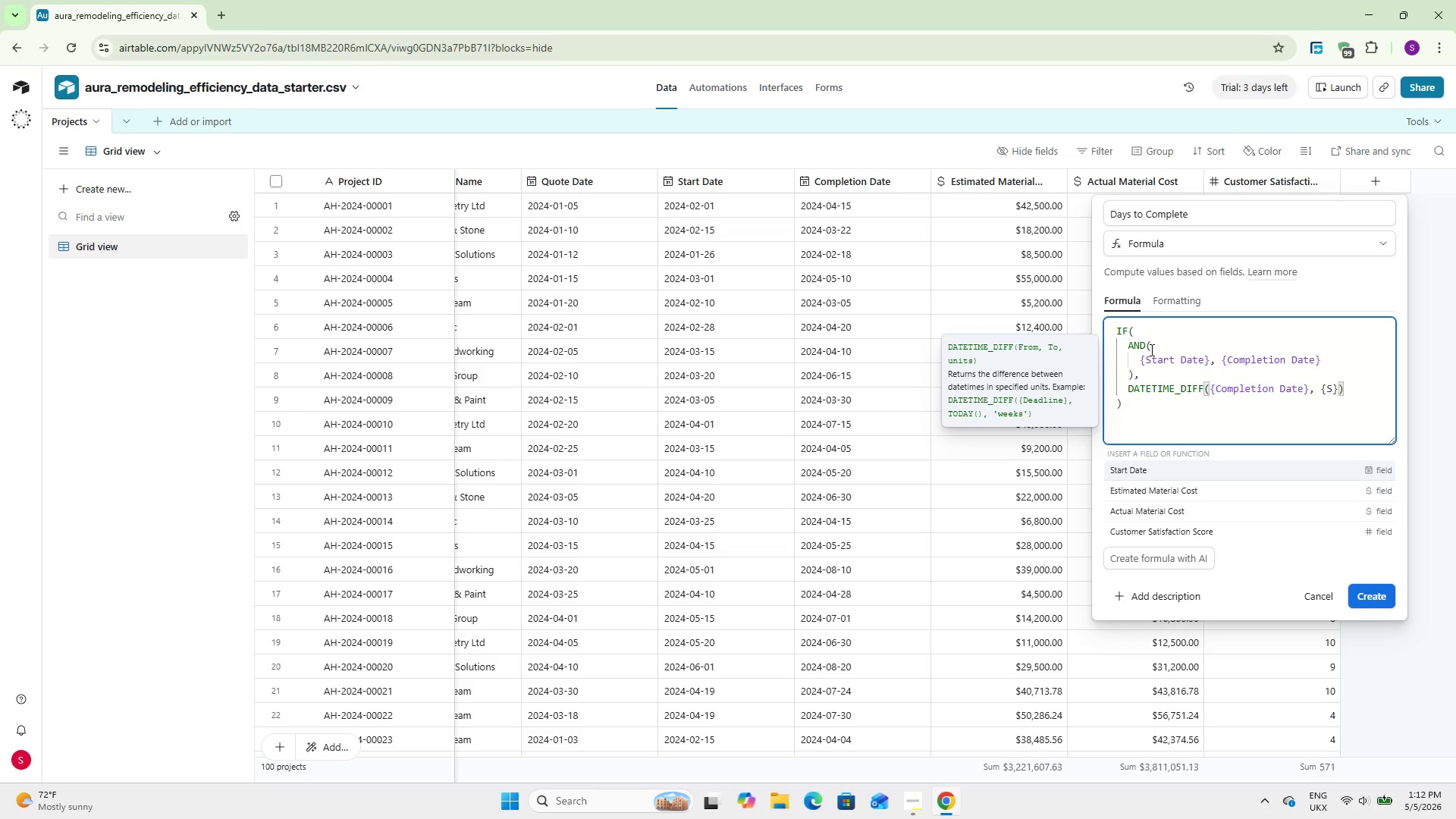 
key(Enter)
 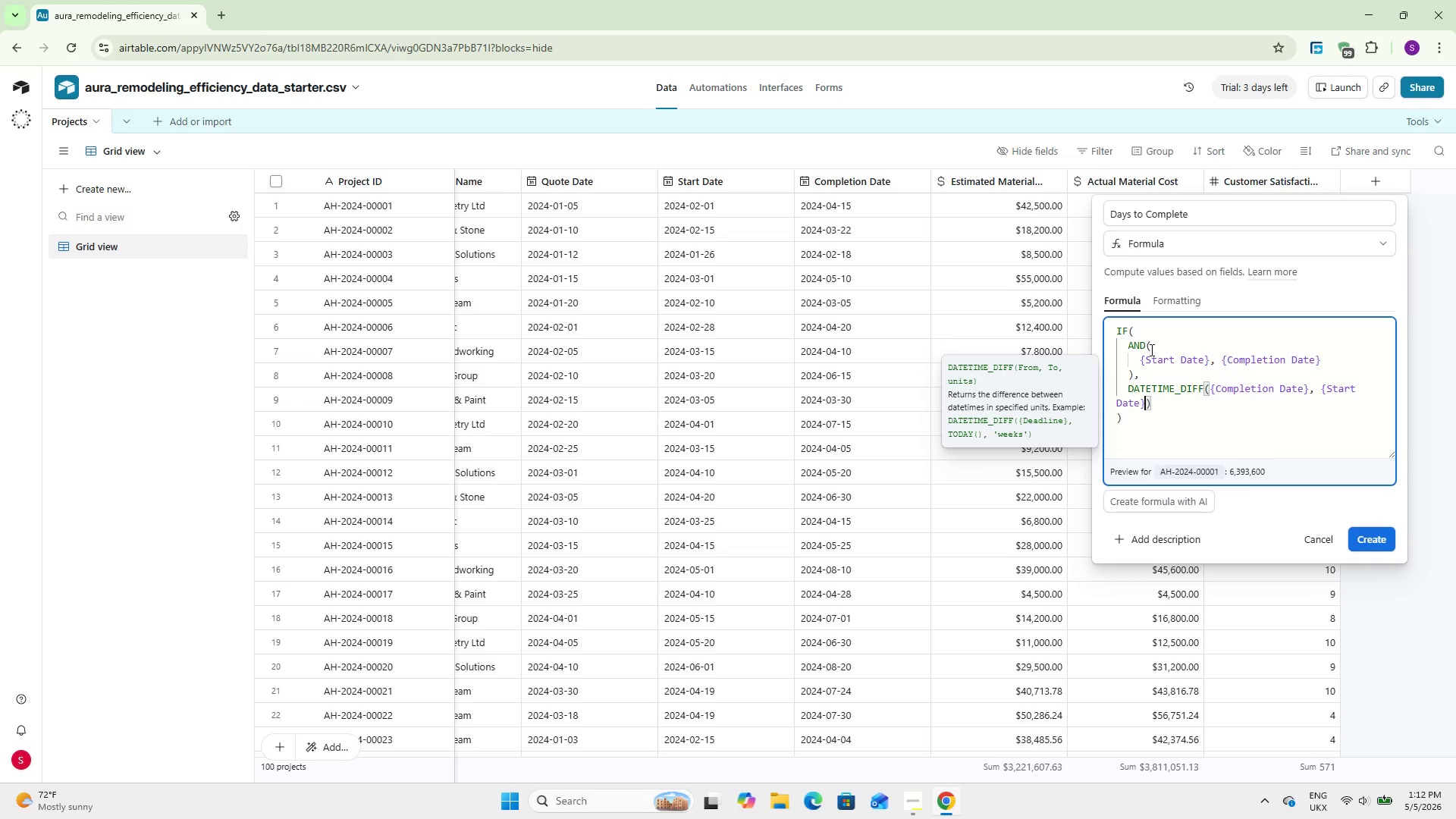 
type(, `days)
 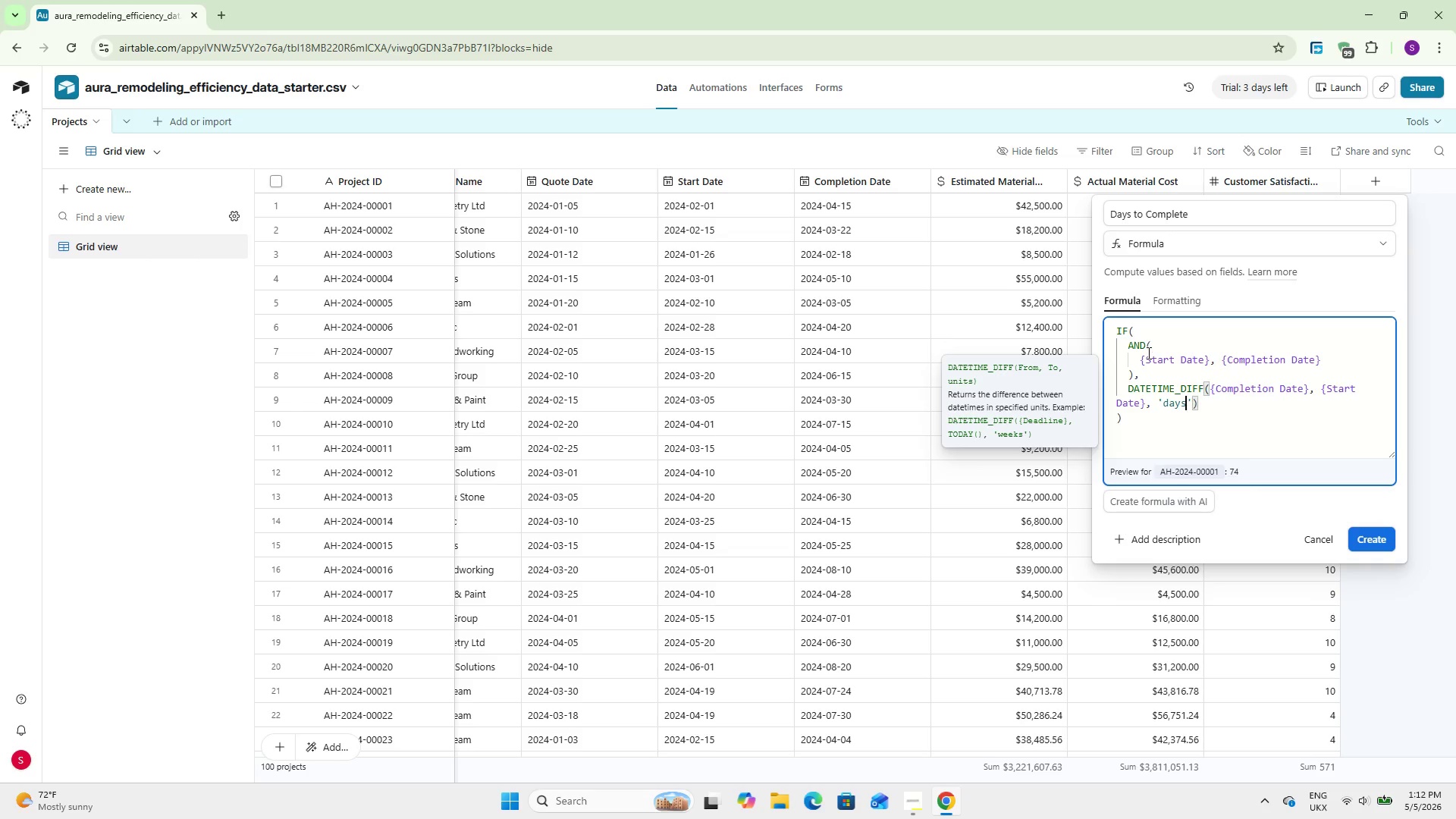 
left_click([1213, 403])
 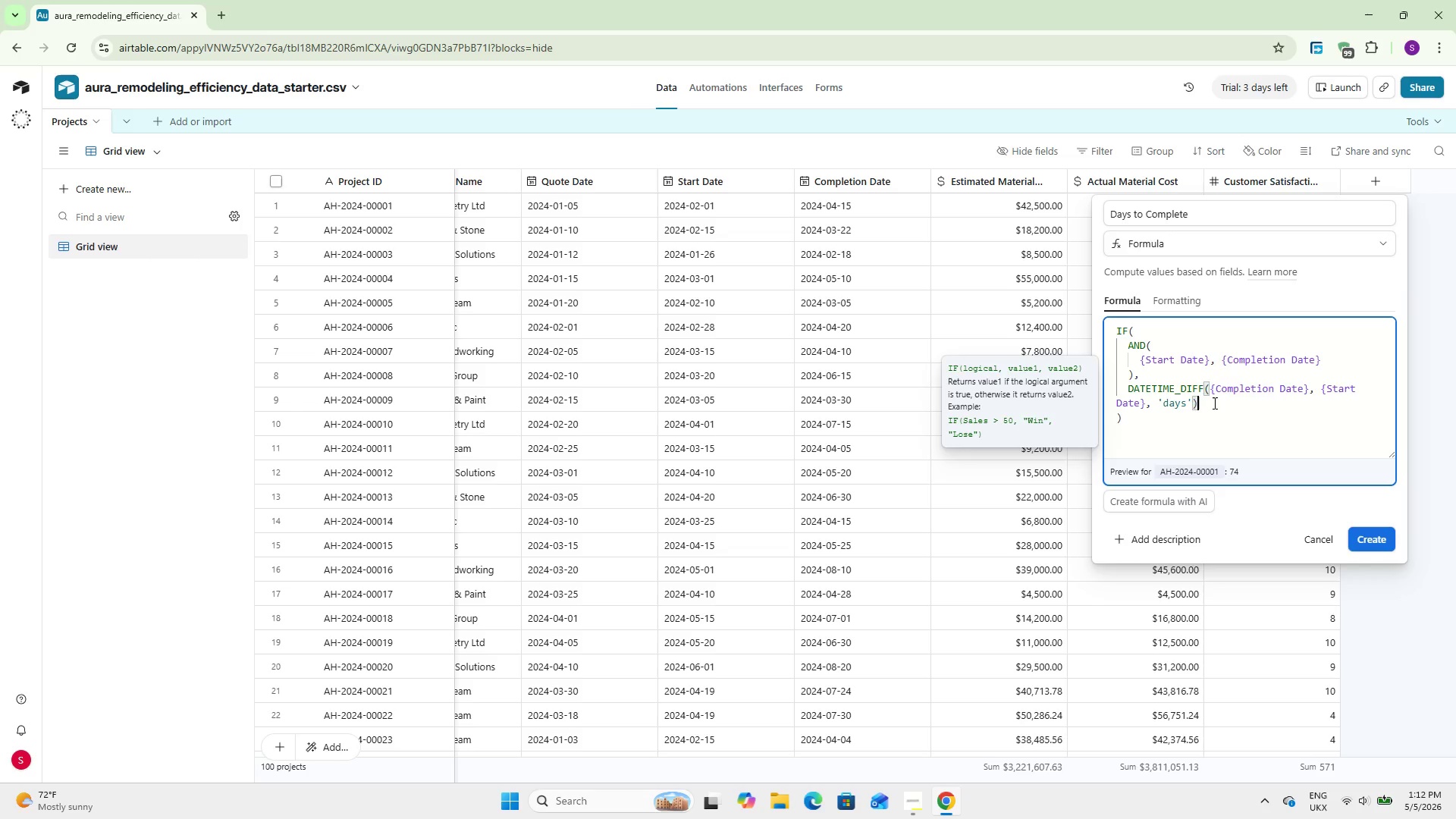 
key(Comma)
 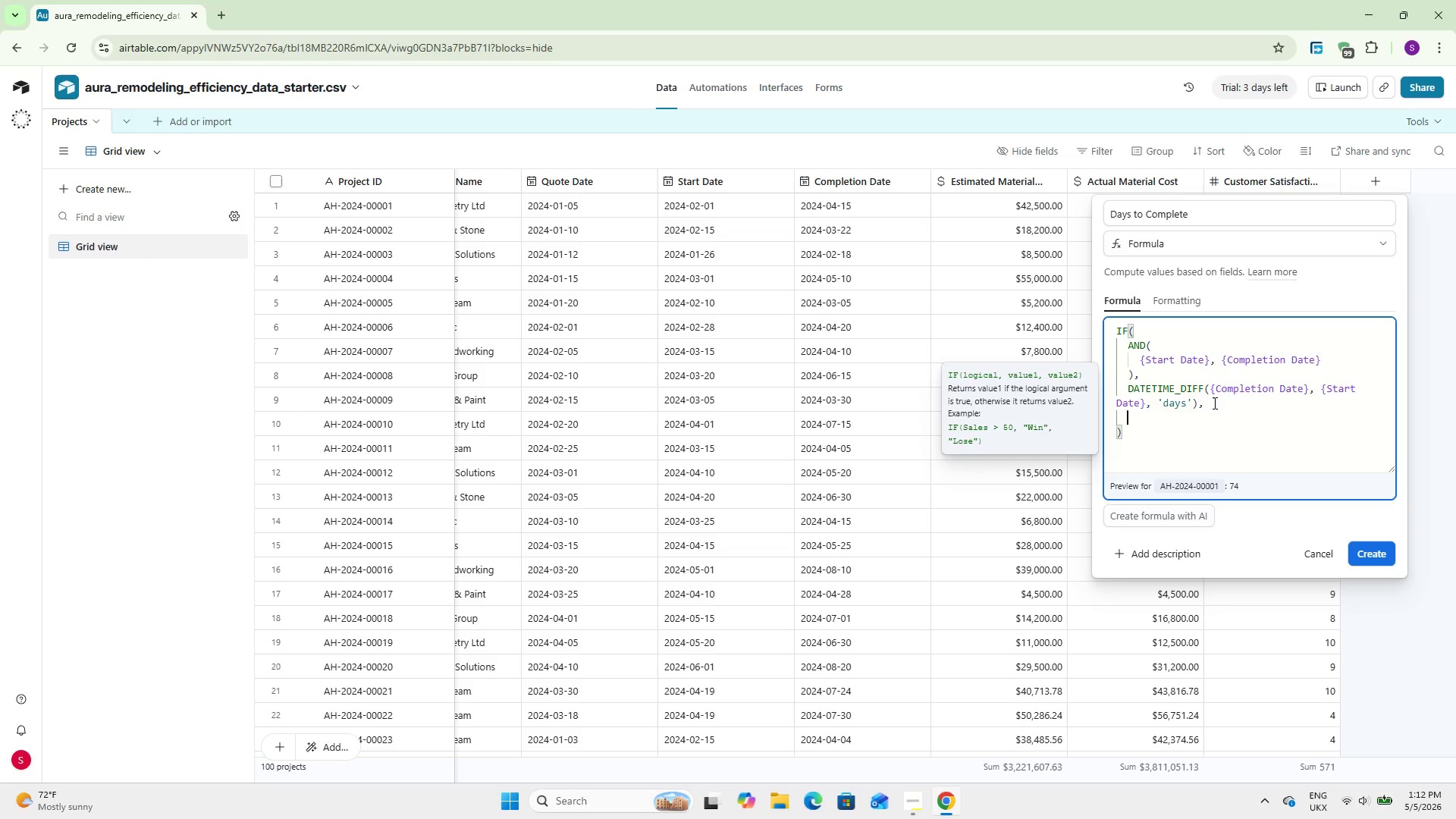 
key(Enter)
 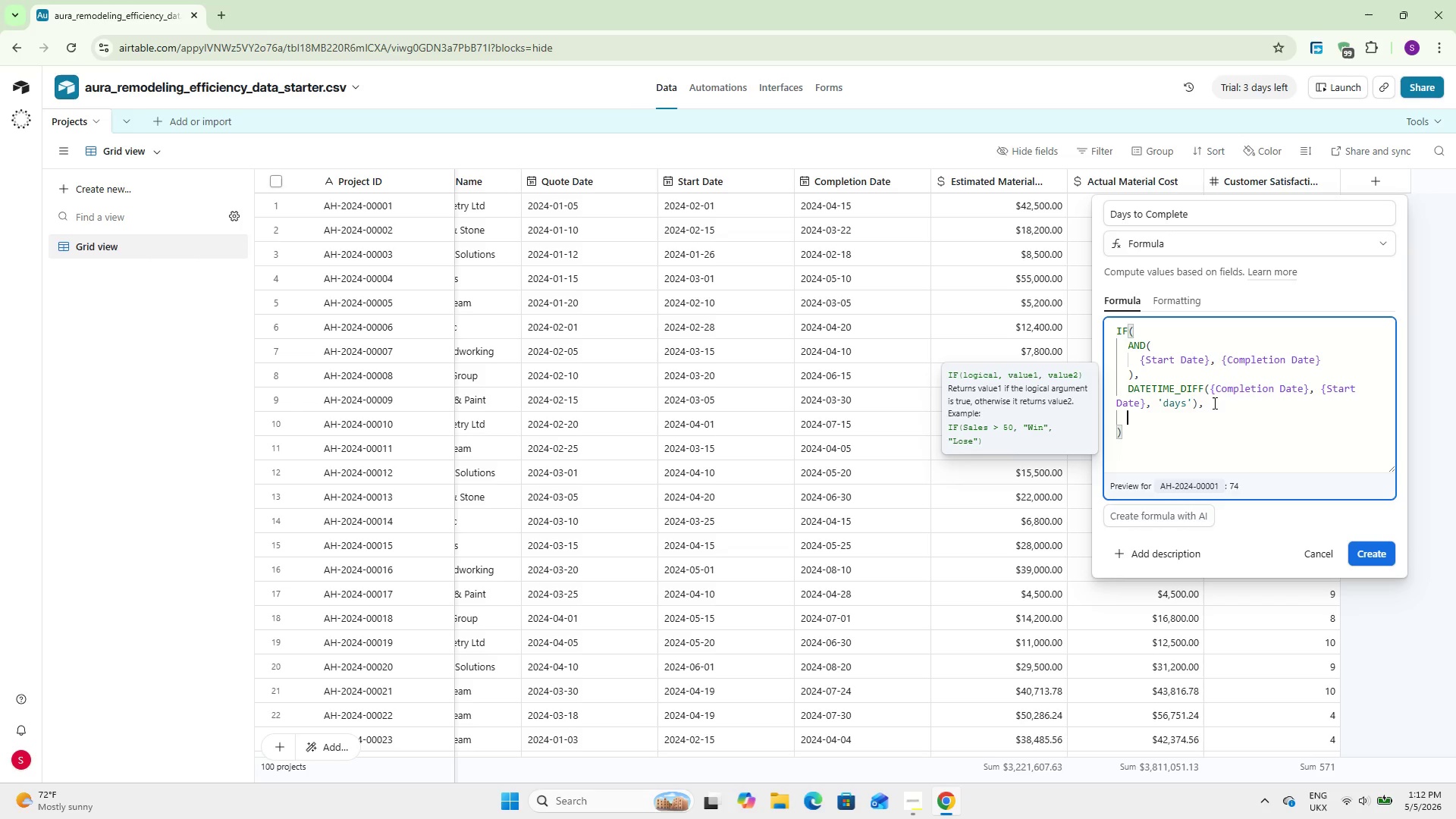 
type(BLAN)
 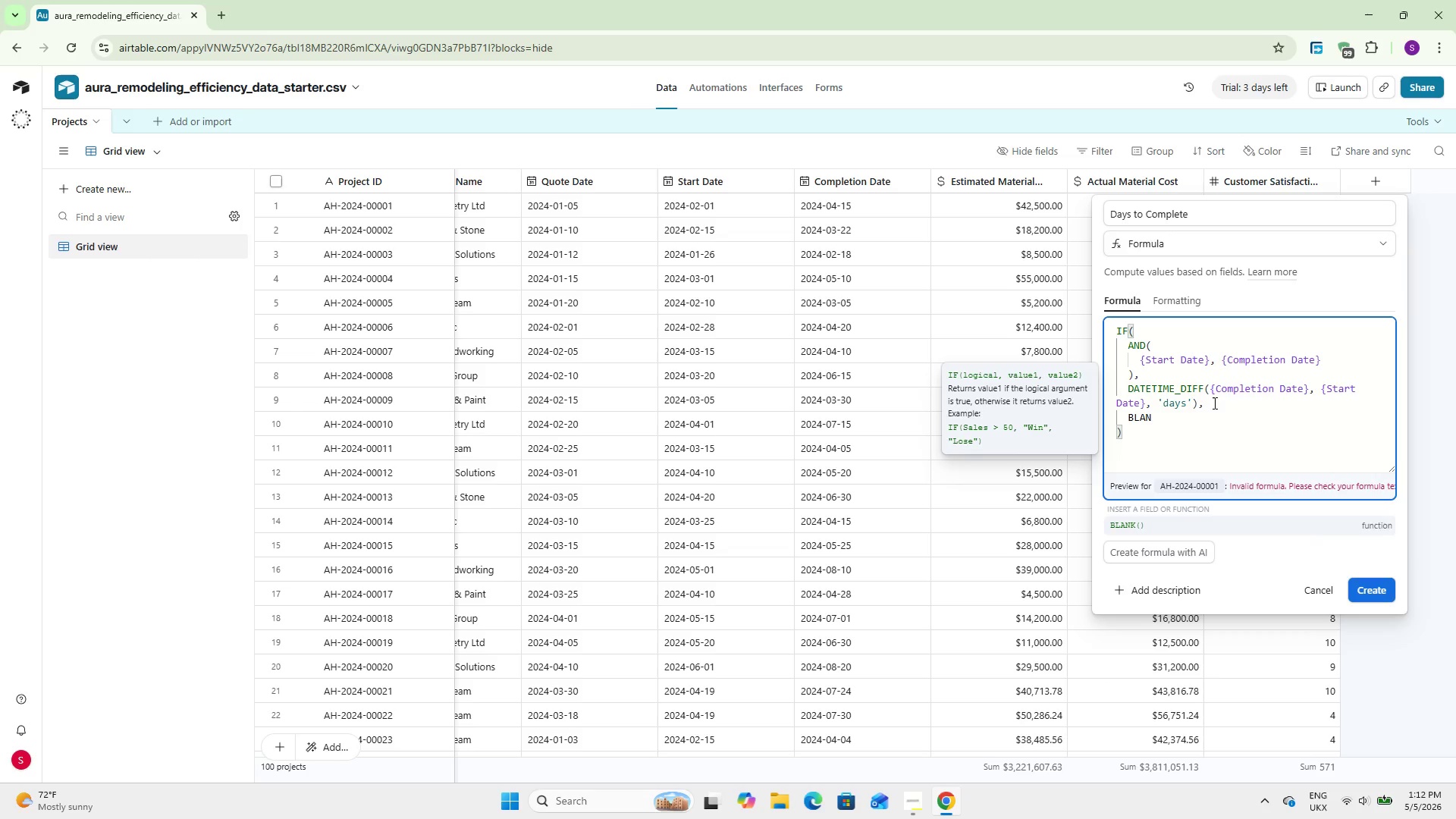 
key(Enter)
 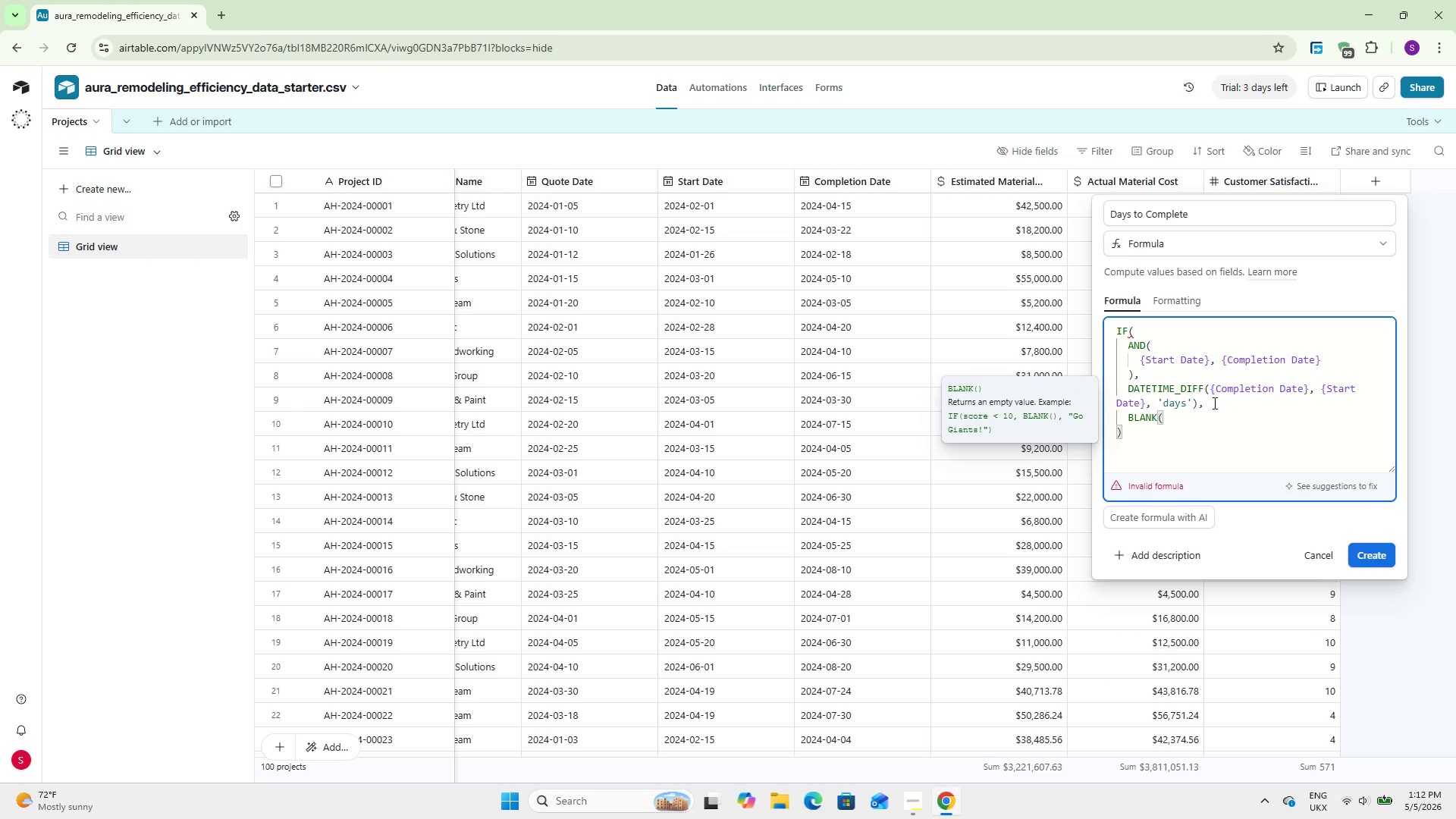 
key(Shift+0)
 